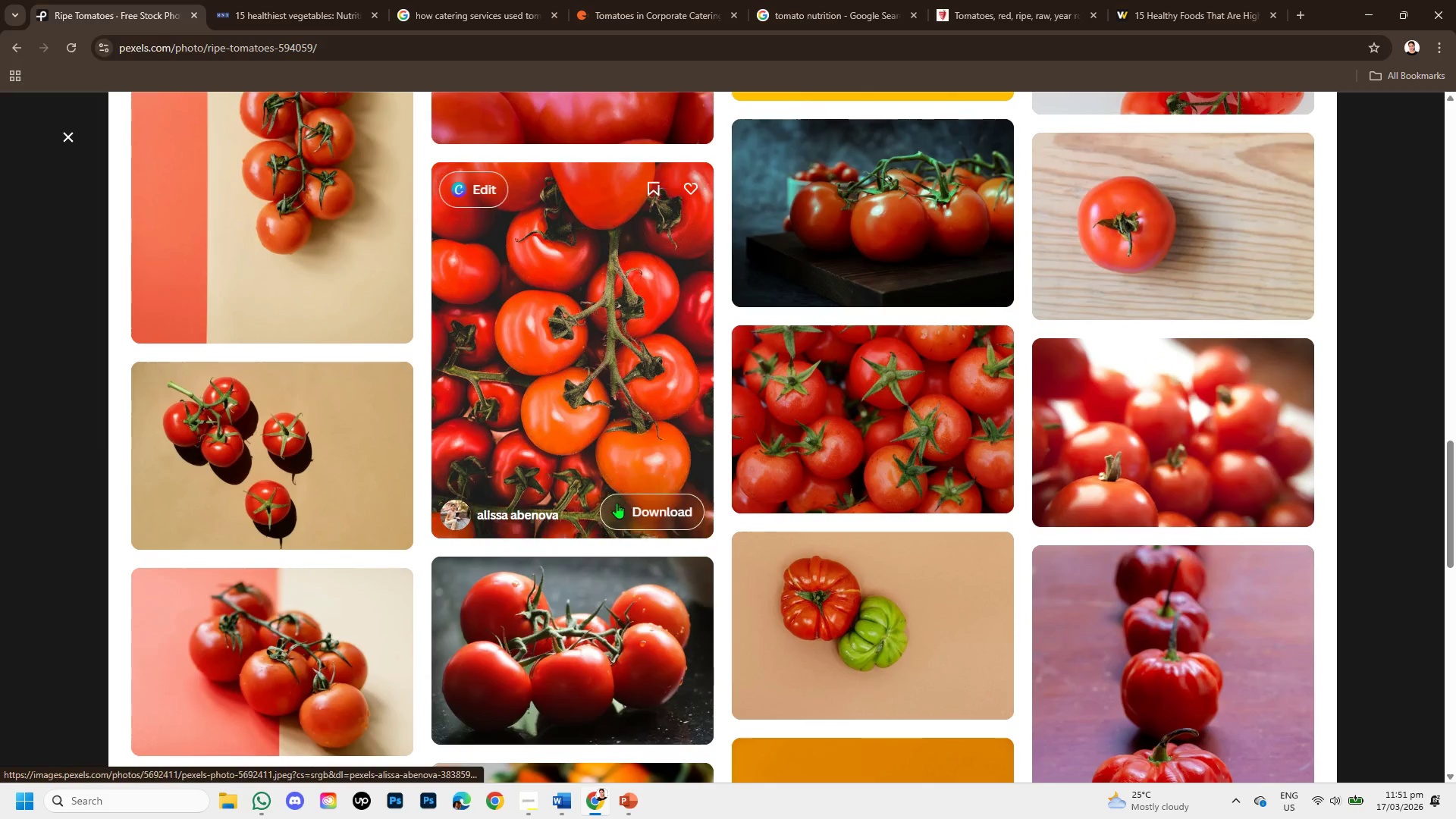 
mouse_move([278, 448])
 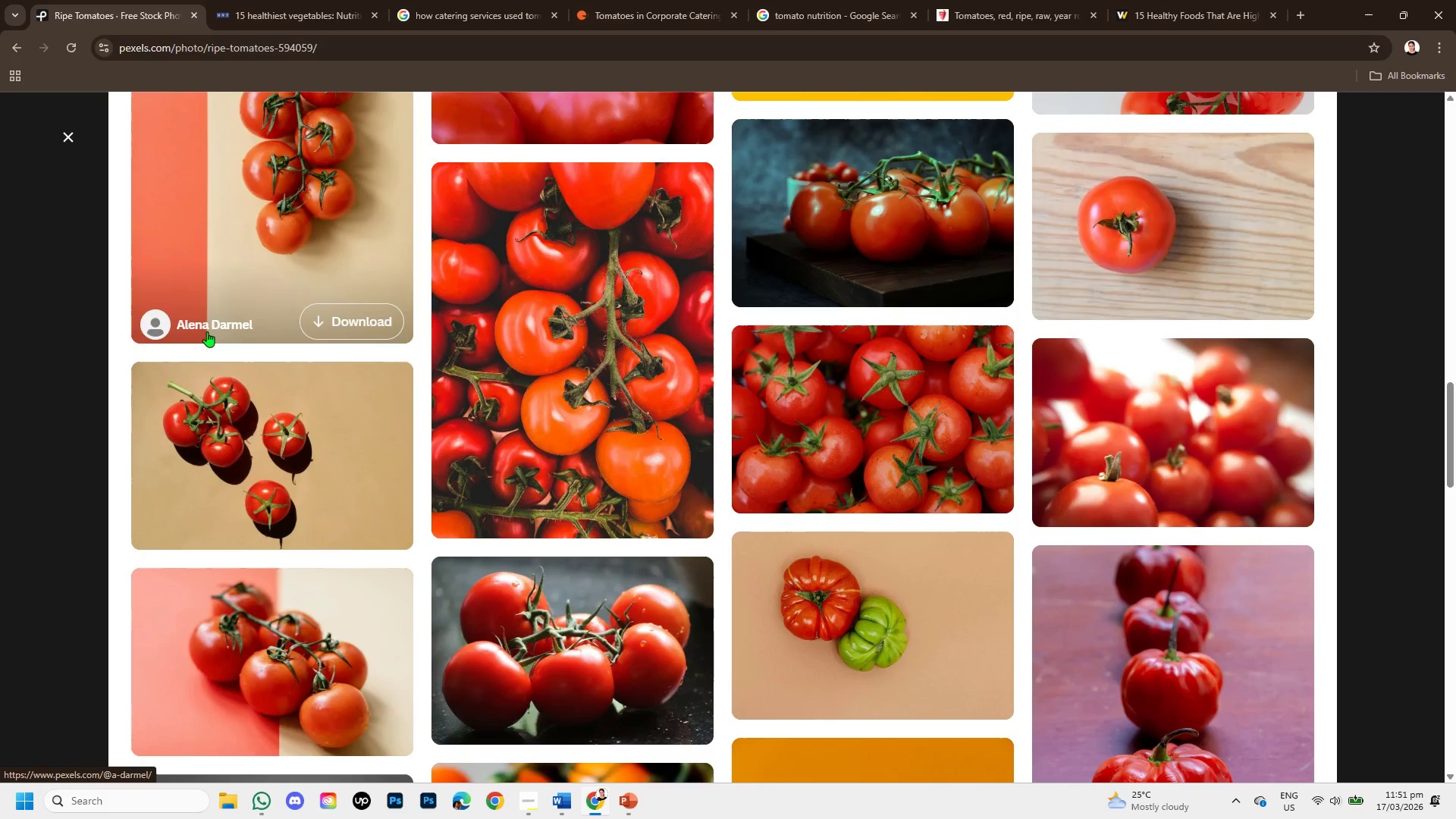 
left_click([221, 389])
 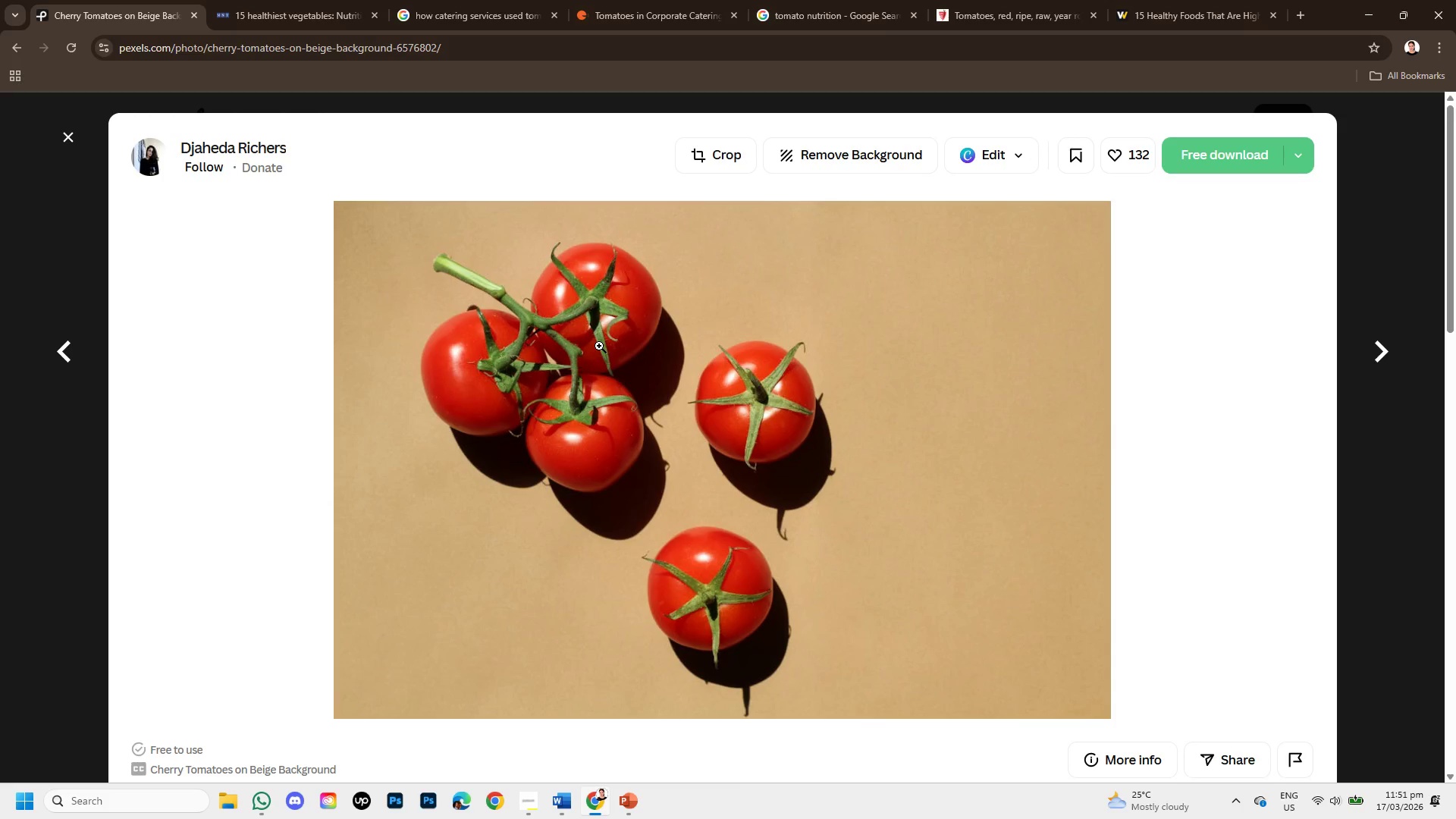 
wait(6.5)
 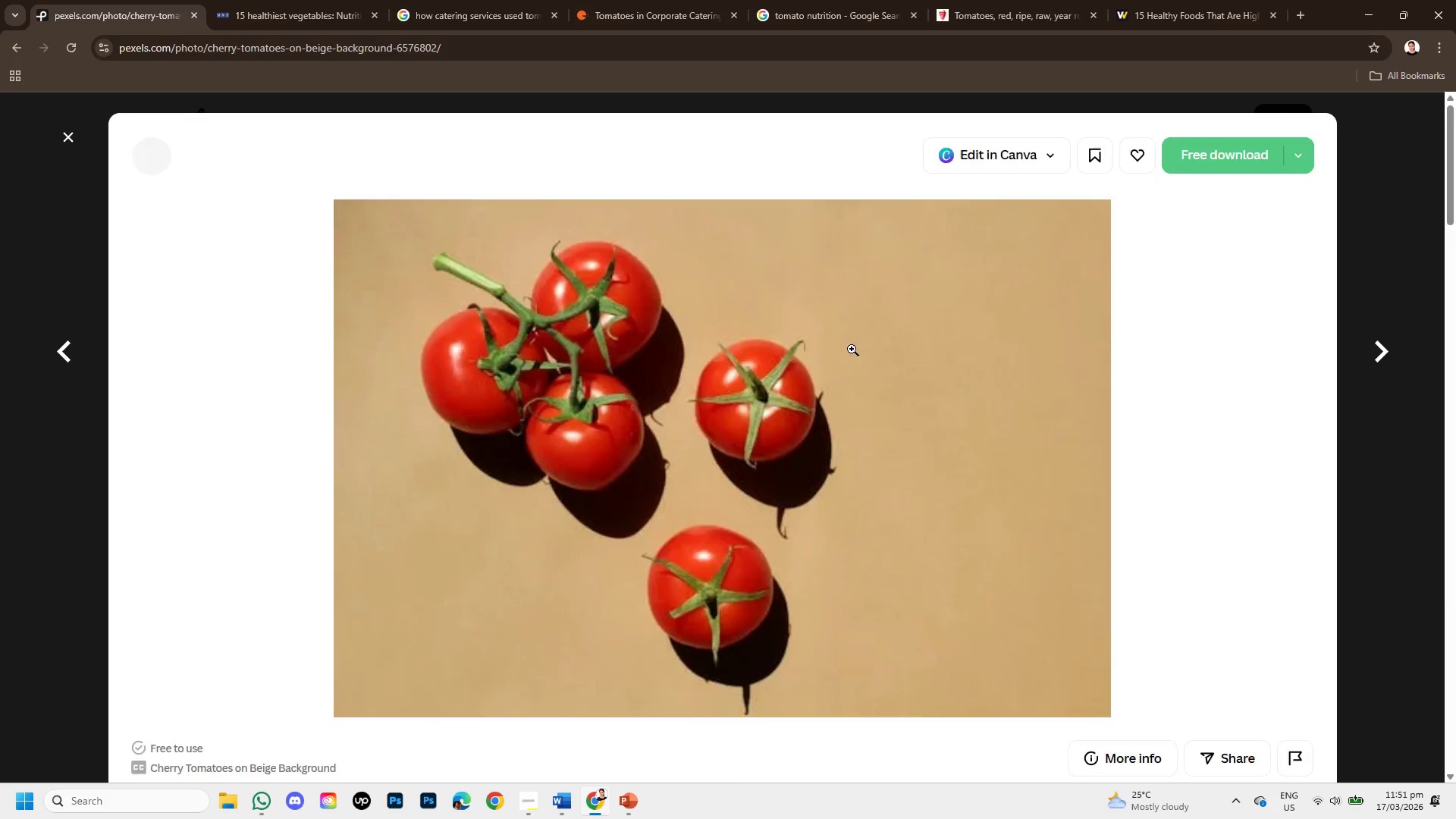 
scroll: coordinate [655, 377], scroll_direction: down, amount: 4.0
 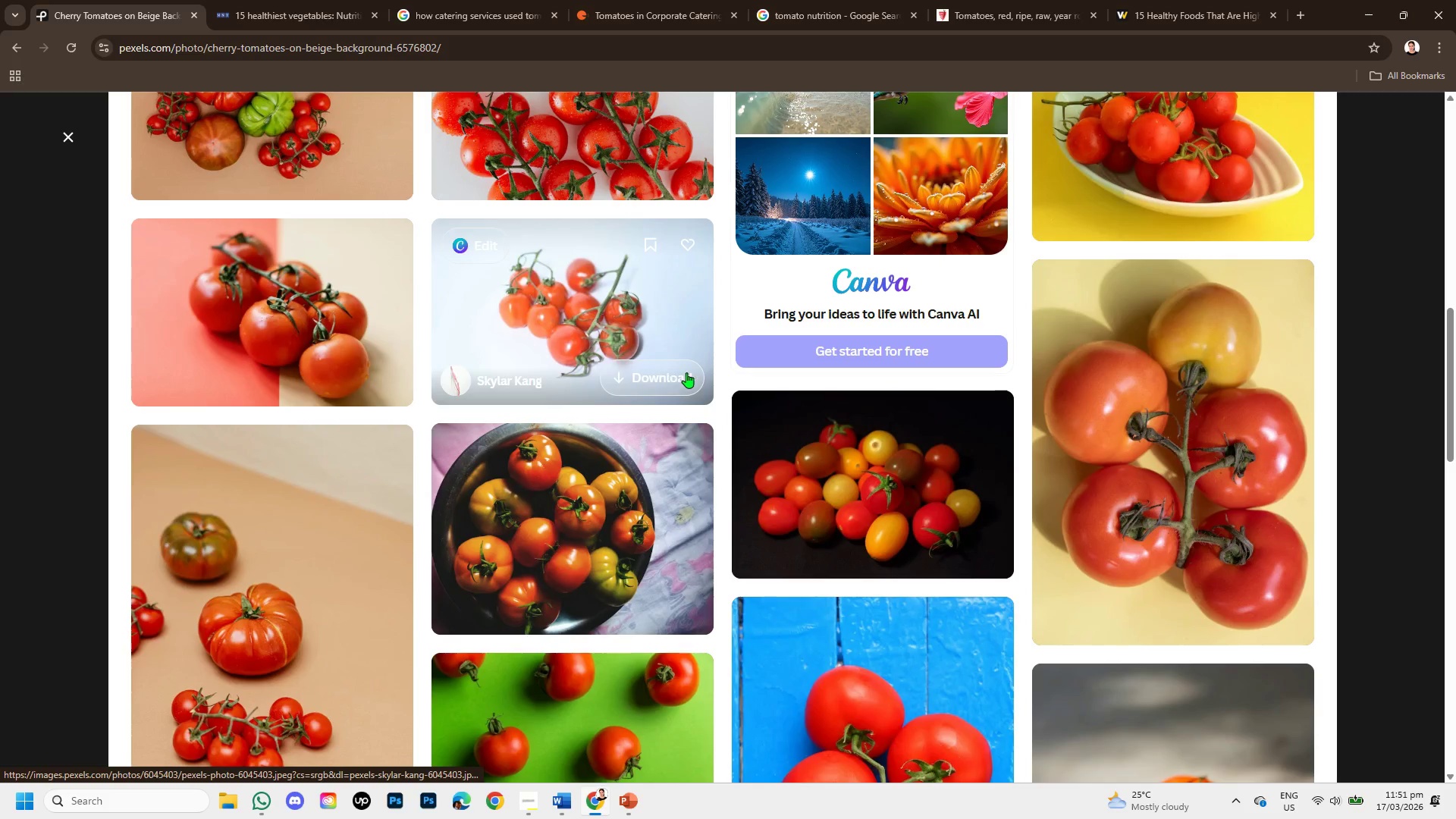 
scroll: coordinate [718, 369], scroll_direction: up, amount: 1.0
 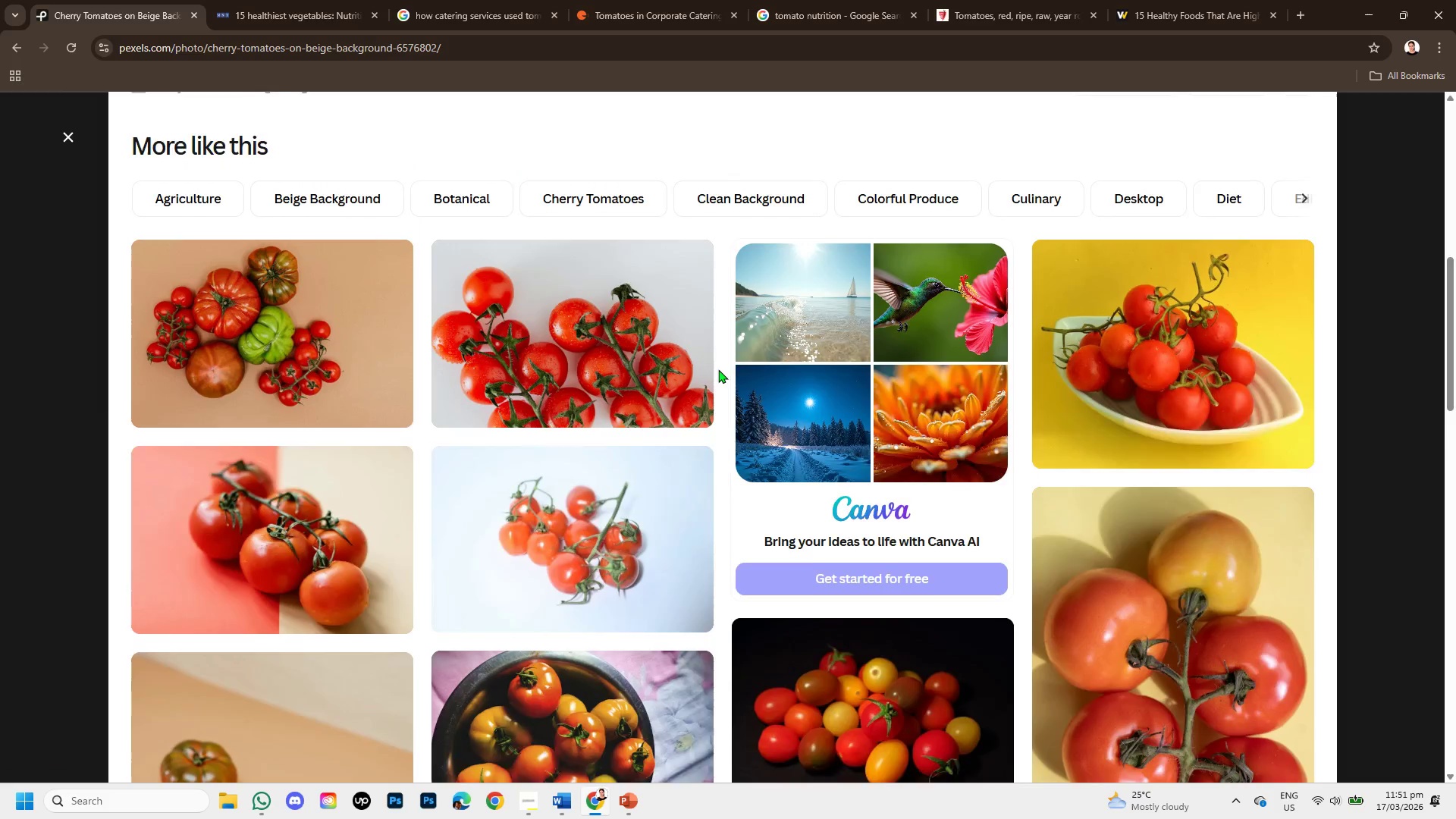 
scroll: coordinate [718, 369], scroll_direction: down, amount: 4.0
 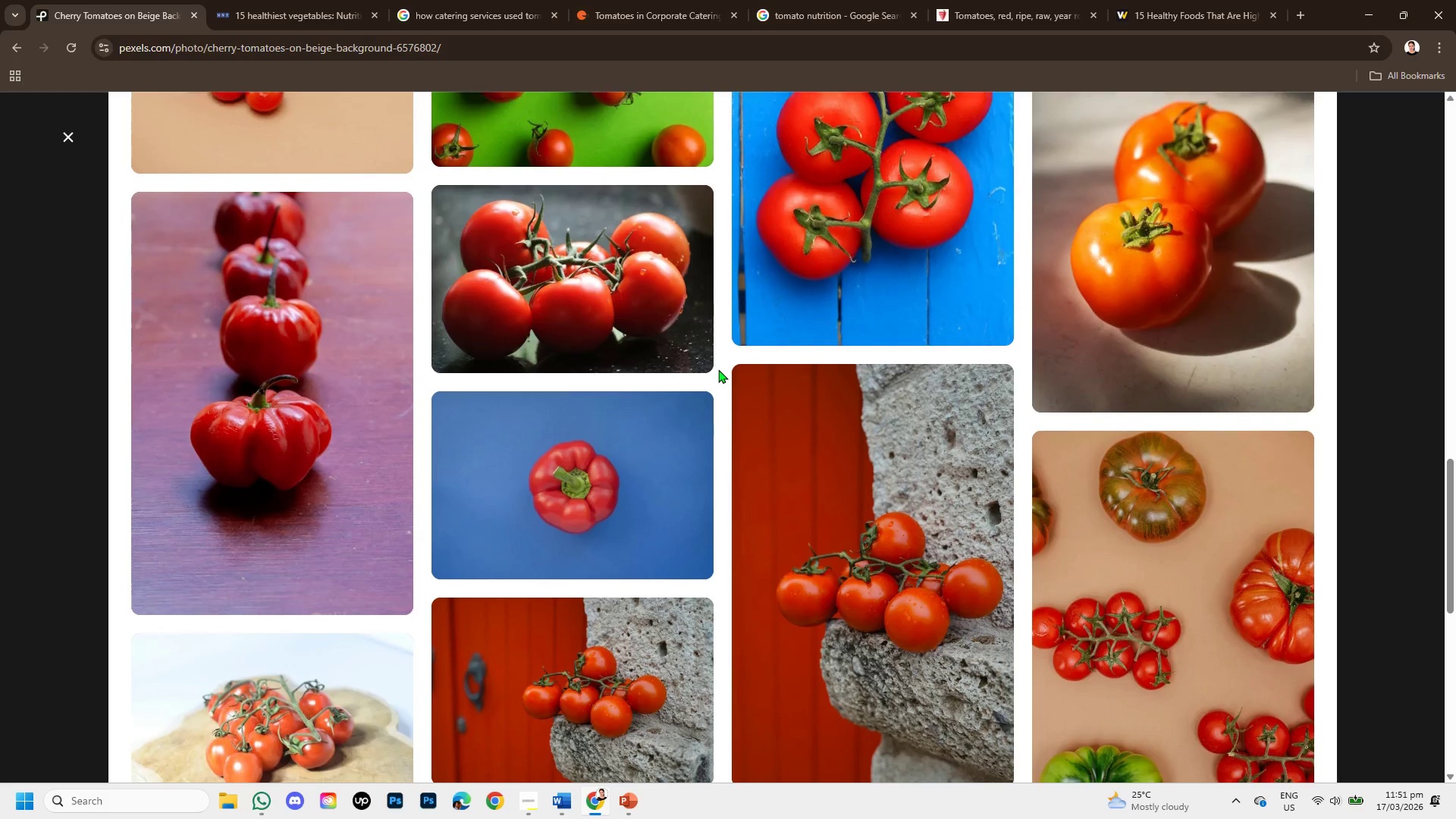 
scroll: coordinate [718, 369], scroll_direction: up, amount: 1.0
 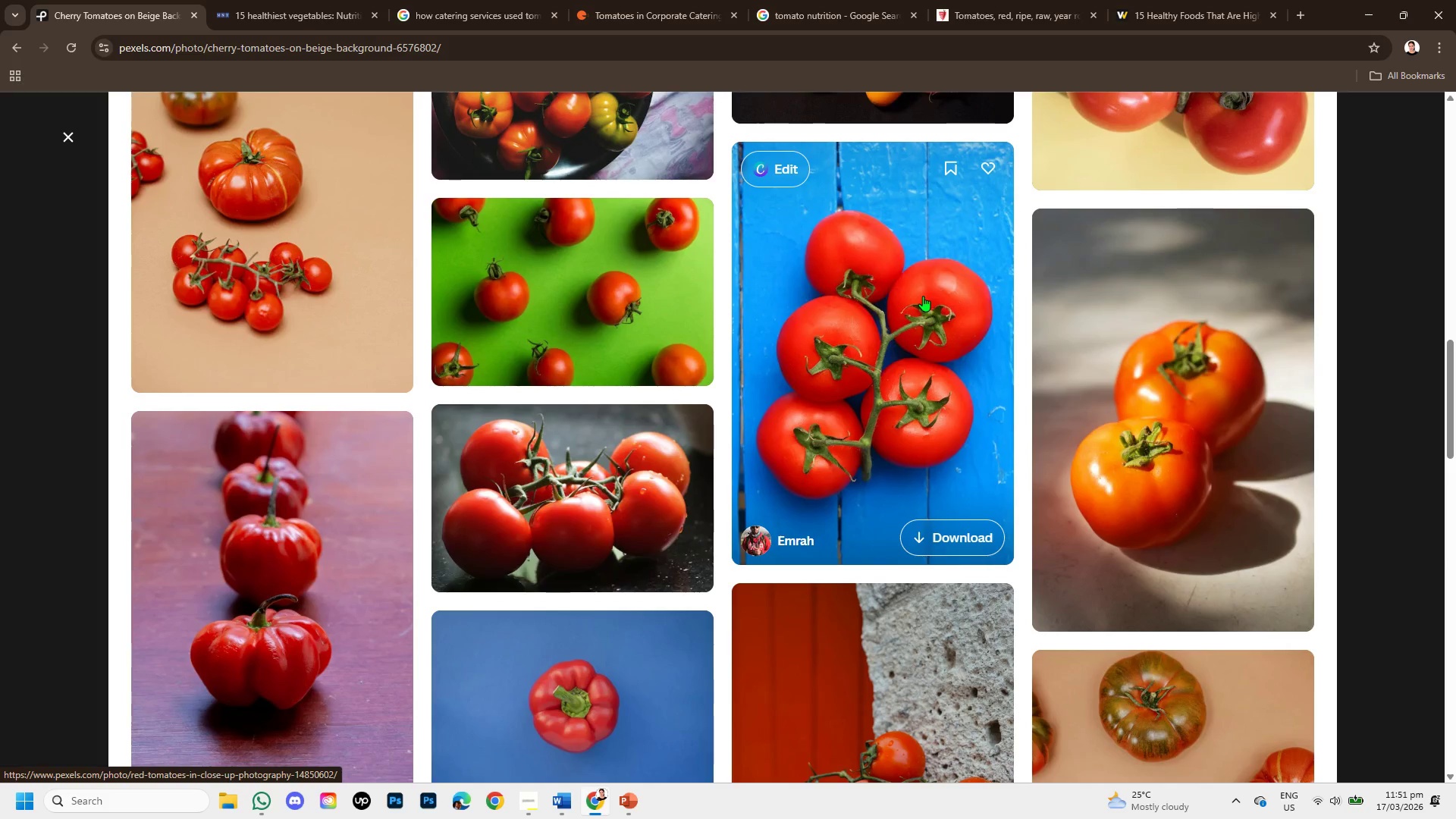 
left_click([923, 296])
 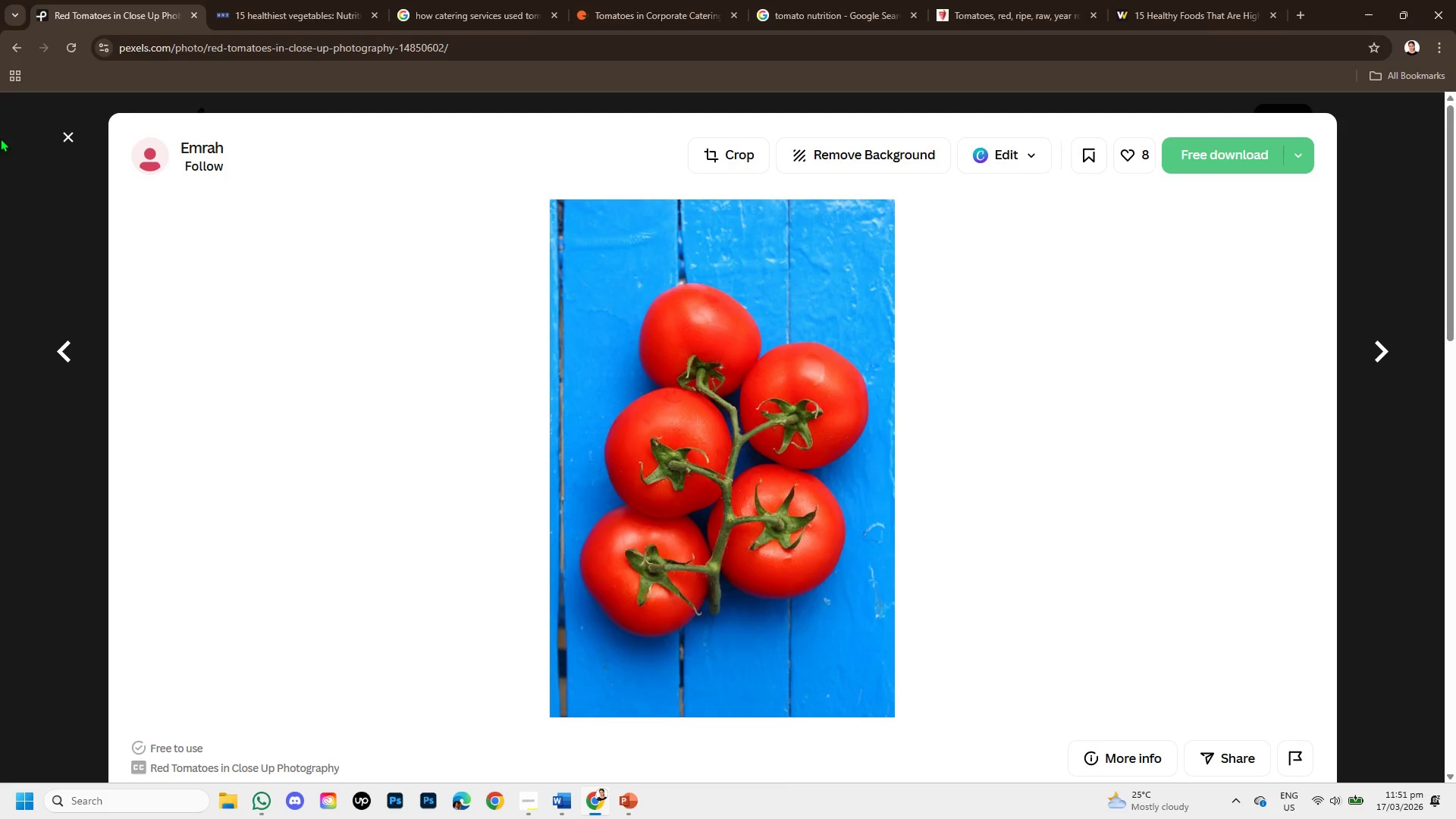 
right_click([702, 349])
 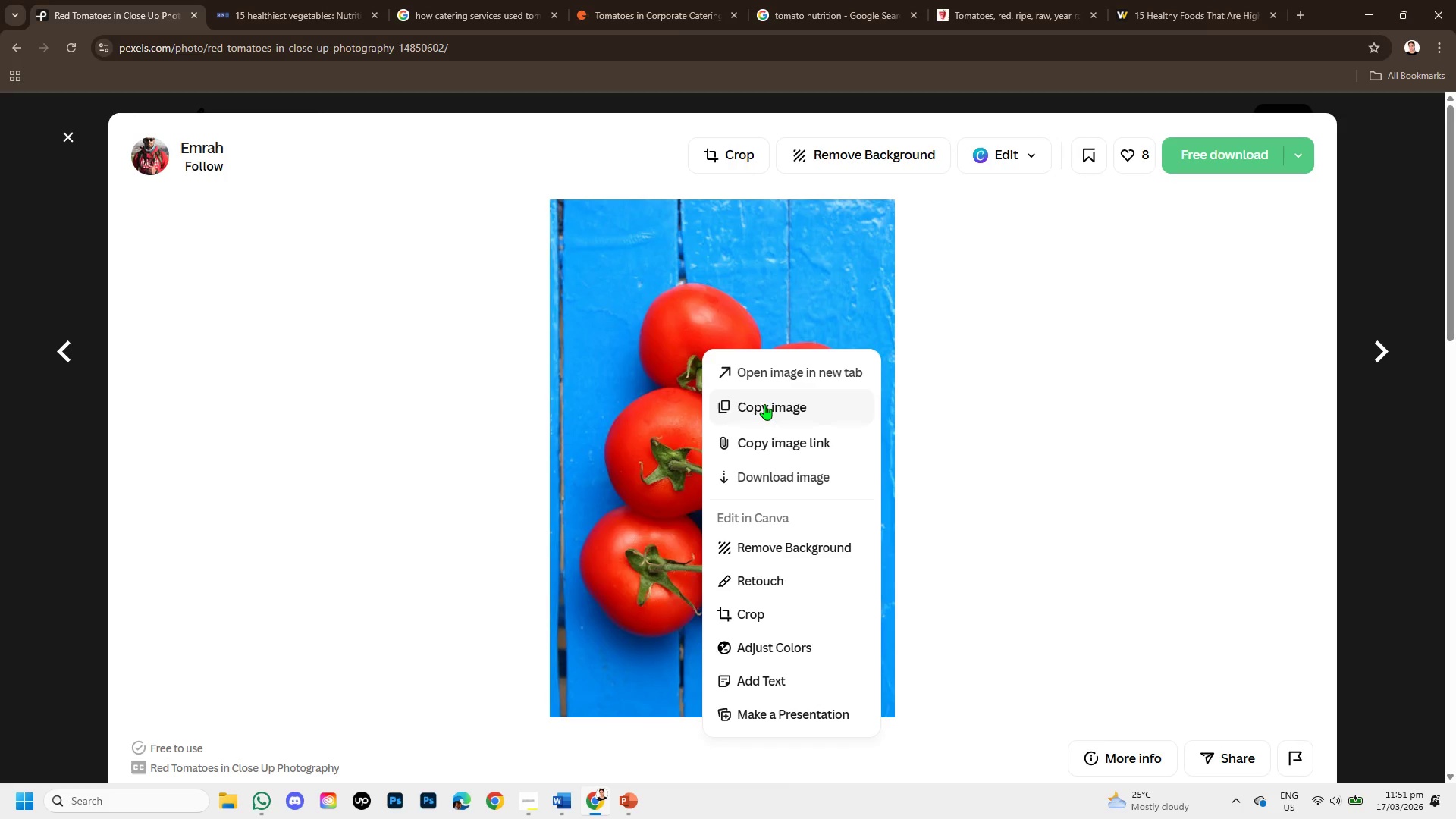 
left_click([764, 404])
 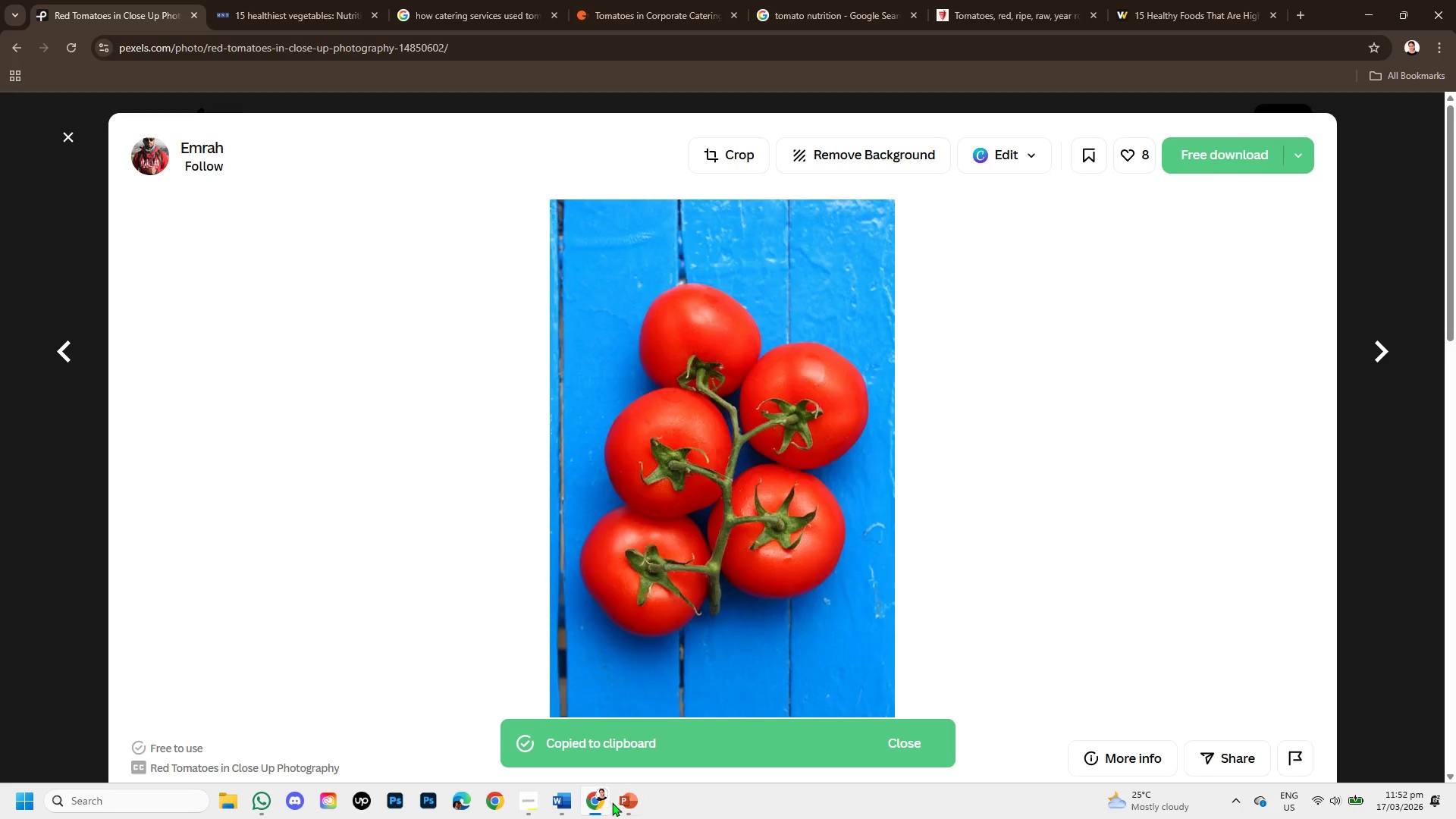 
left_click([623, 804])
 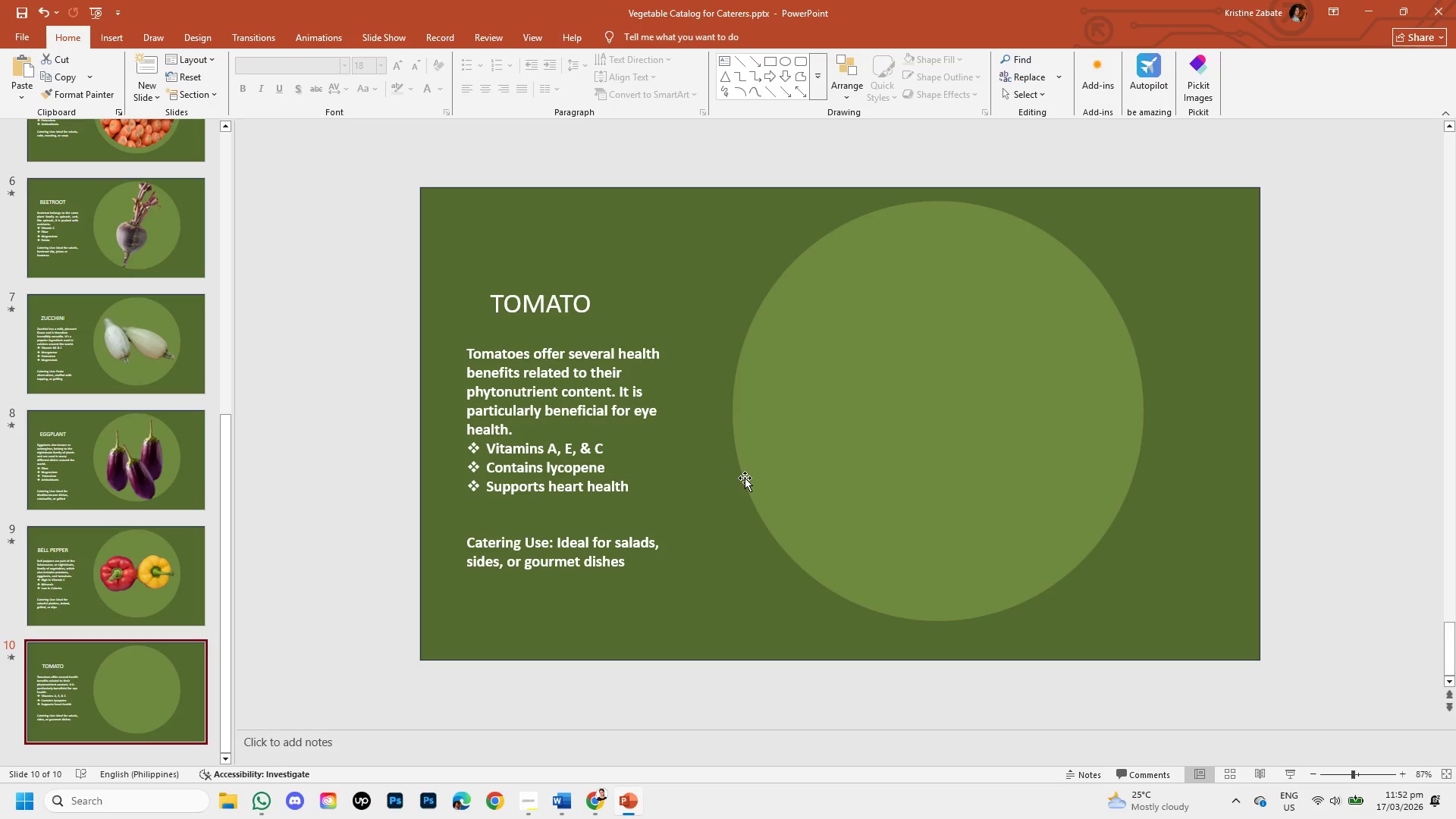 
key(Control+V)
 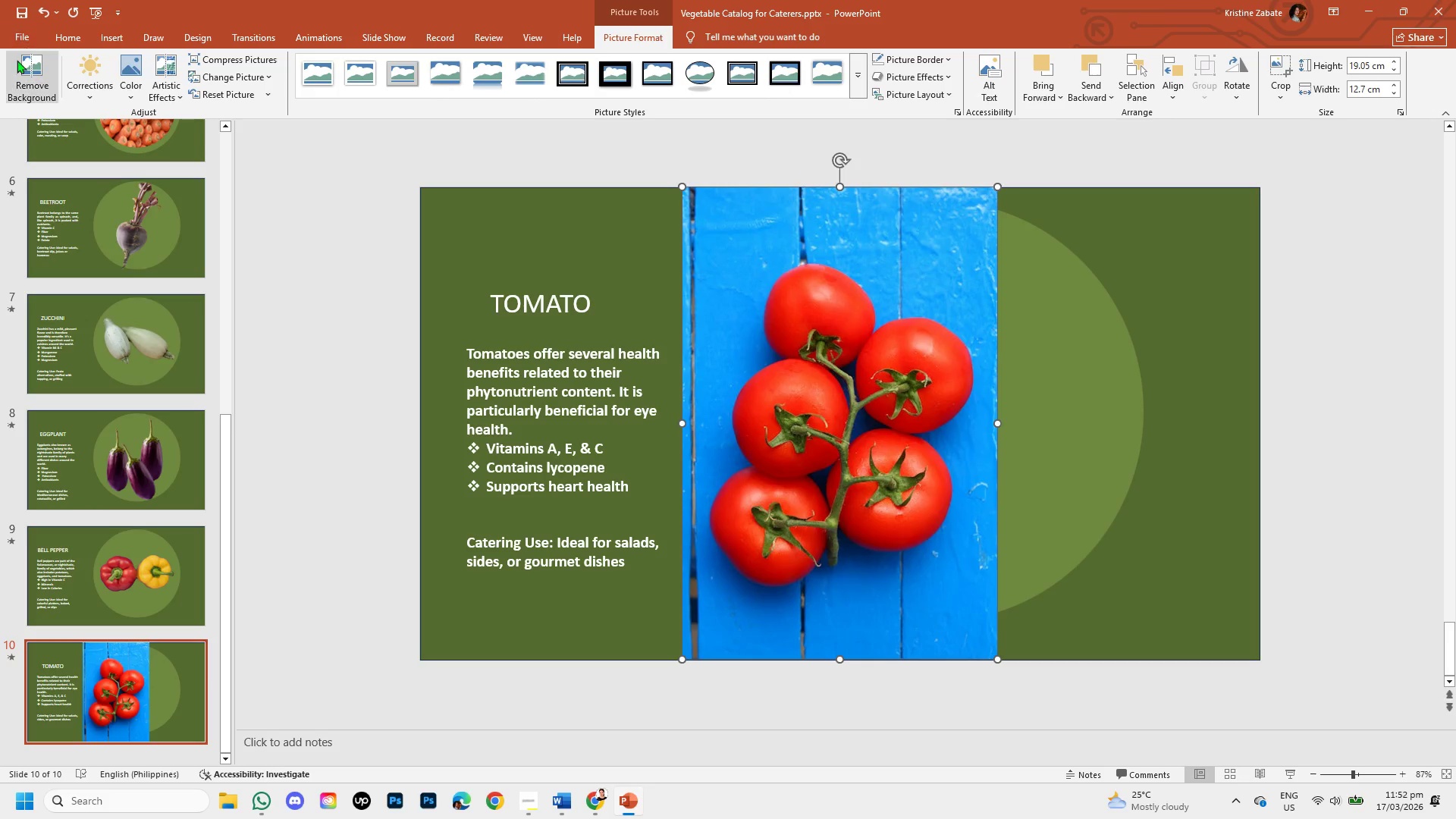 
left_click([14, 77])
 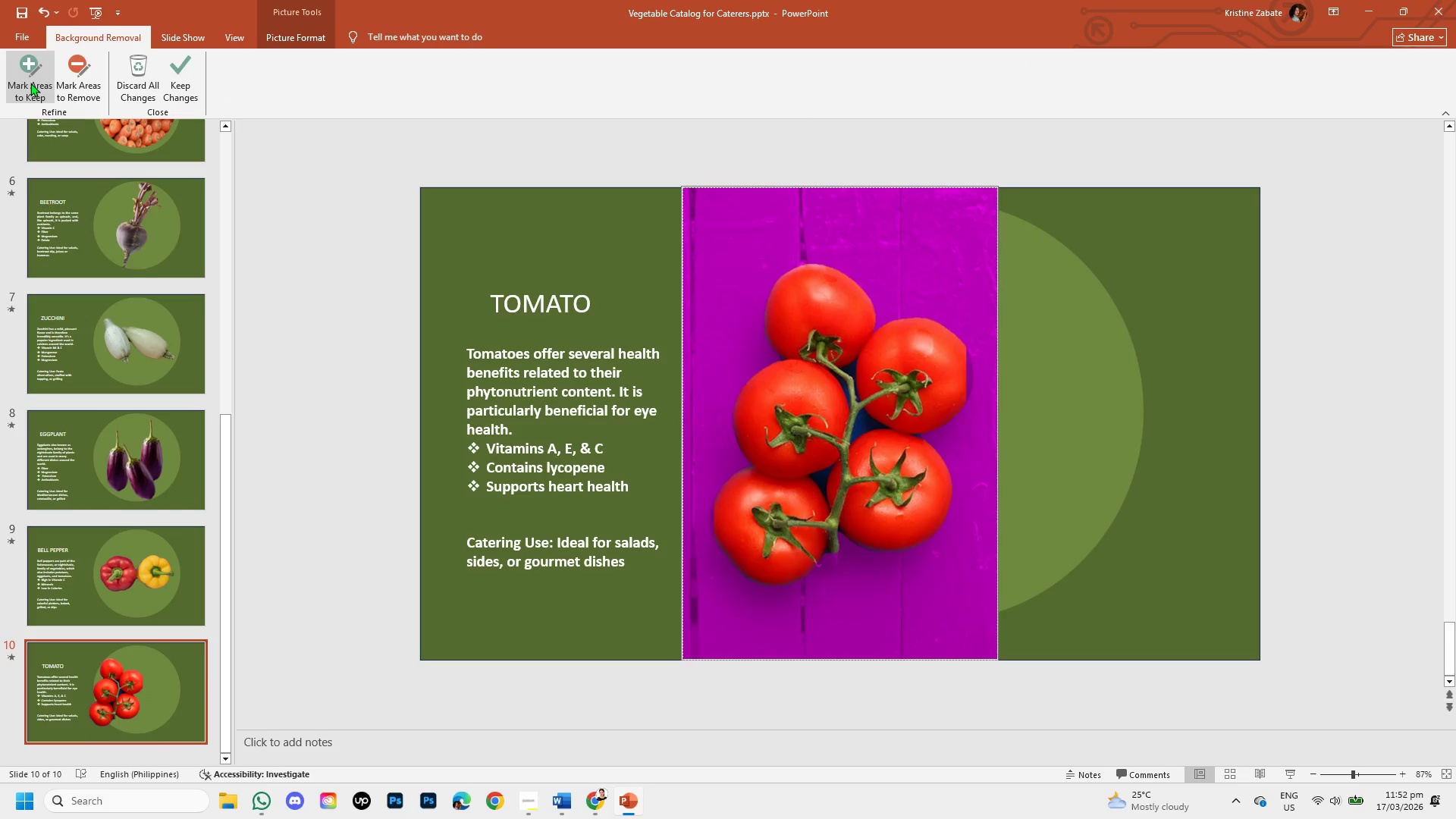 
left_click([30, 83])
 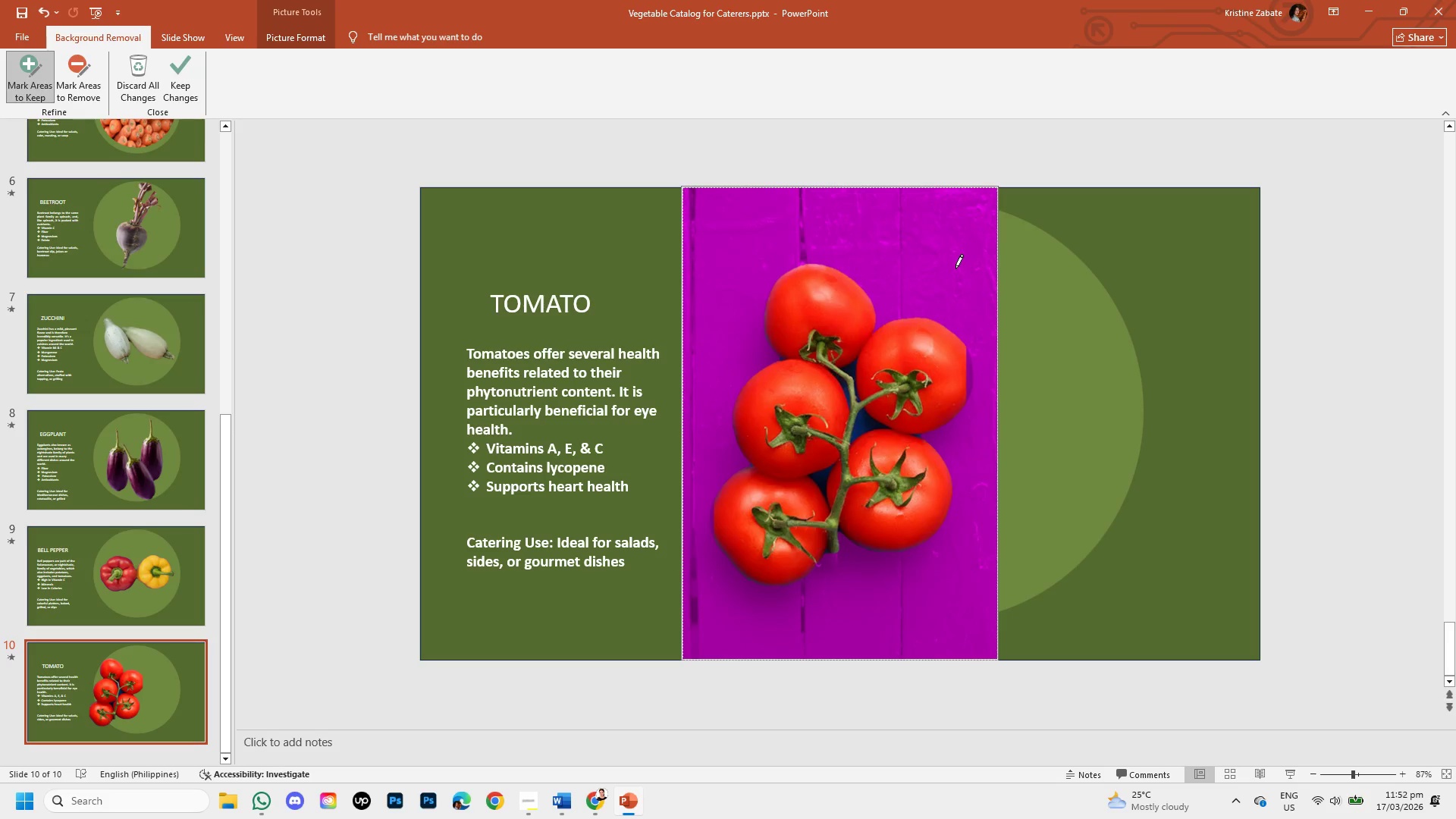 
wait(7.44)
 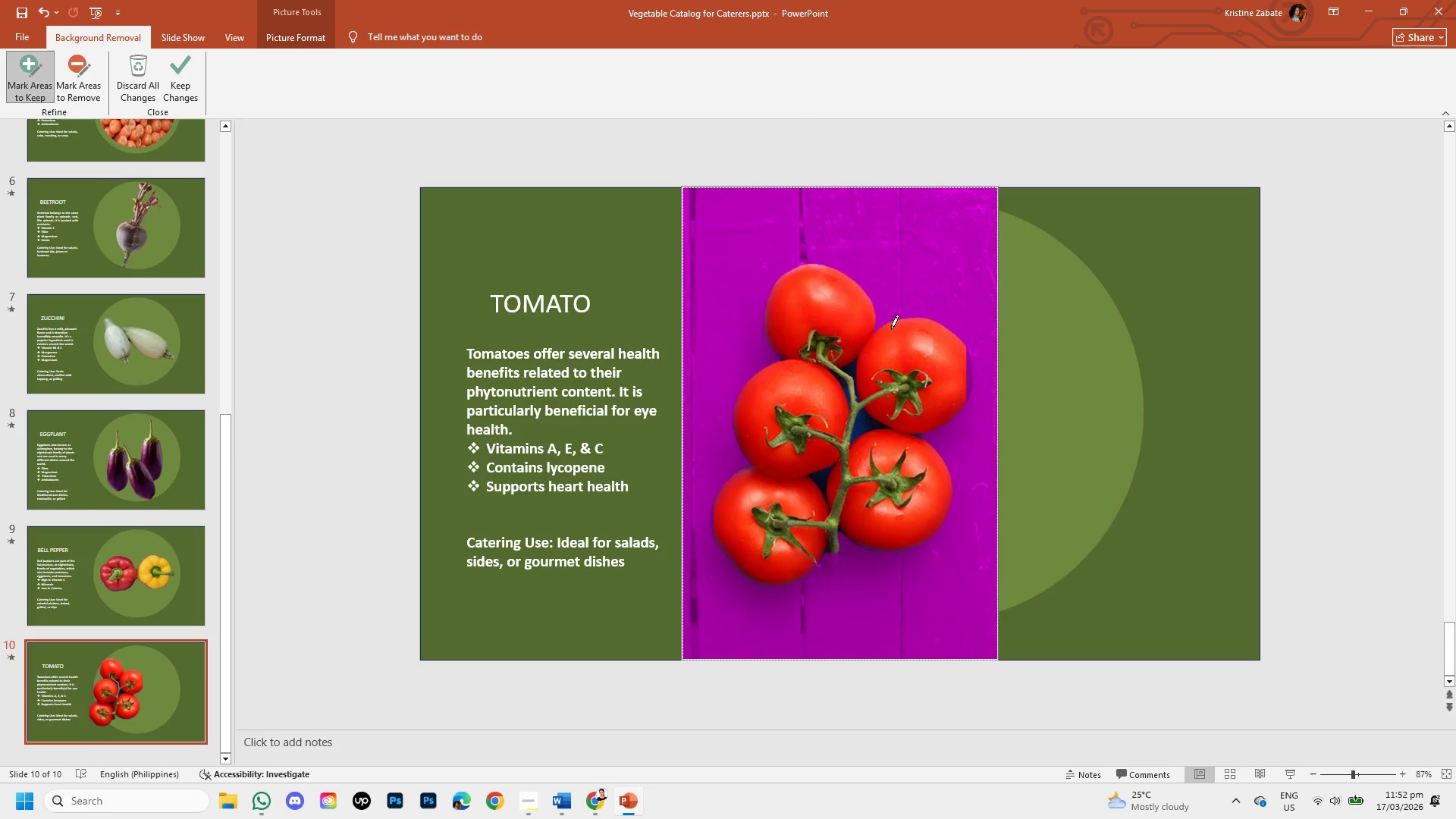 
left_click_drag(start_coordinate=[959, 343], to_coordinate=[956, 347])
 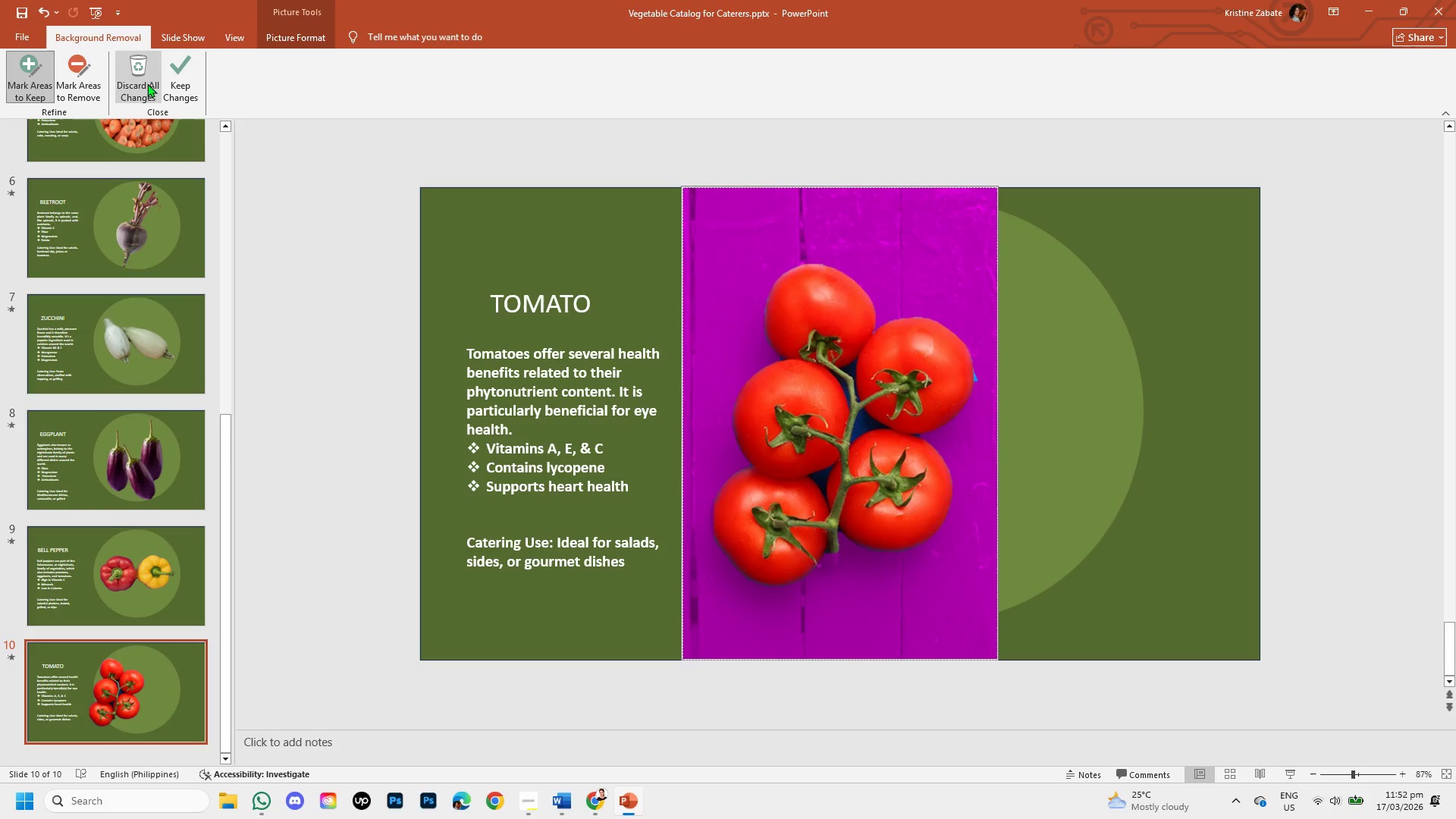 
left_click([77, 78])
 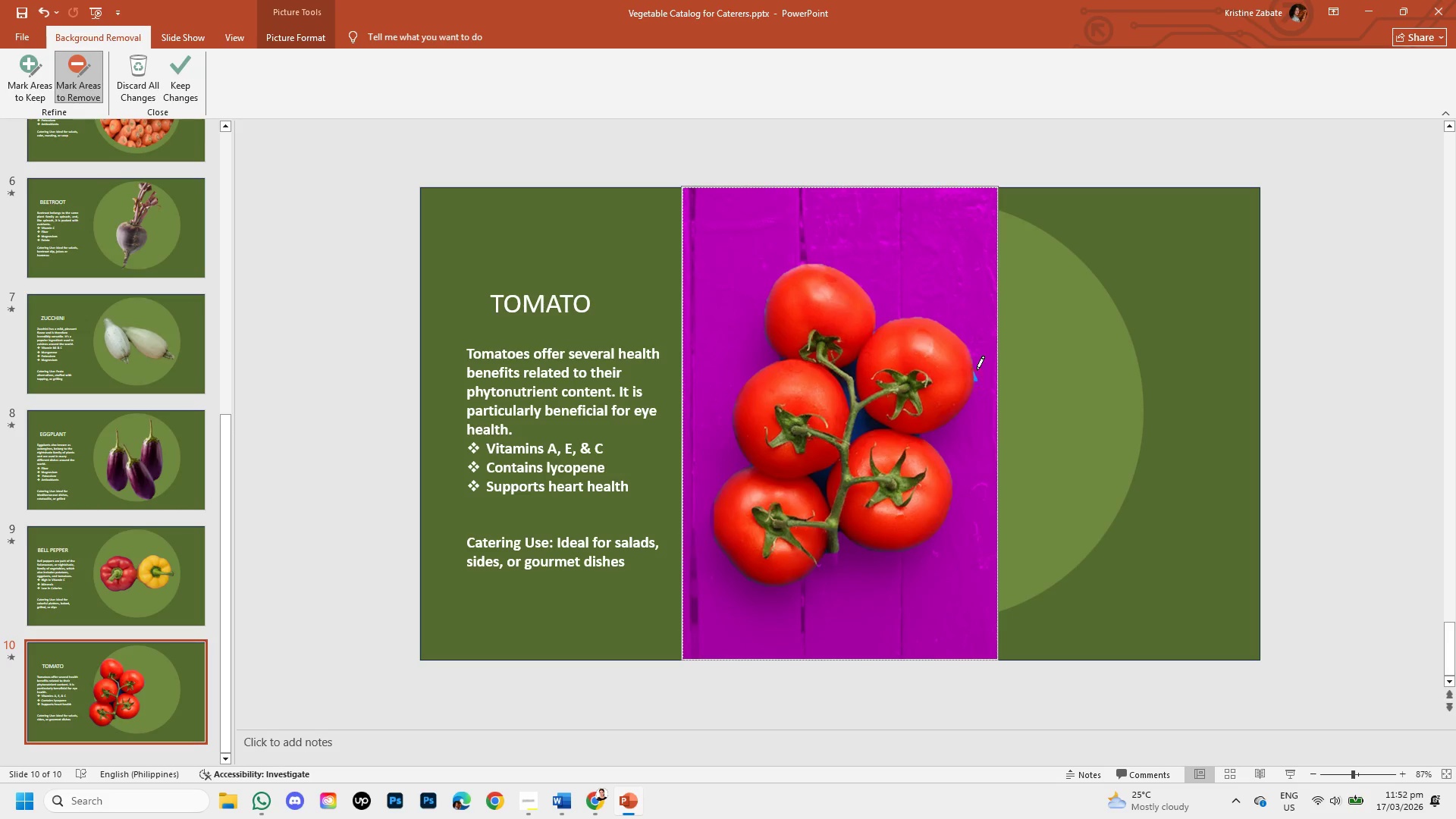 
wait(5.49)
 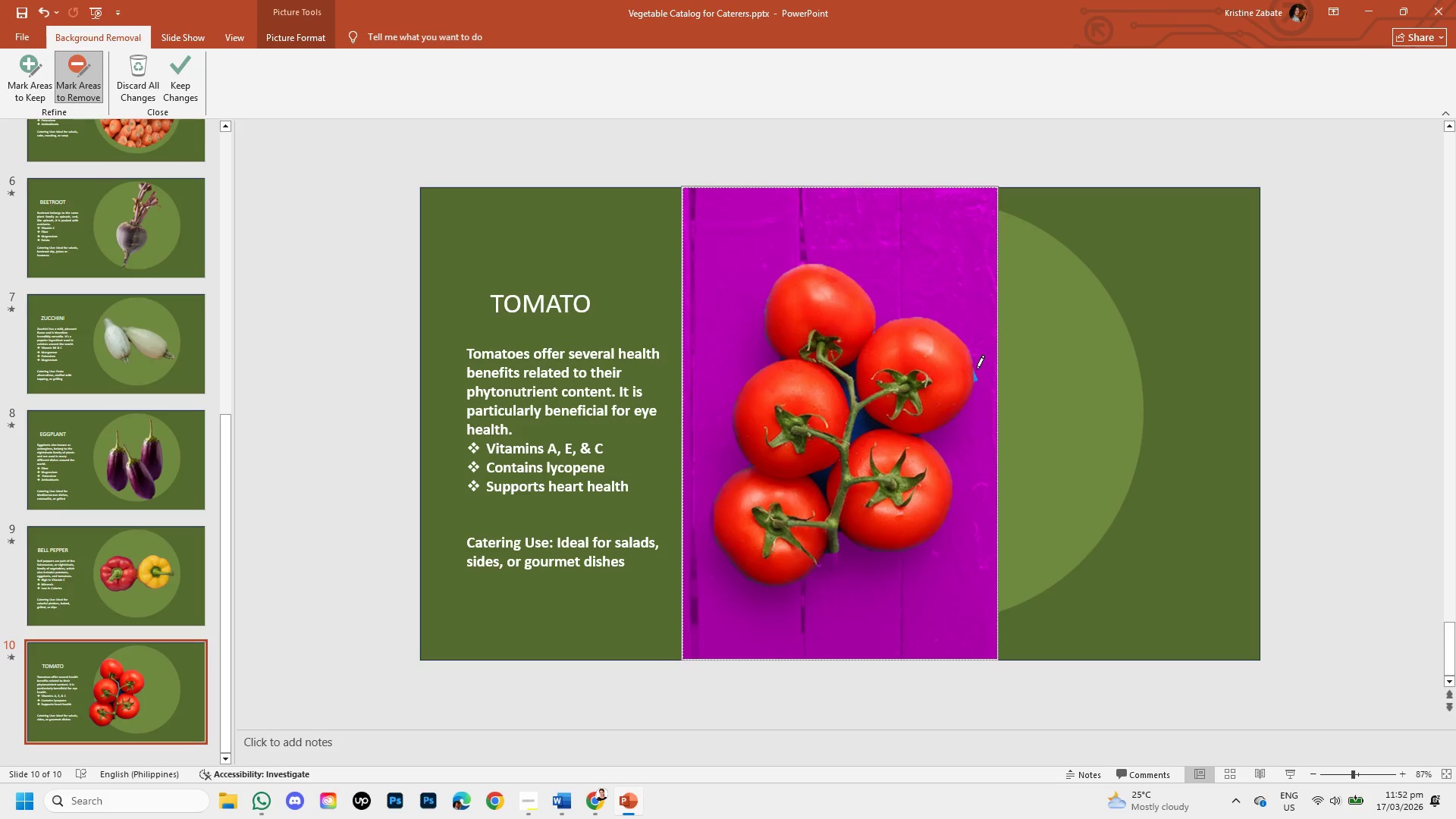 
left_click_drag(start_coordinate=[977, 370], to_coordinate=[980, 388])
 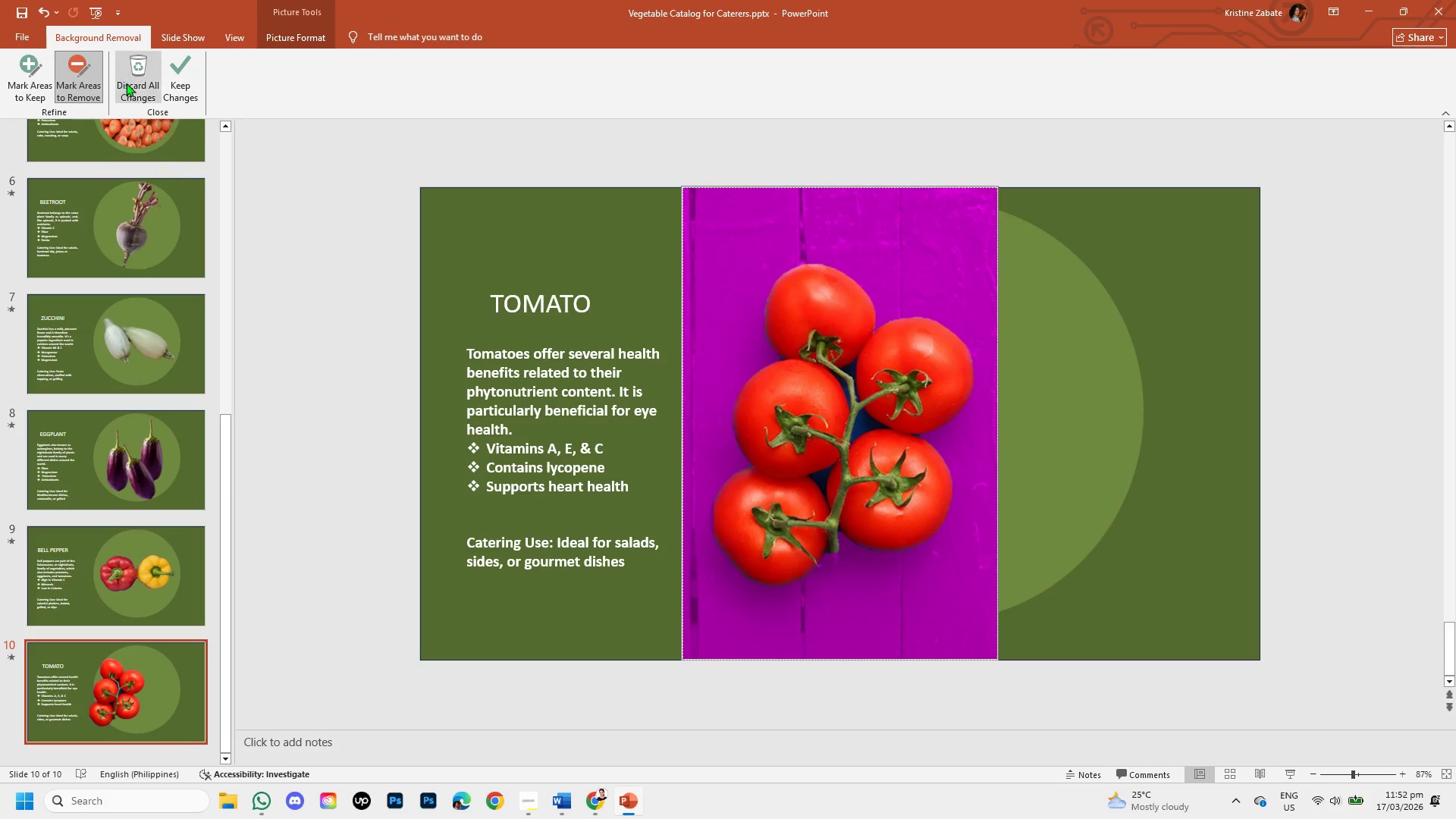 
left_click([190, 84])
 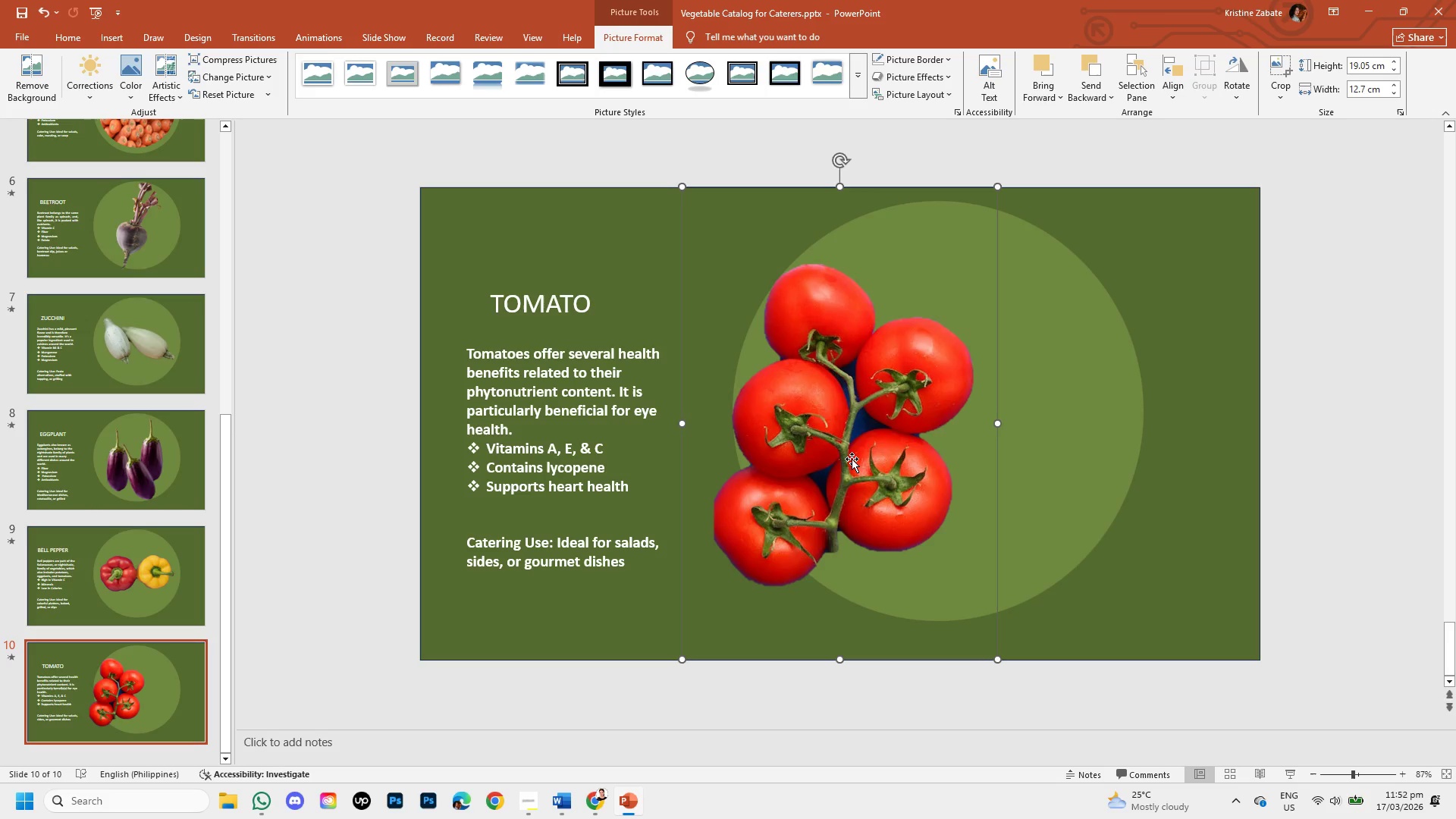 
left_click_drag(start_coordinate=[852, 459], to_coordinate=[946, 447])
 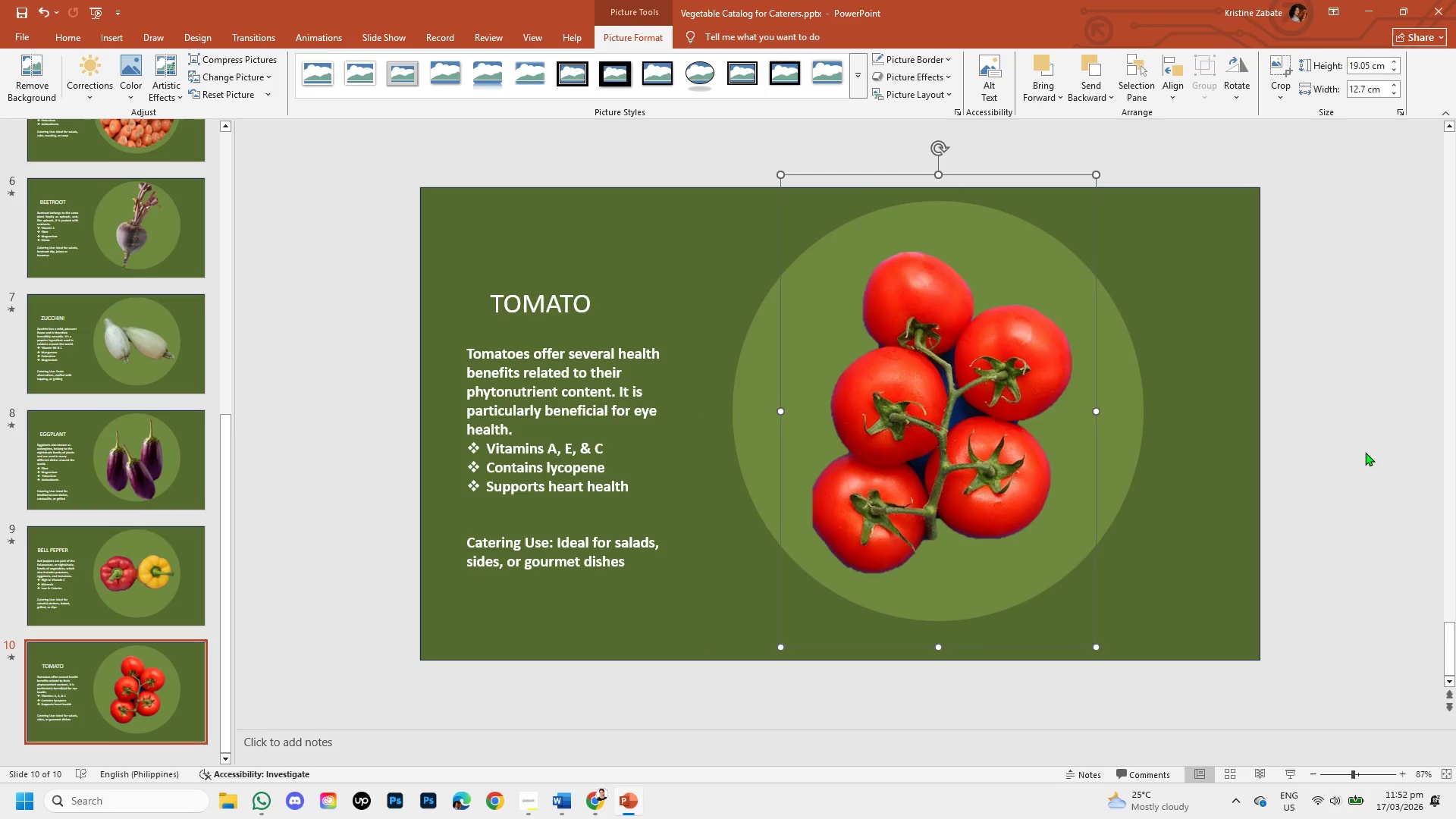 
left_click([1365, 452])
 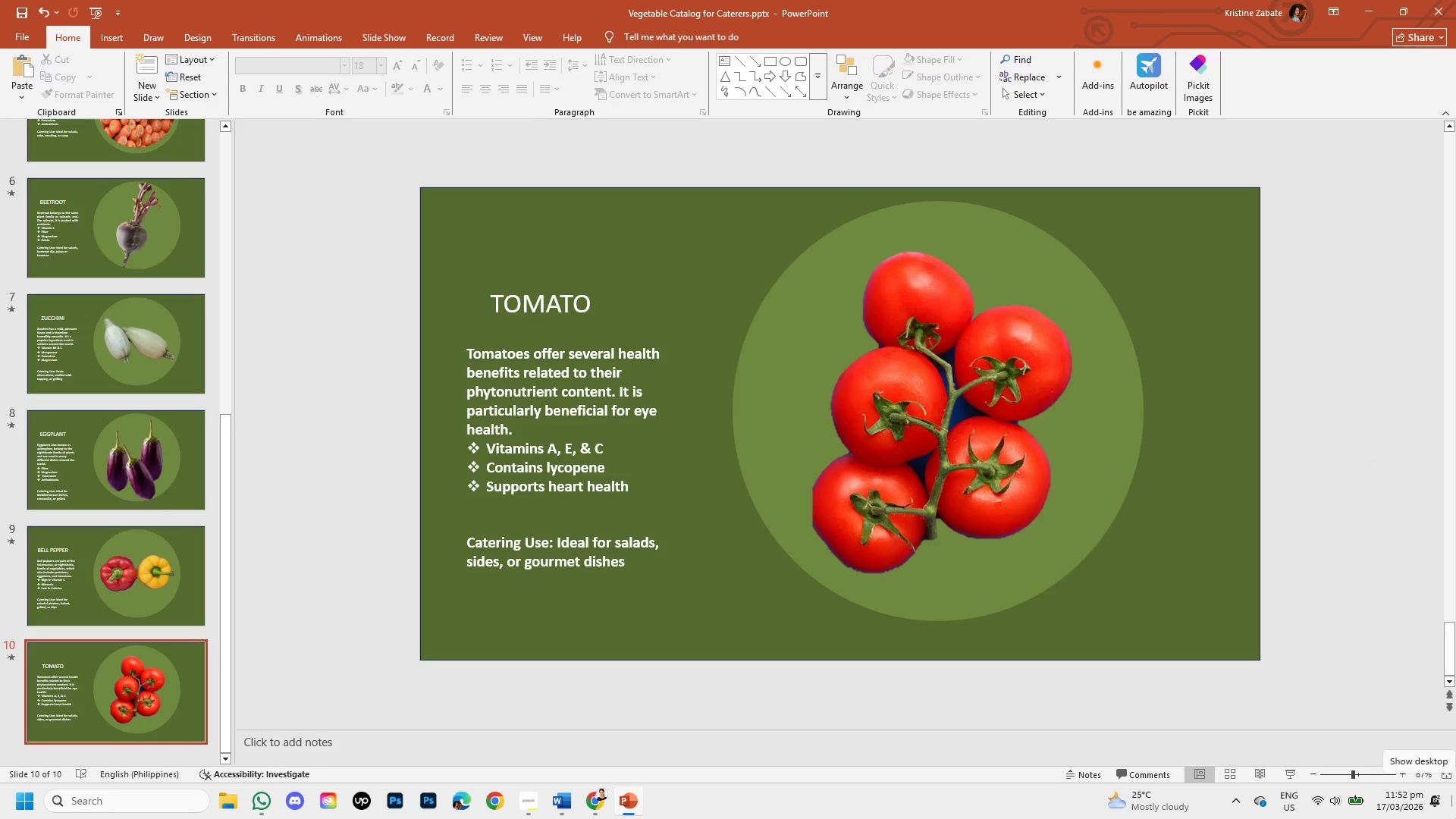 
wait(26.61)
 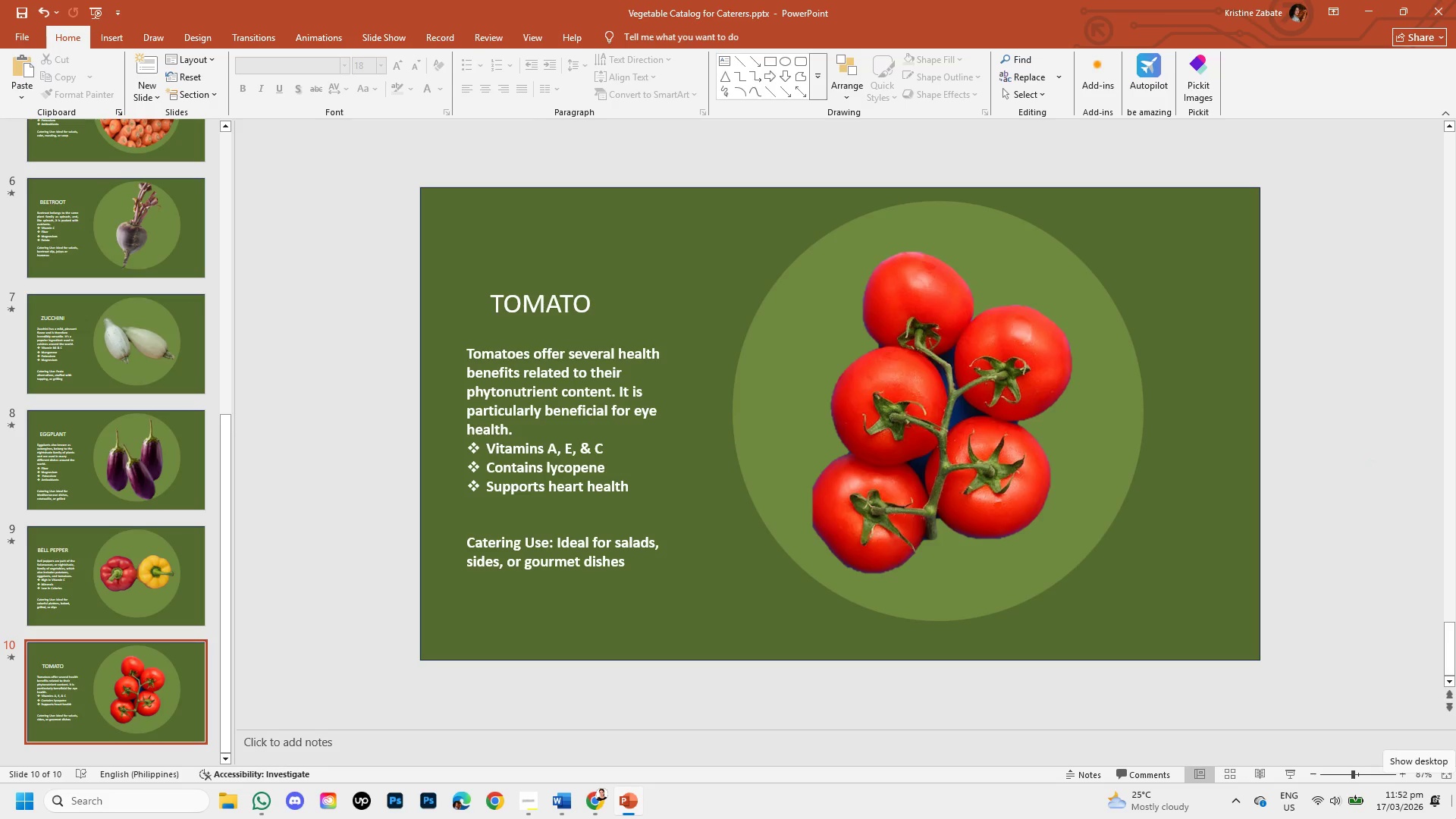 
left_click([590, 787])
 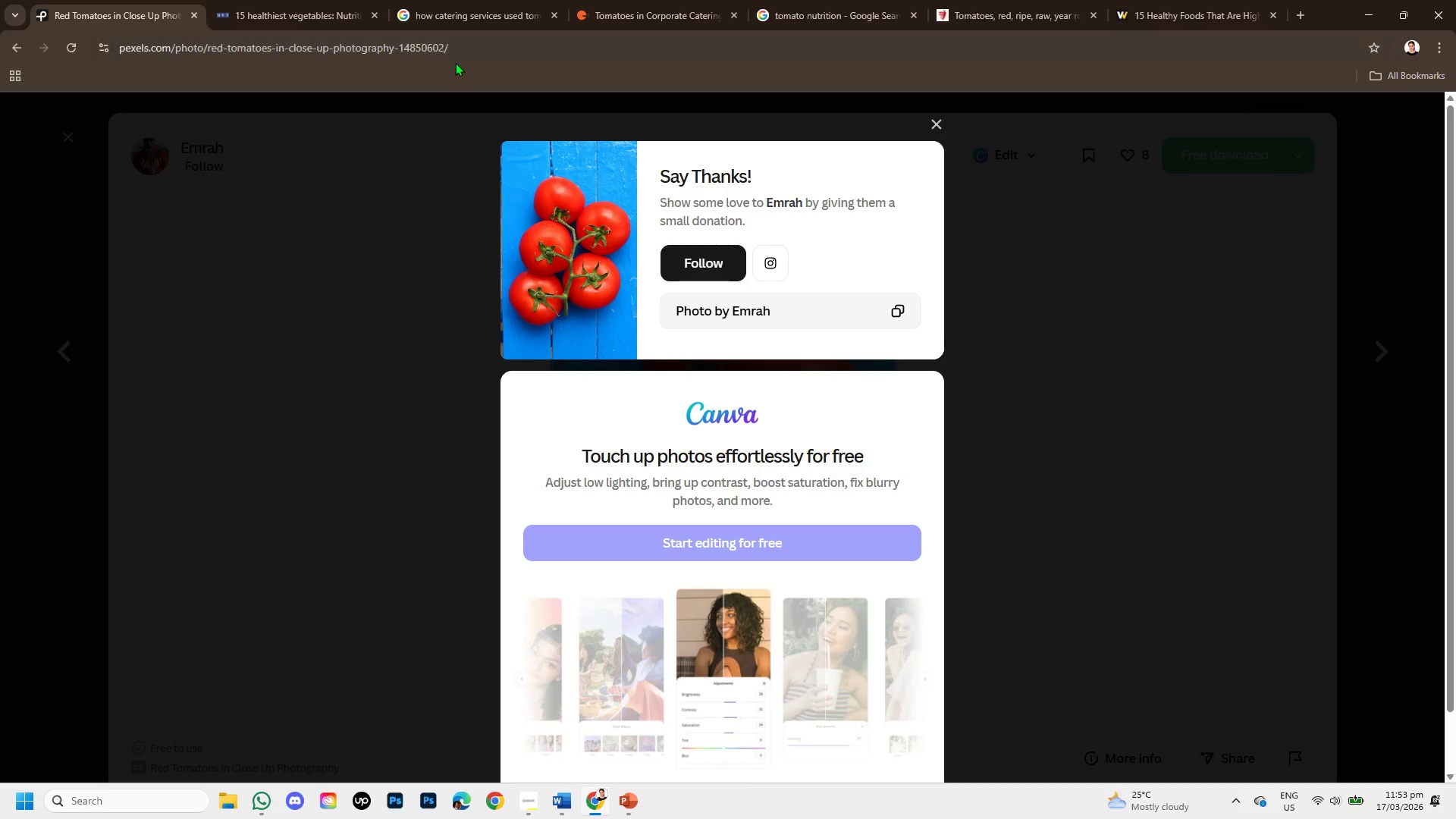 
left_click_drag(start_coordinate=[463, 41], to_coordinate=[113, 55])
 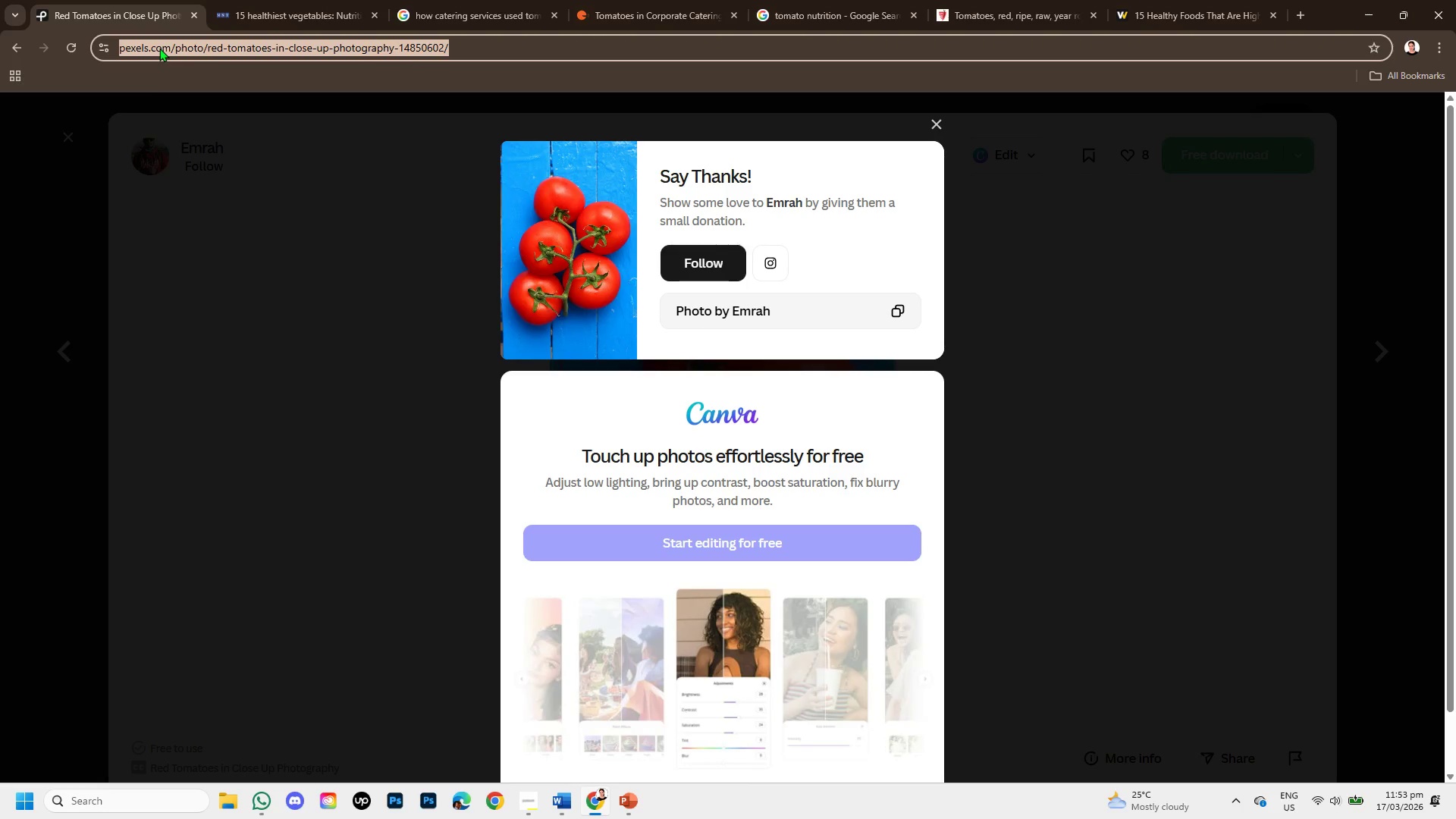 
right_click([159, 48])
 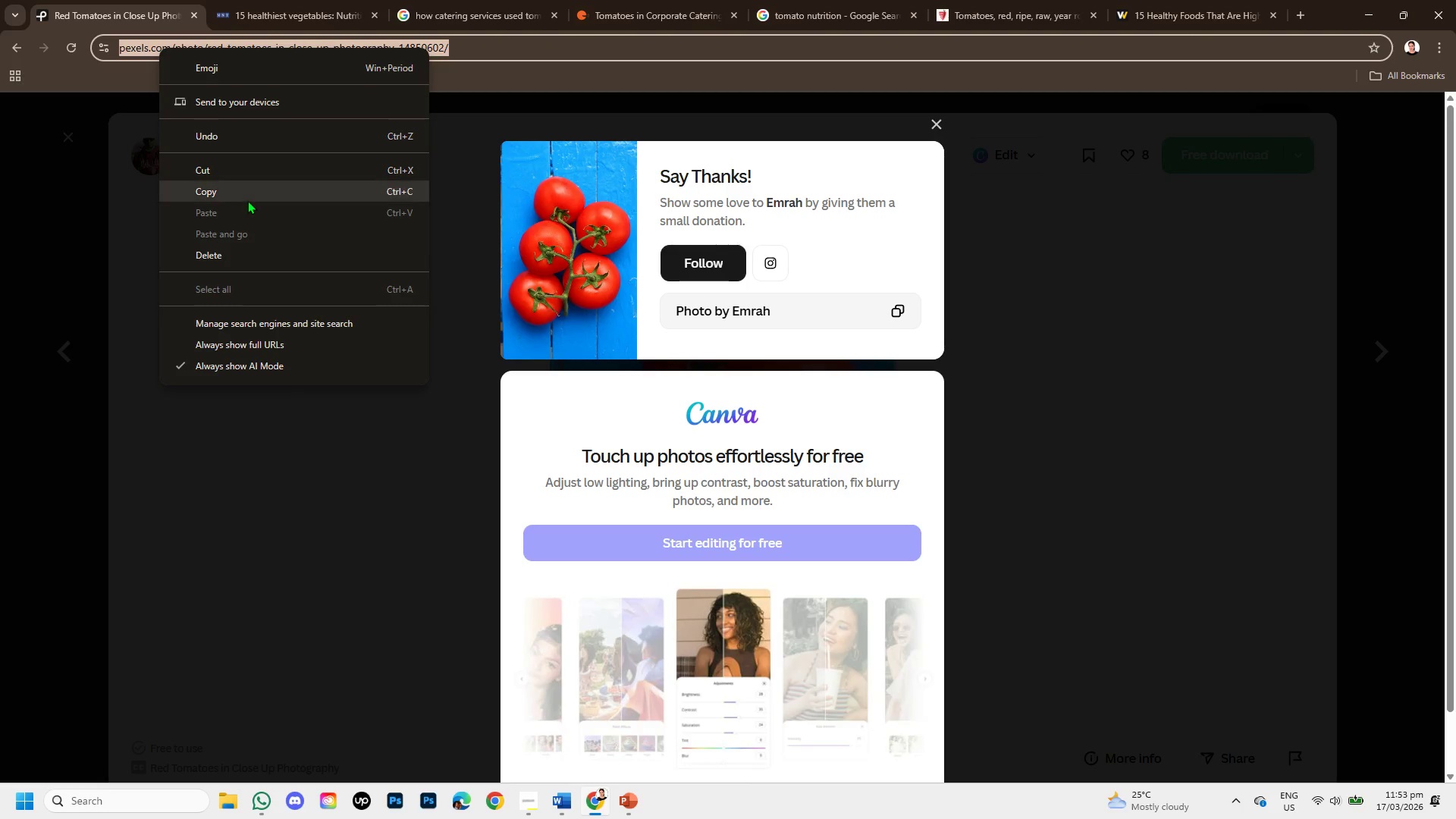 
left_click([246, 196])
 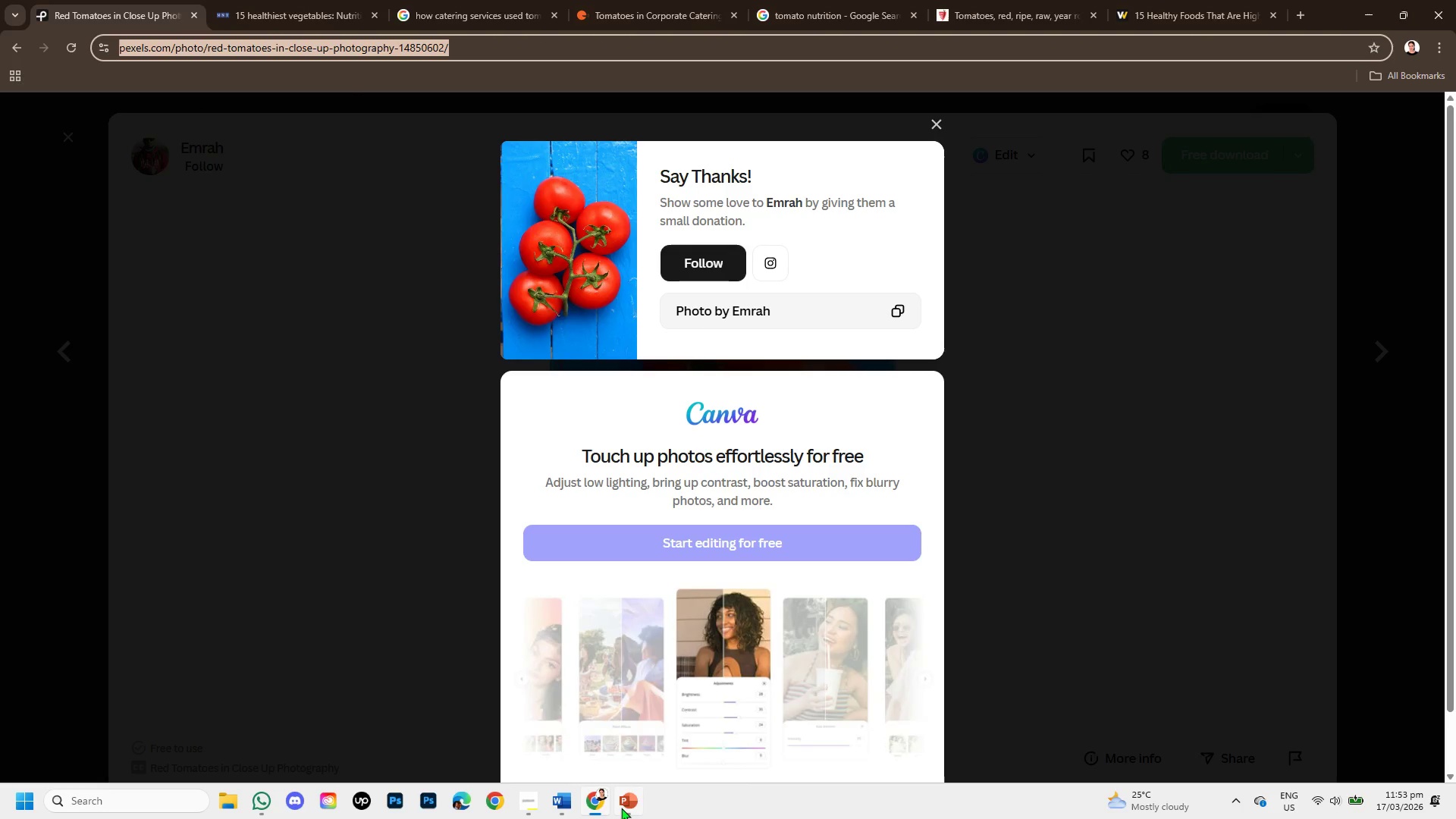 
left_click([621, 808])
 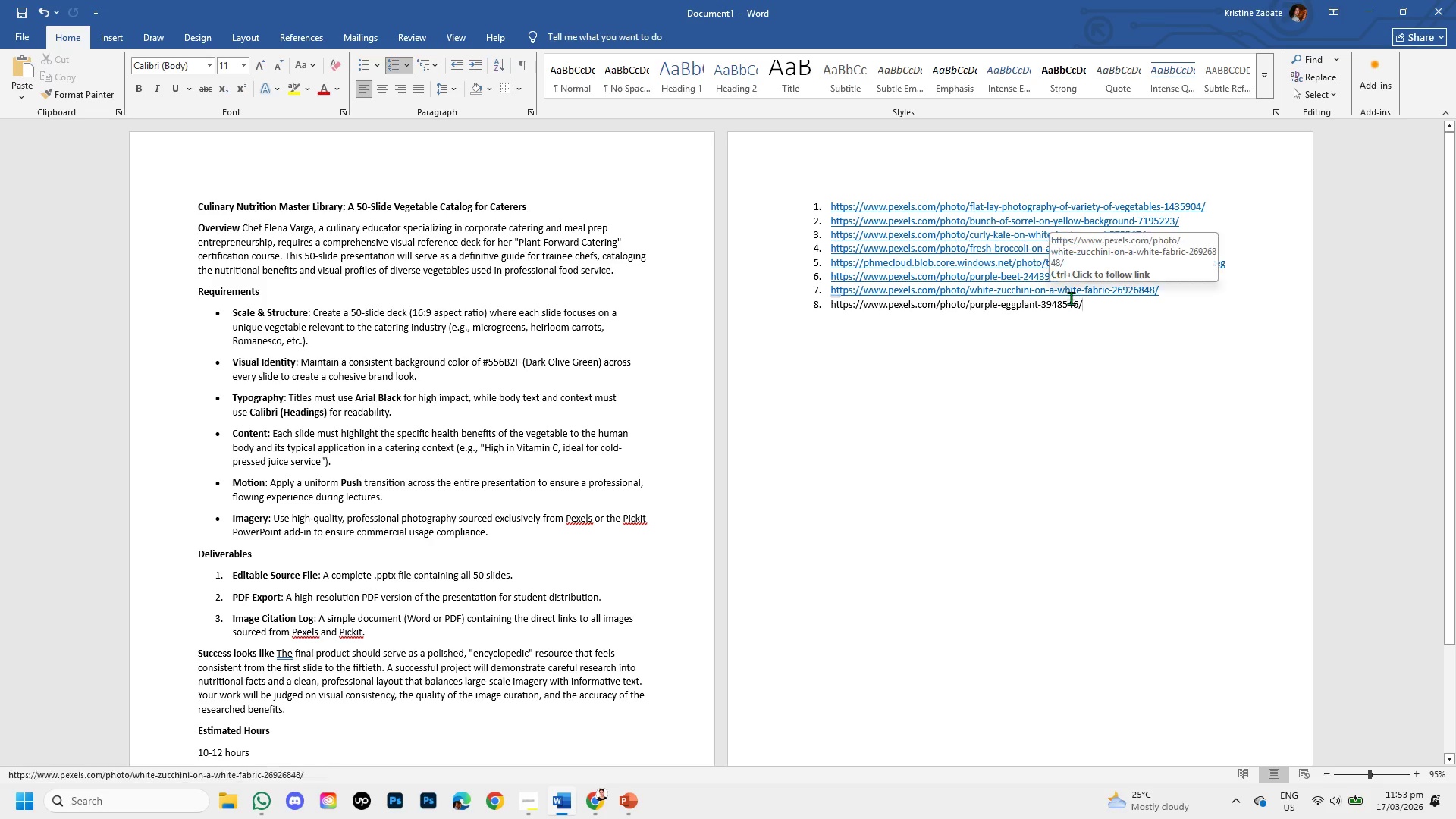 
key(Enter)
 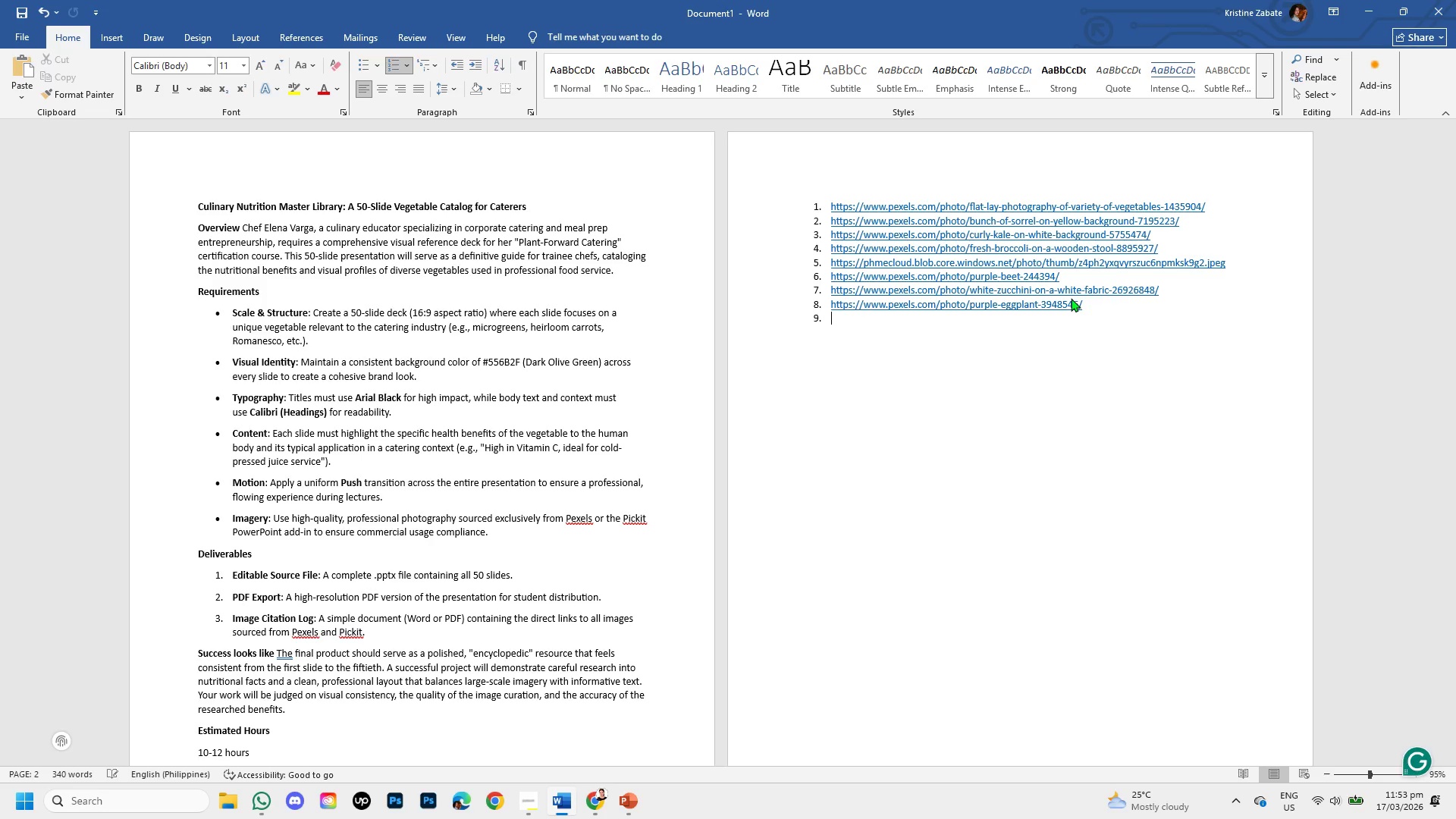 
key(Control+C)
 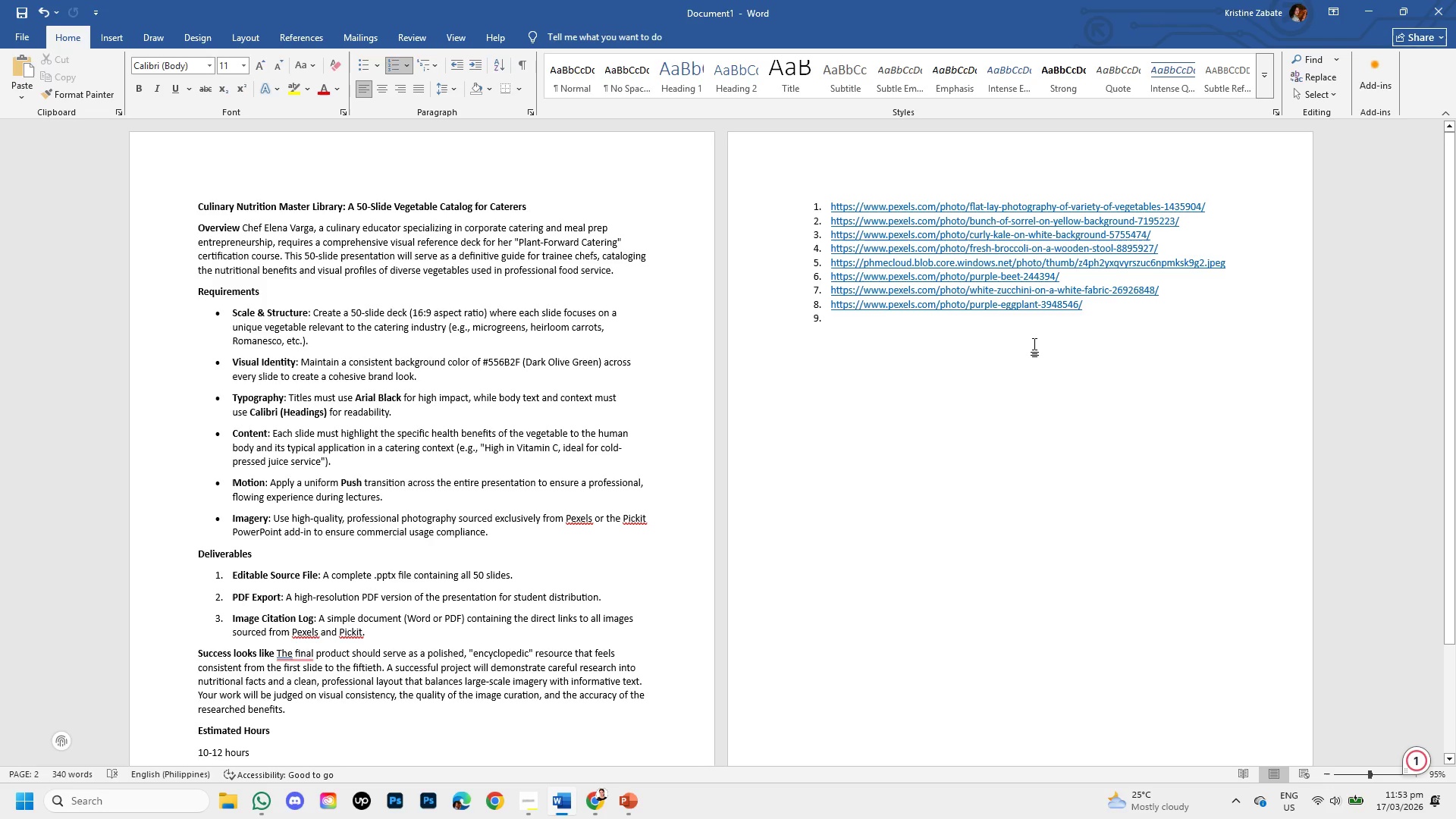 
key(Control+V)
 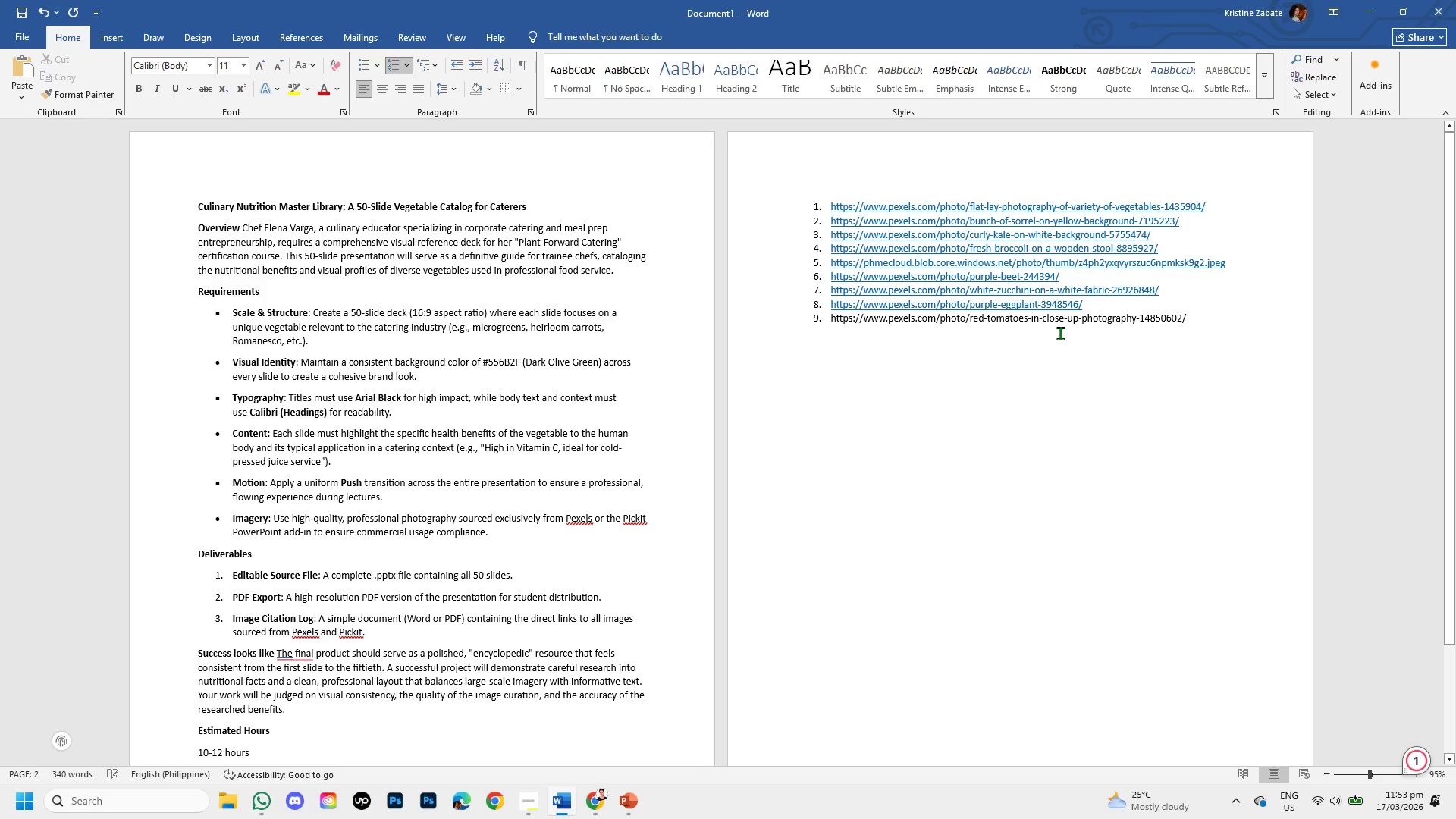 
key(Enter)
 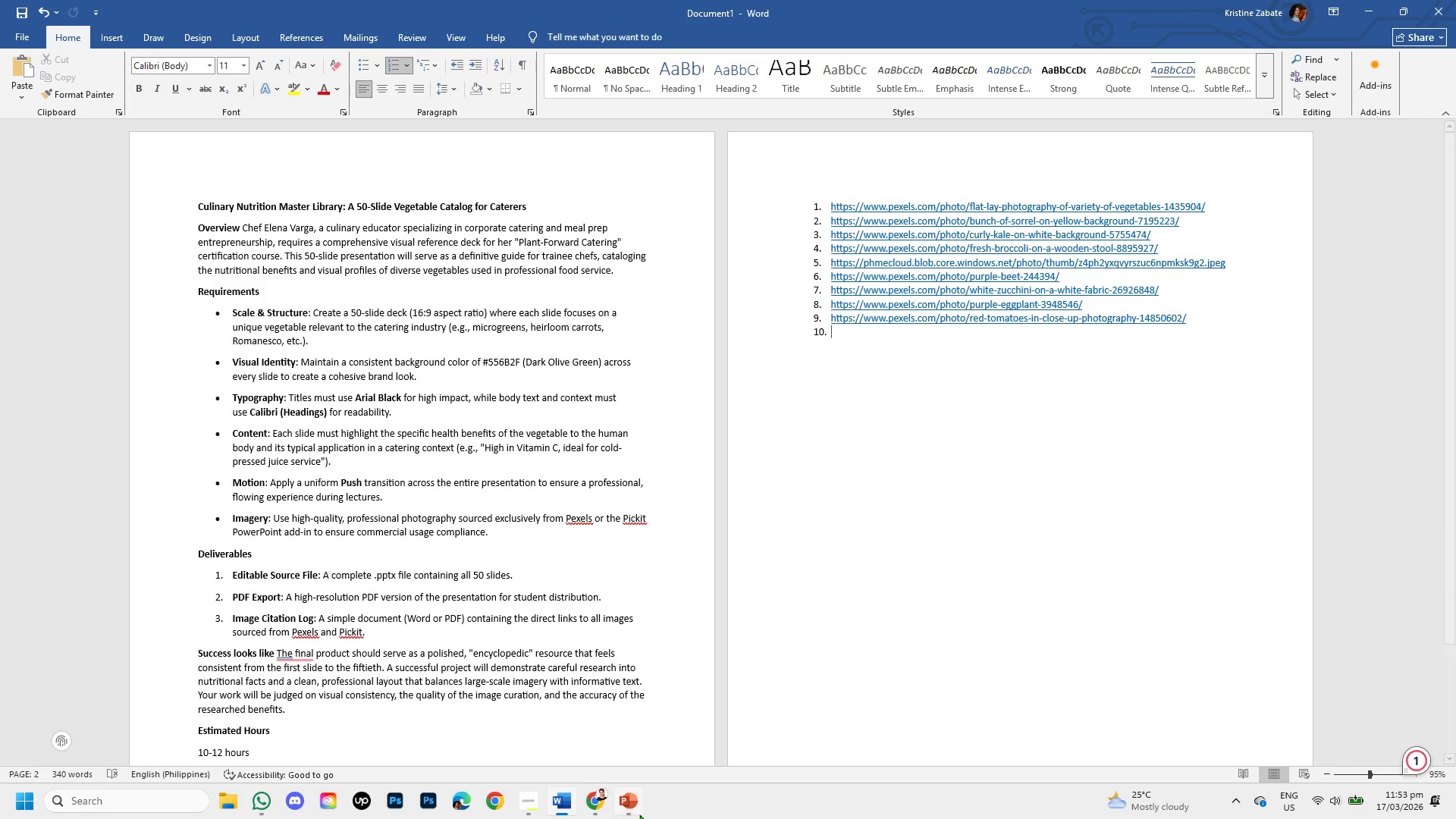 
left_click([602, 800])
 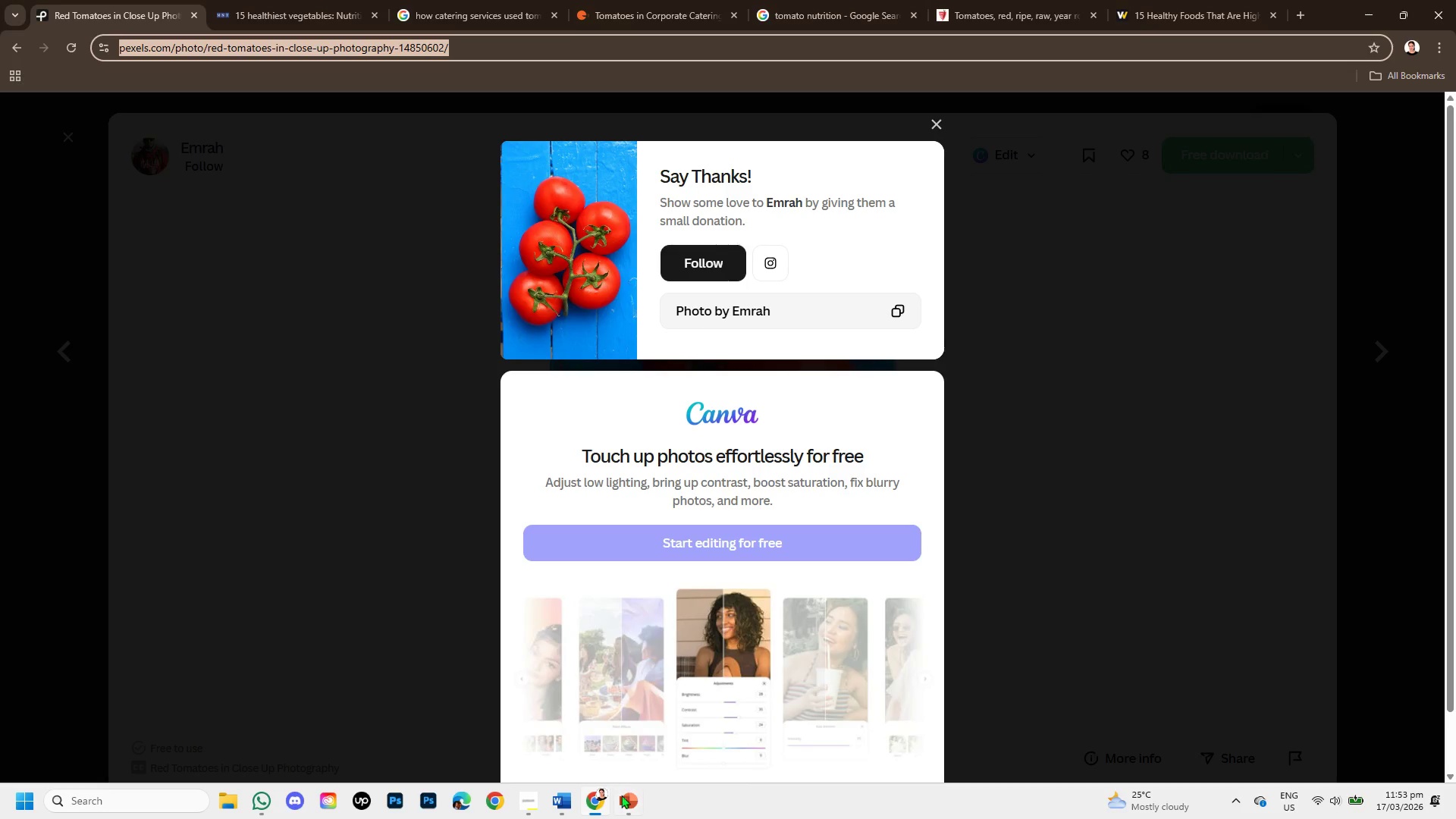 
left_click([622, 807])
 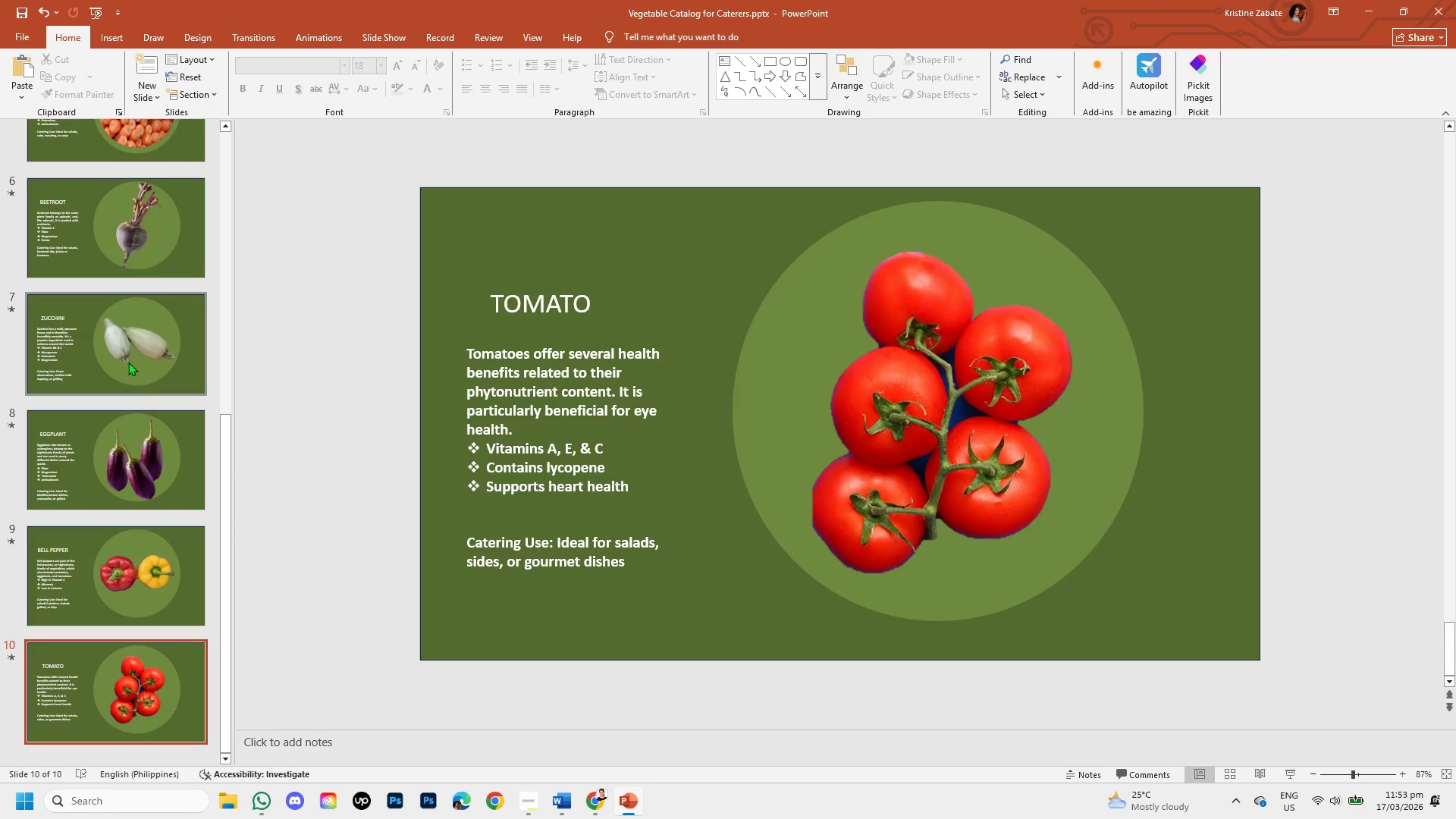 
left_click([126, 354])
 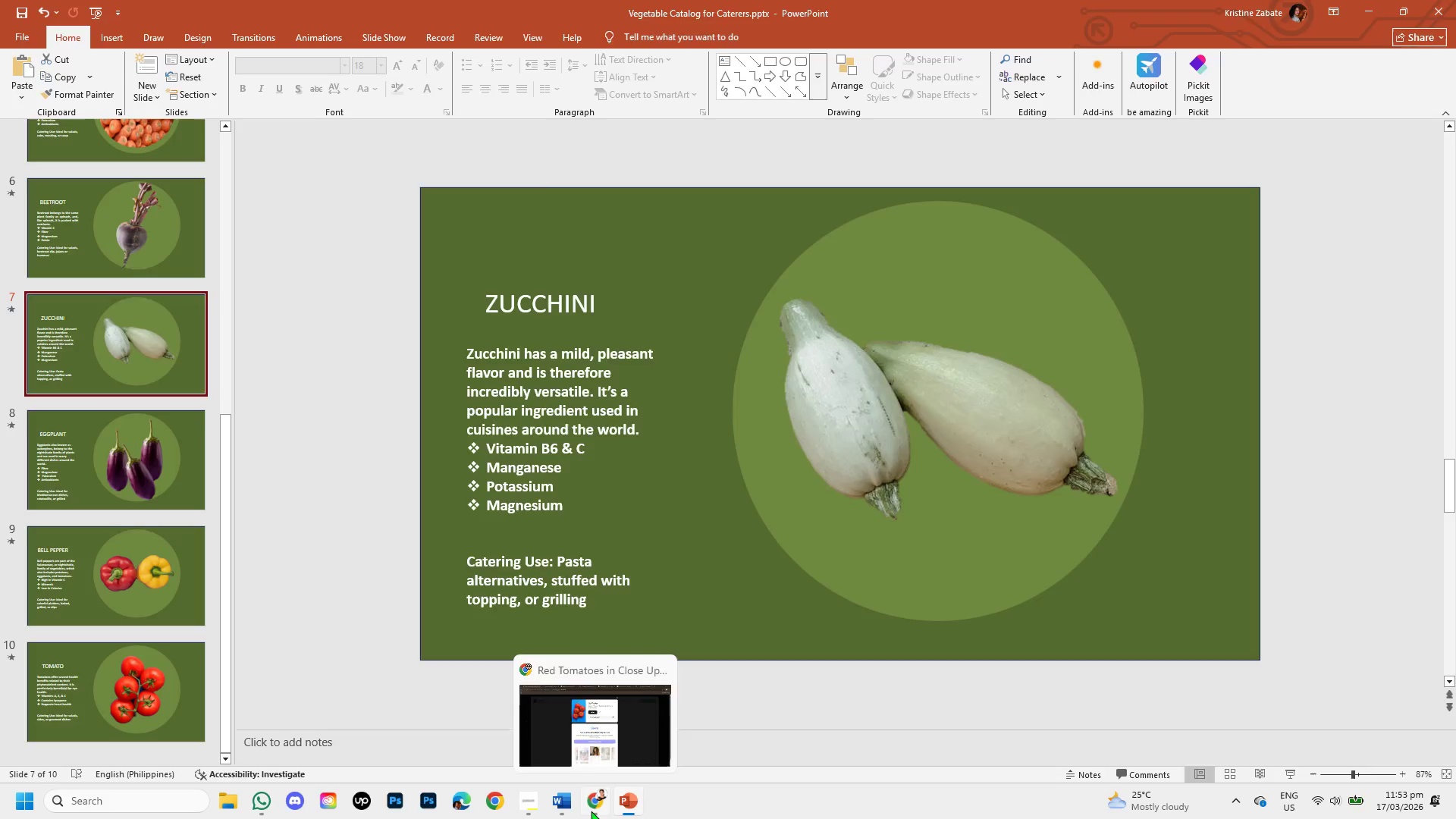 
mouse_move([545, 801])
 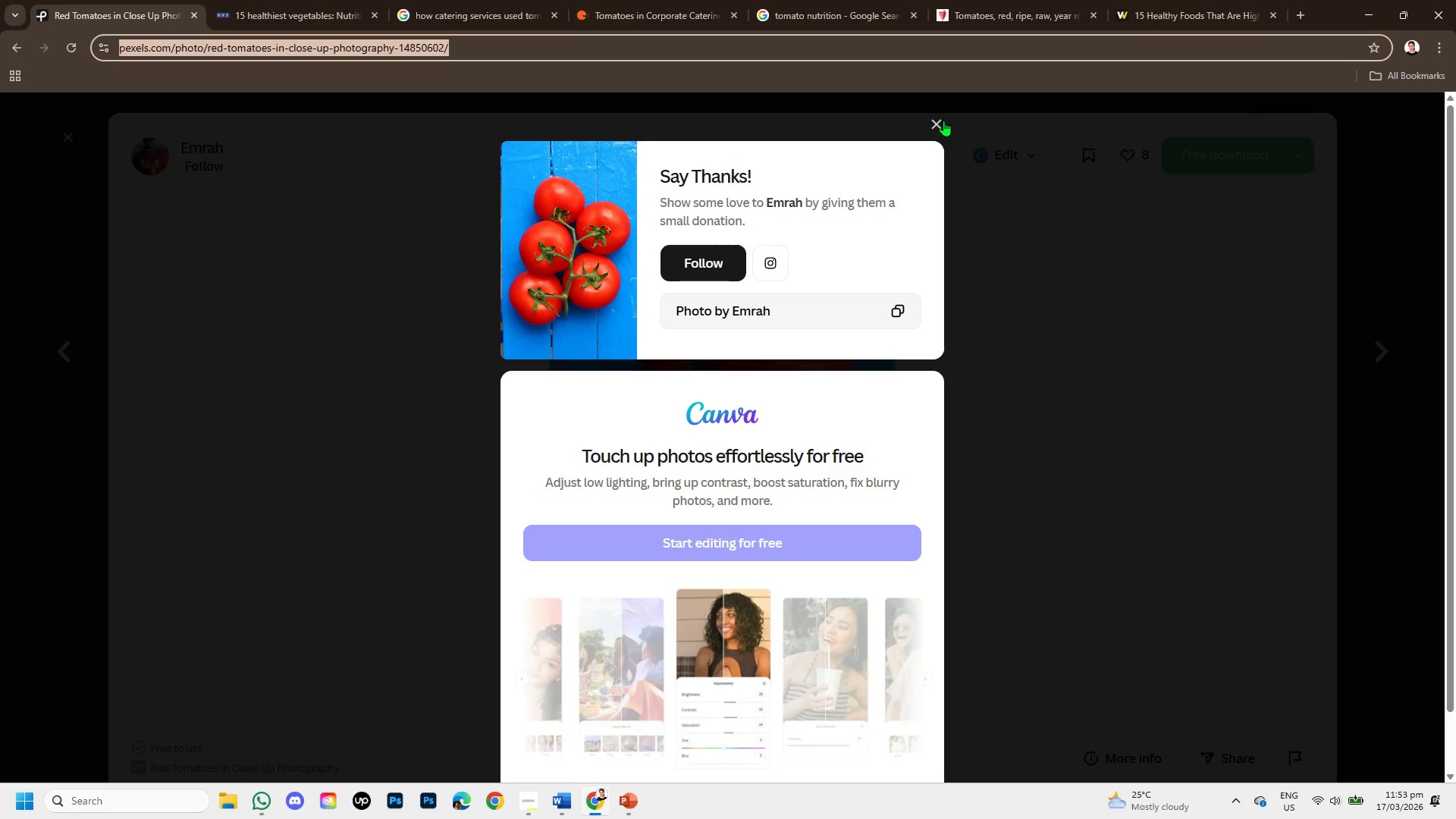 
left_click([943, 121])
 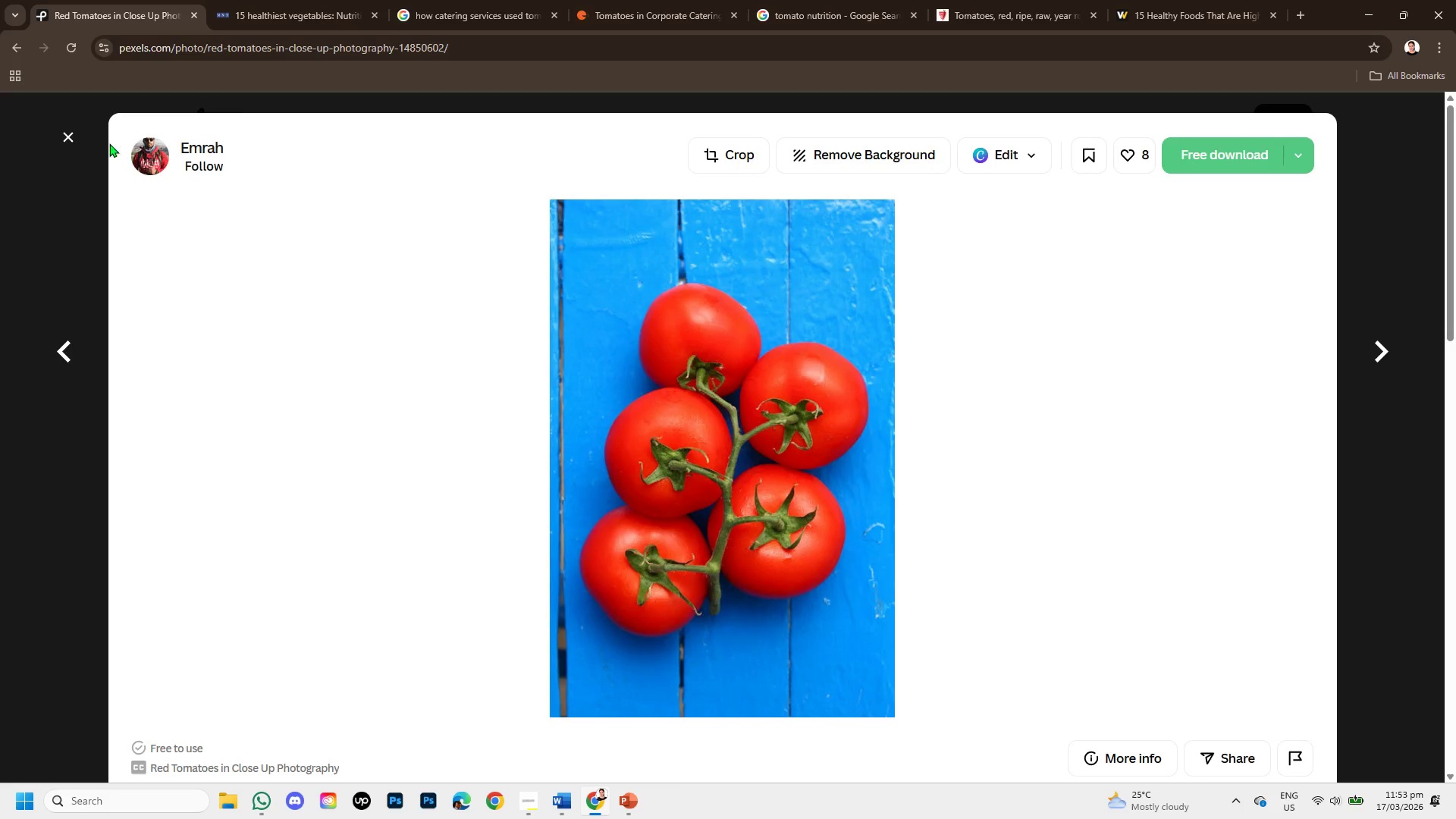 
left_click([70, 136])
 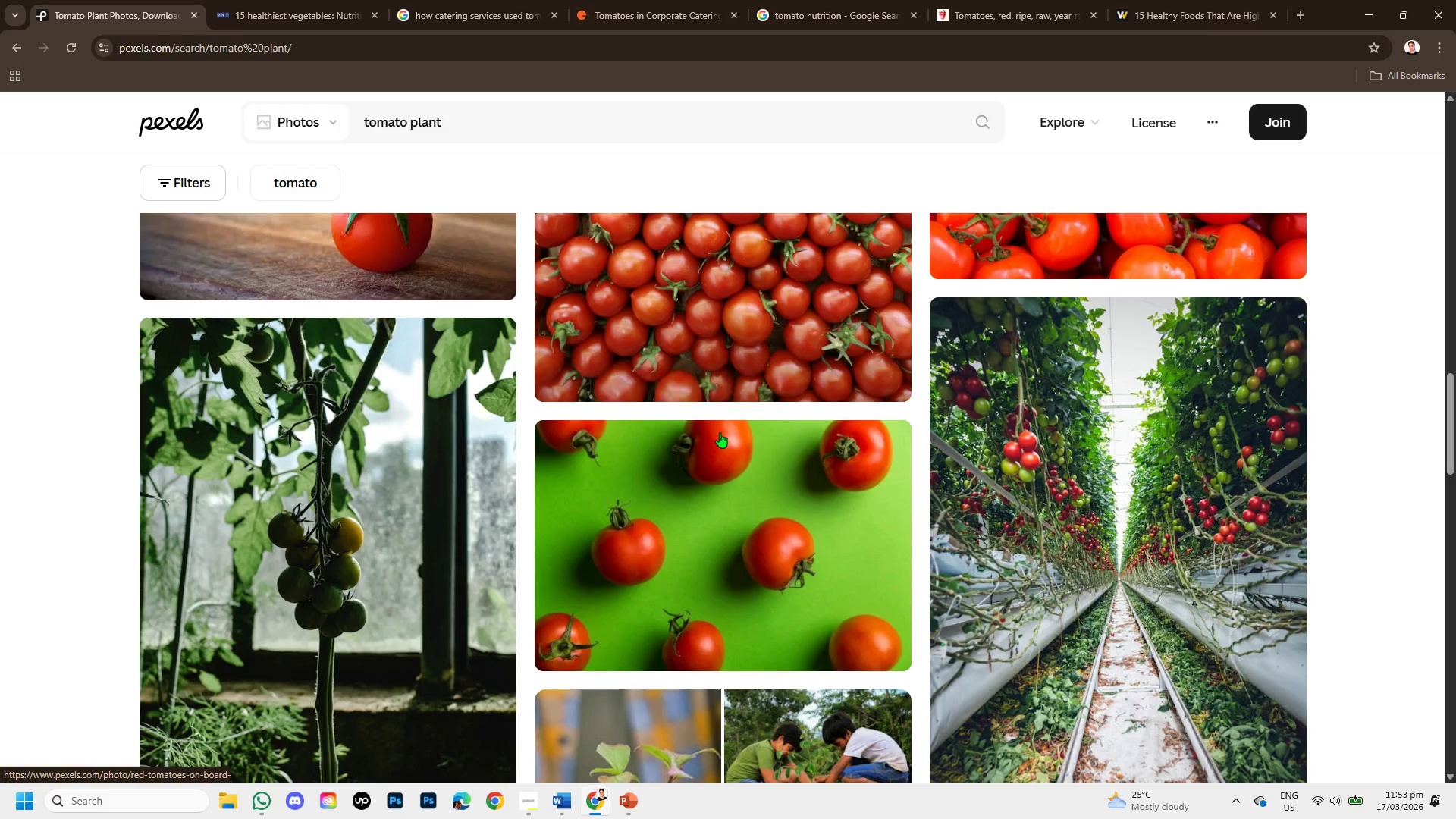 
scroll: coordinate [689, 495], scroll_direction: down, amount: 1.0
 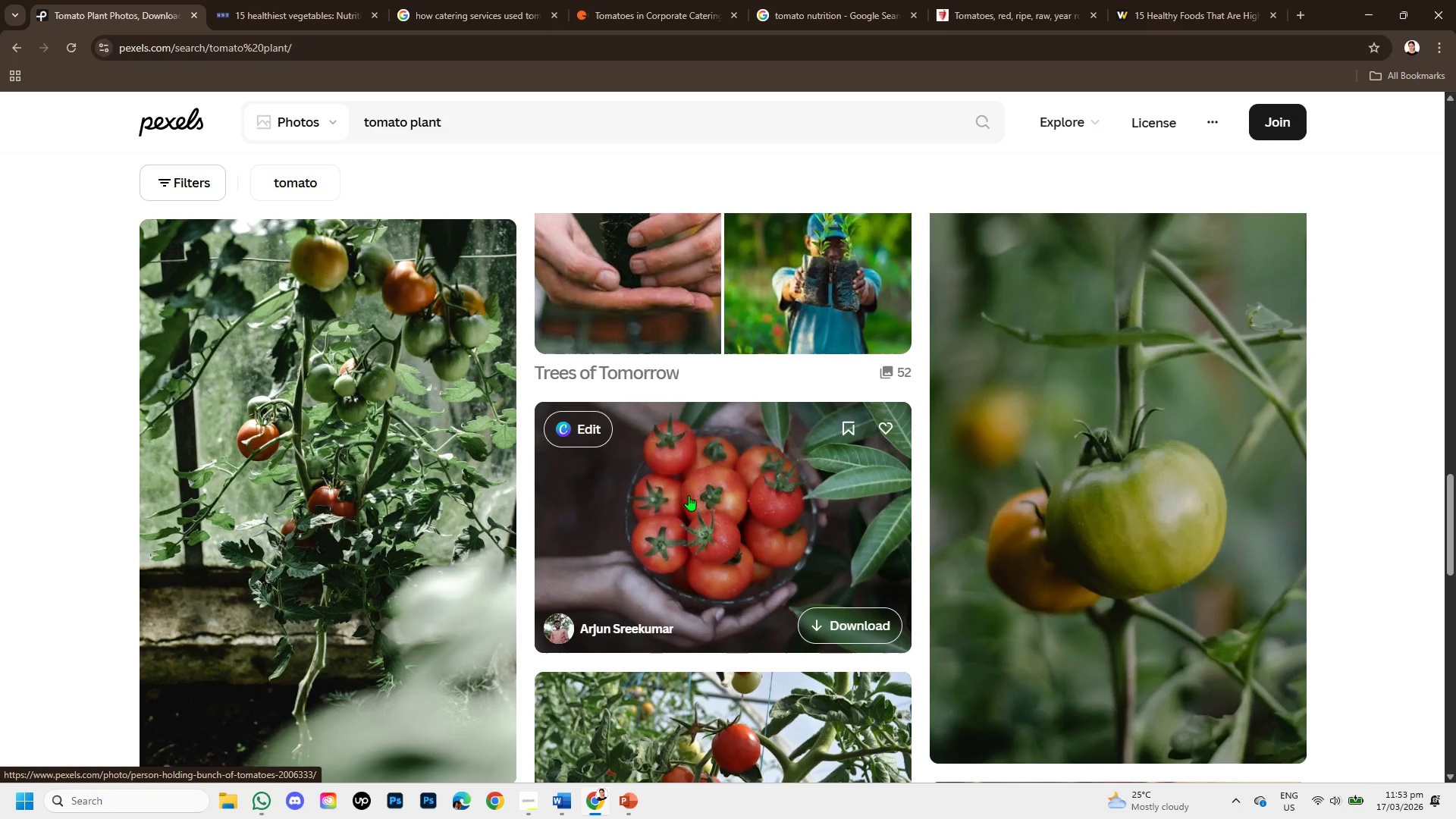 
left_click([688, 495])
 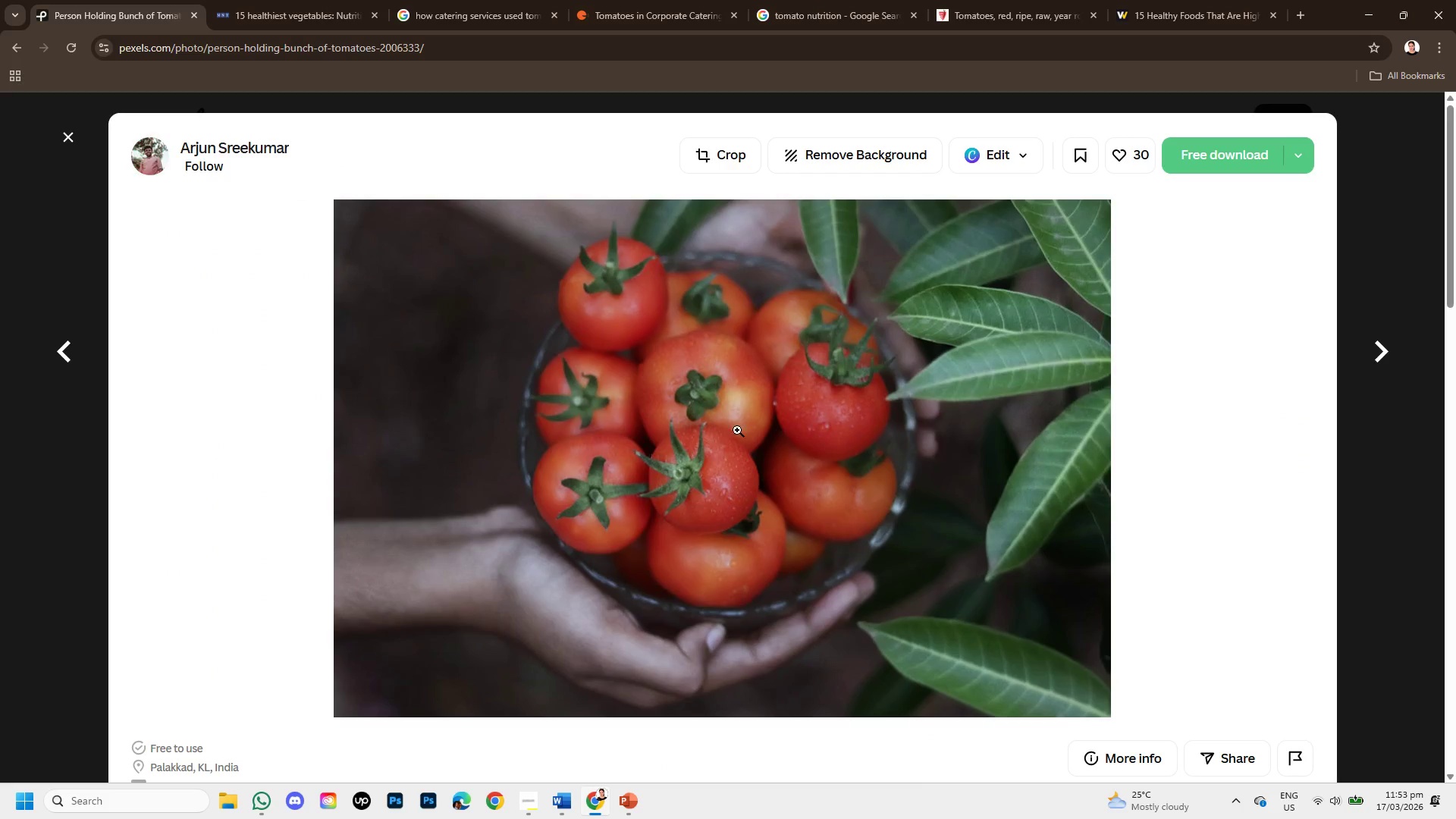 
right_click([667, 407])
 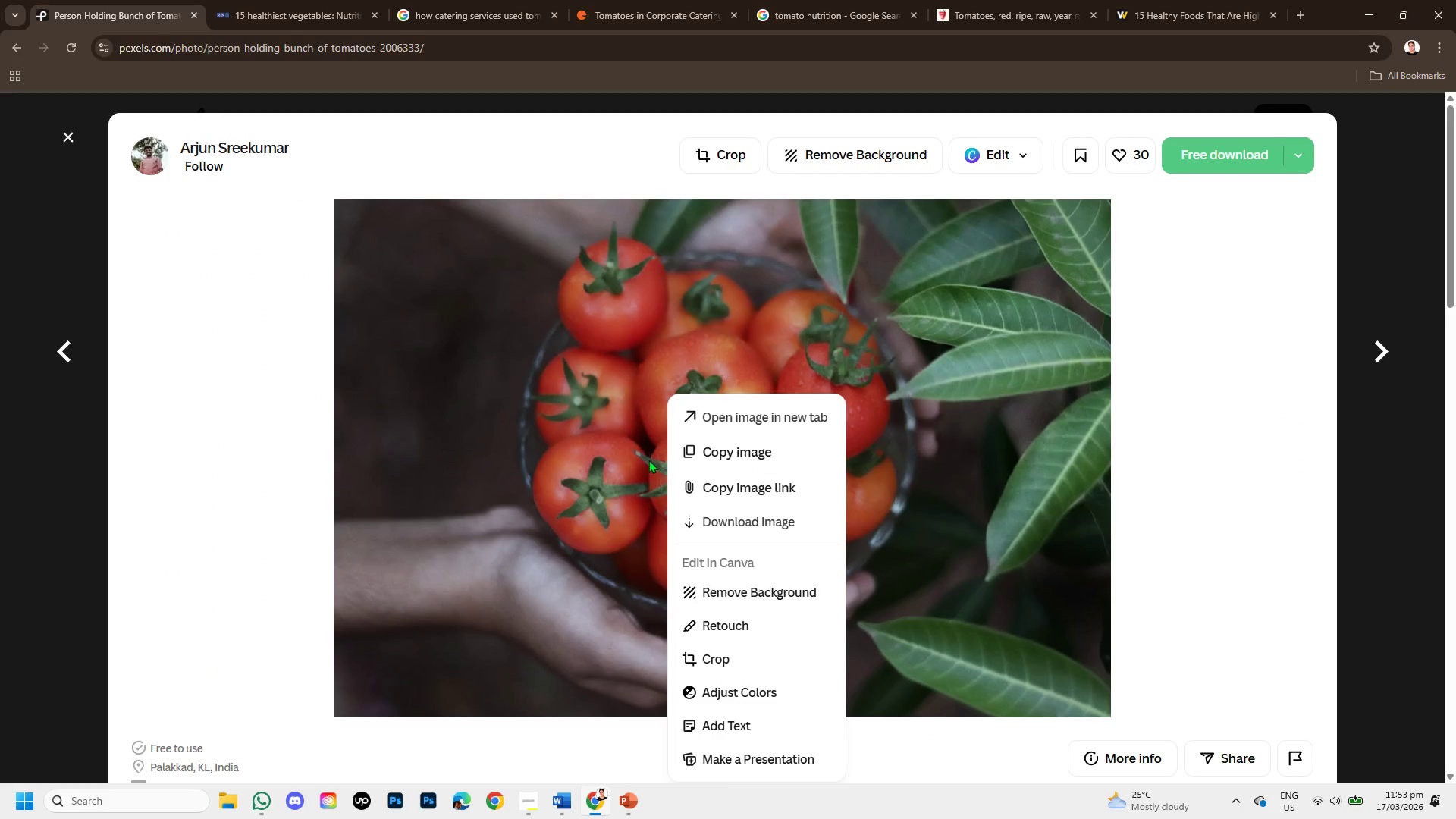 
left_click([637, 459])
 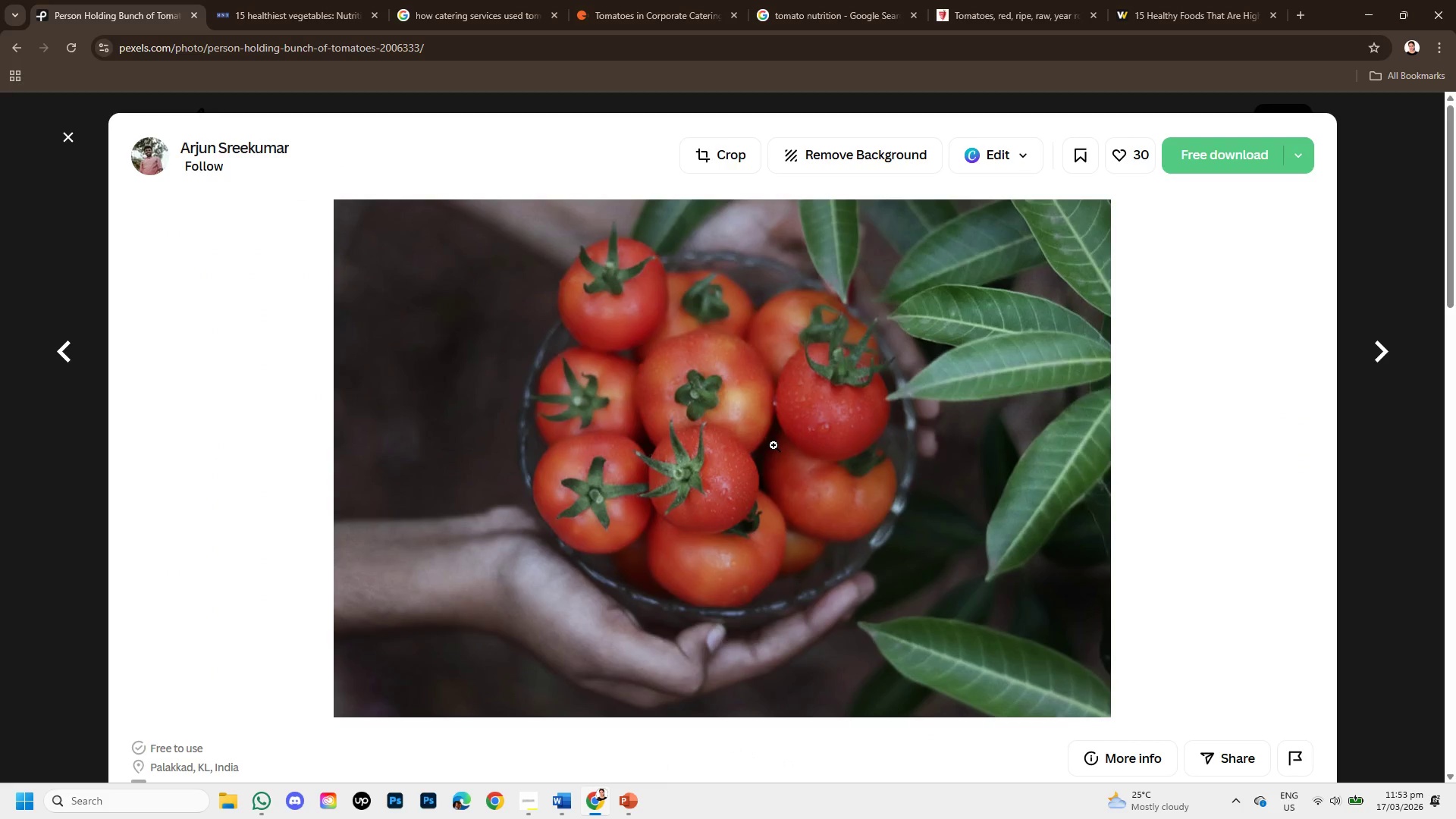 
scroll: coordinate [867, 501], scroll_direction: down, amount: 9.0
 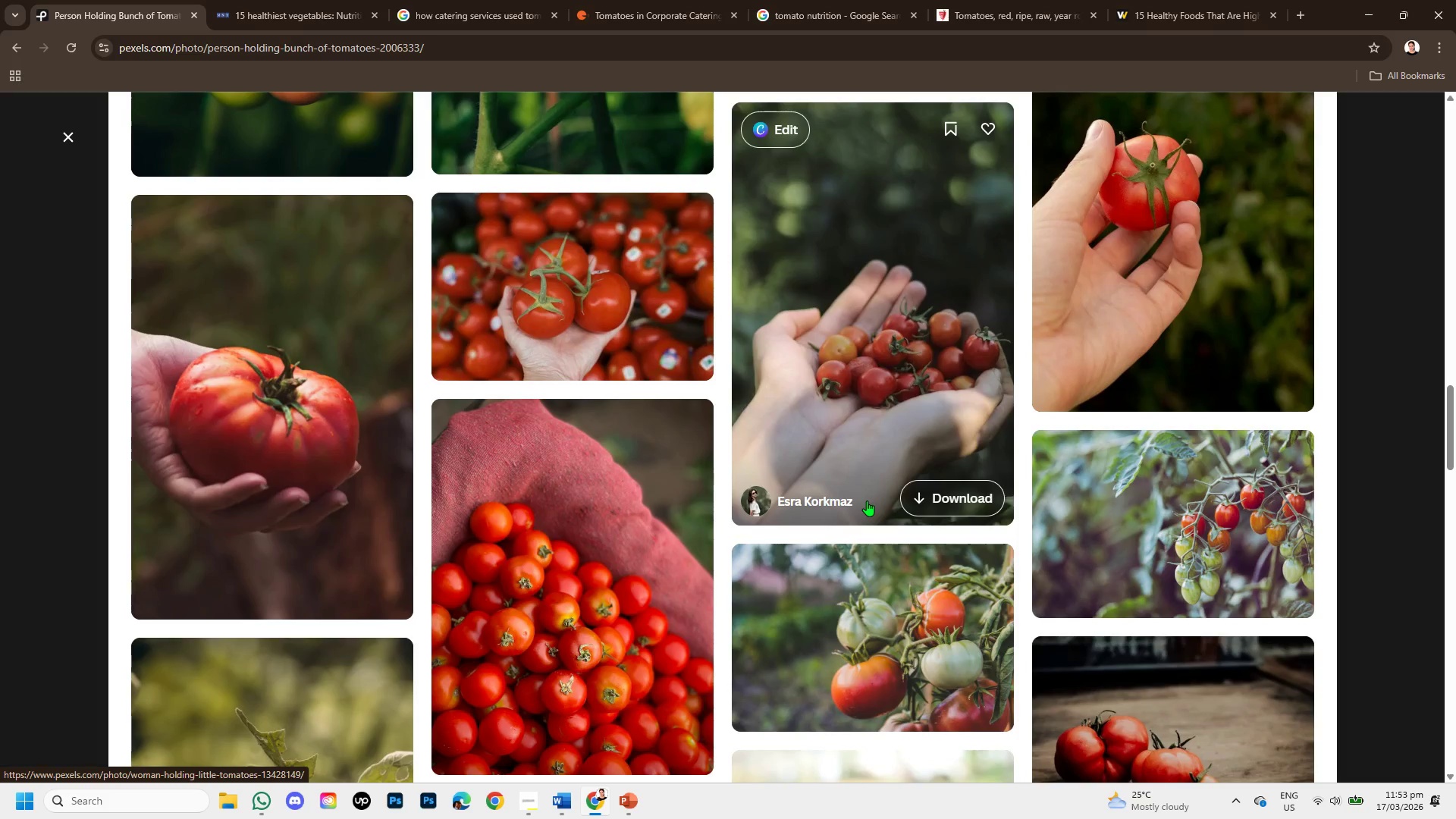 
scroll: coordinate [867, 500], scroll_direction: down, amount: 2.0
 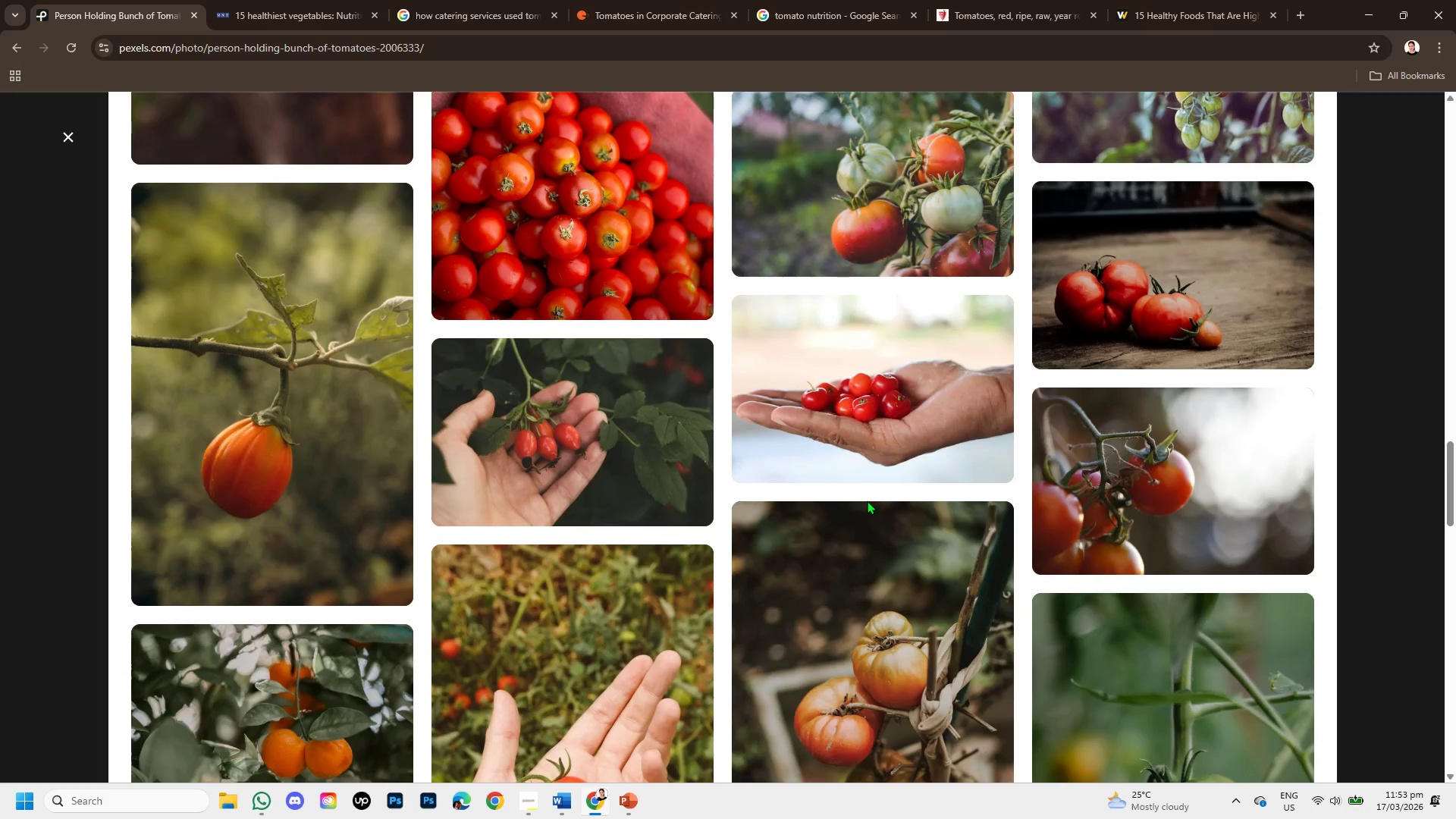 
scroll: coordinate [865, 498], scroll_direction: up, amount: 8.0
 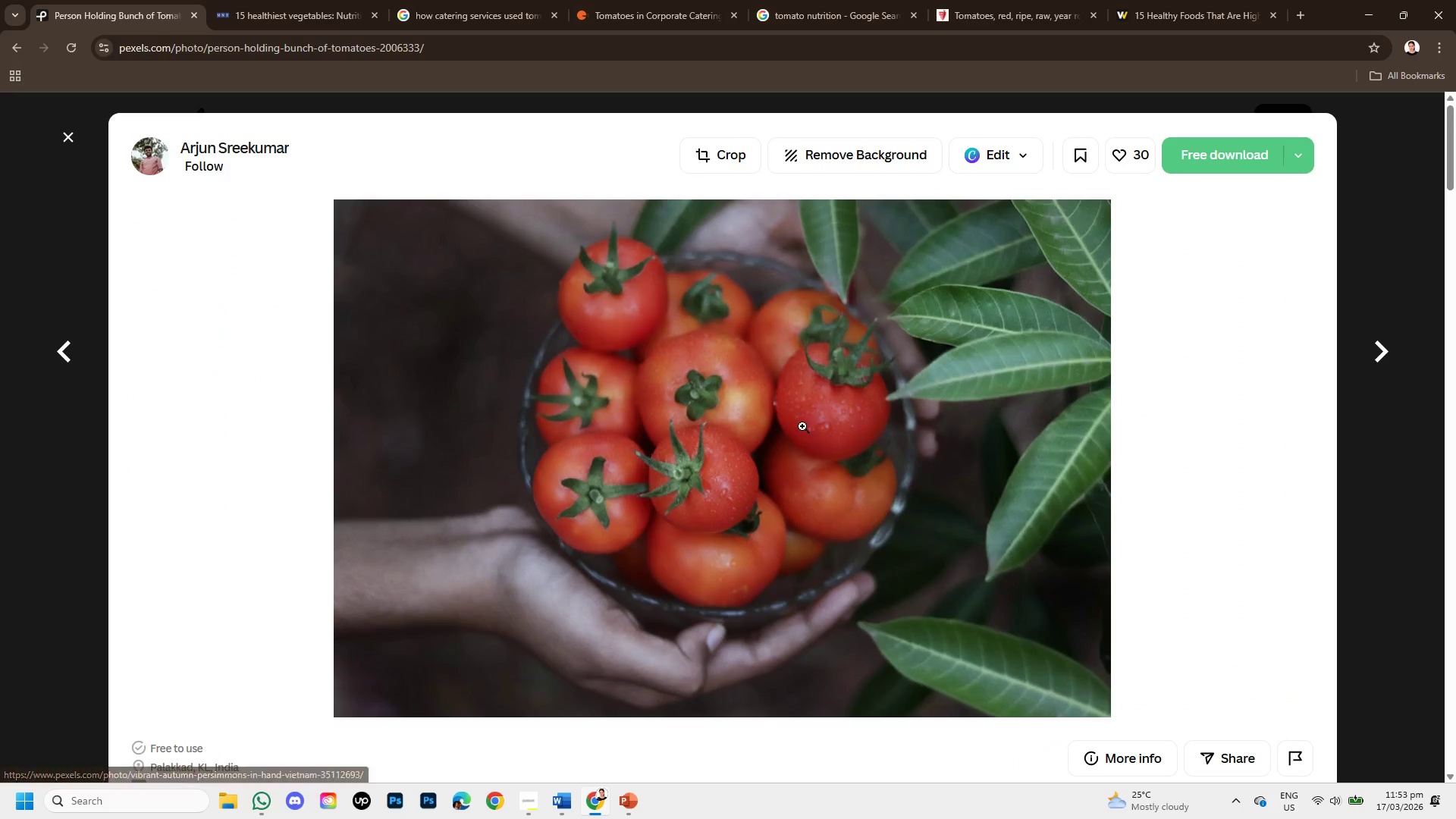 
right_click([774, 406])
 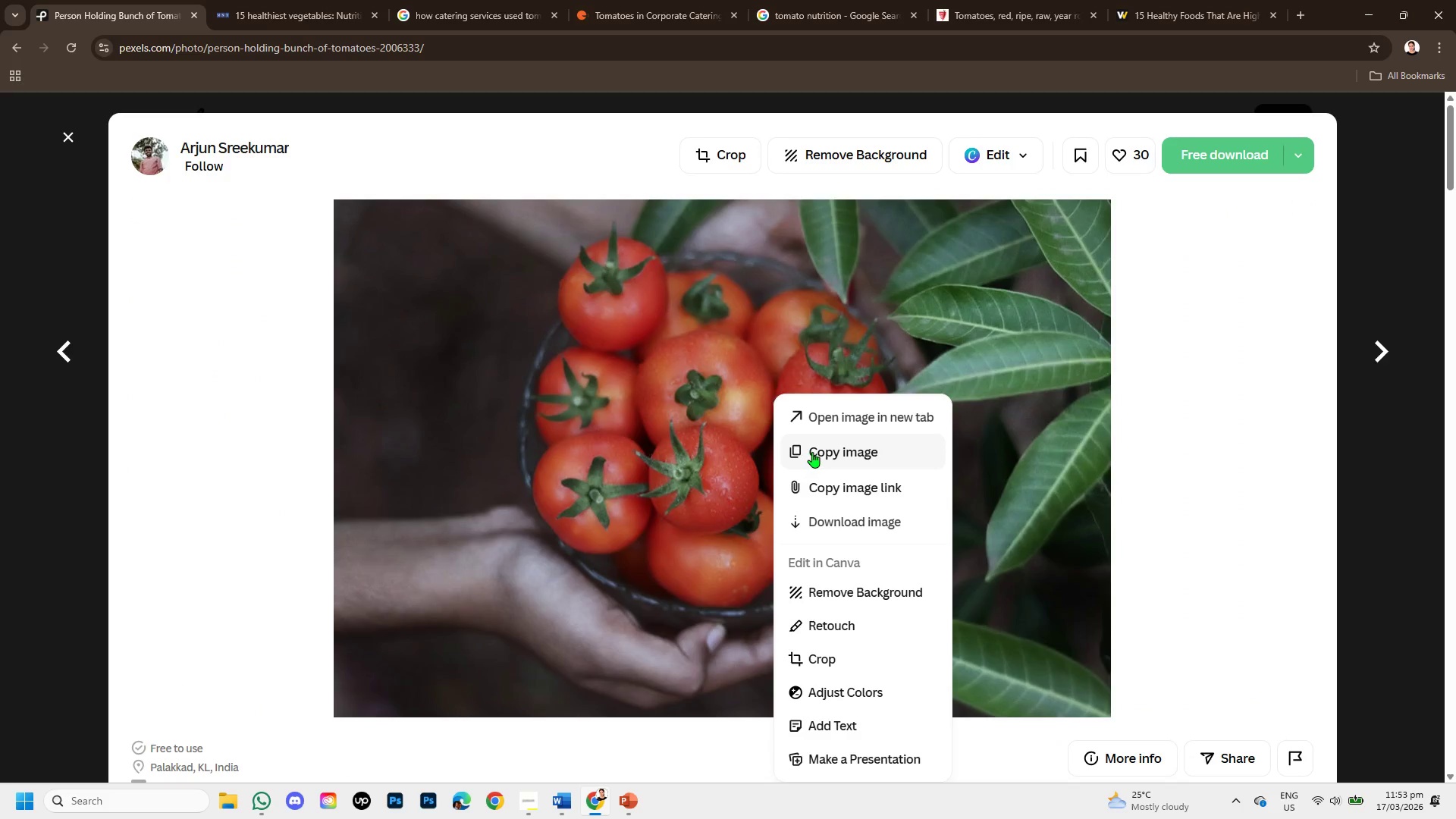 
left_click([812, 452])
 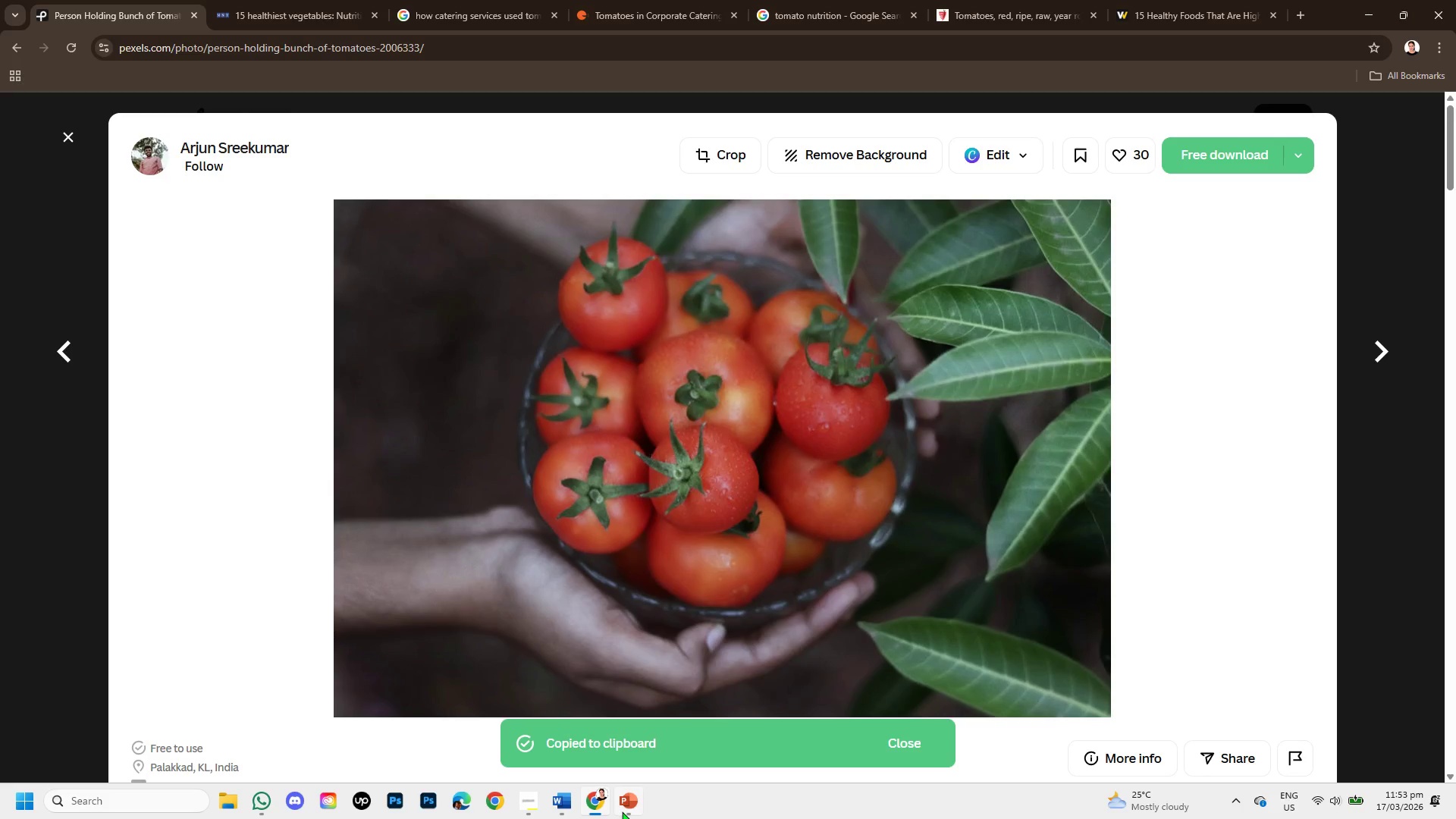 
left_click([623, 811])
 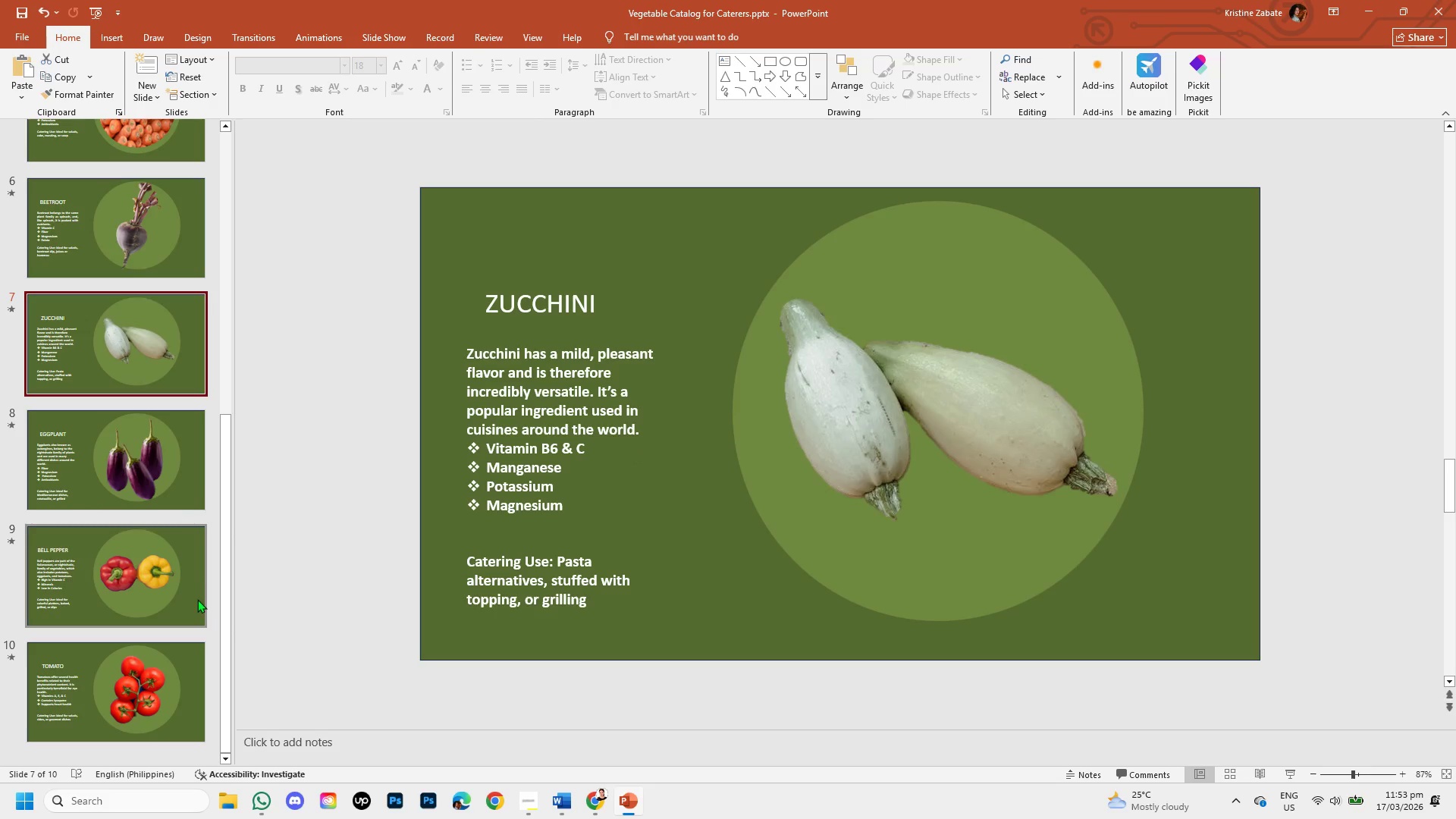 
scroll: coordinate [196, 600], scroll_direction: down, amount: 1.0
 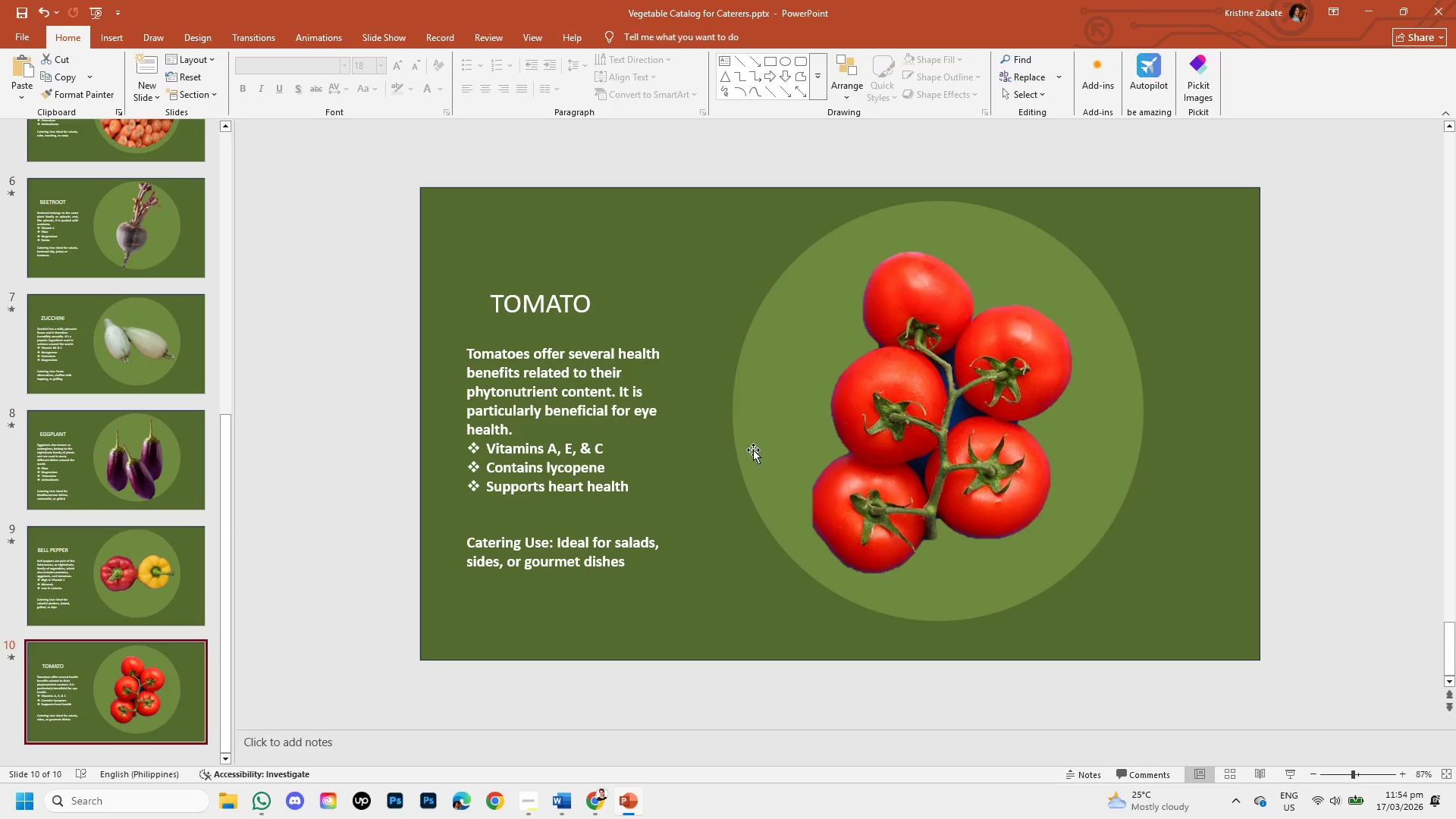 
key(Control+V)
 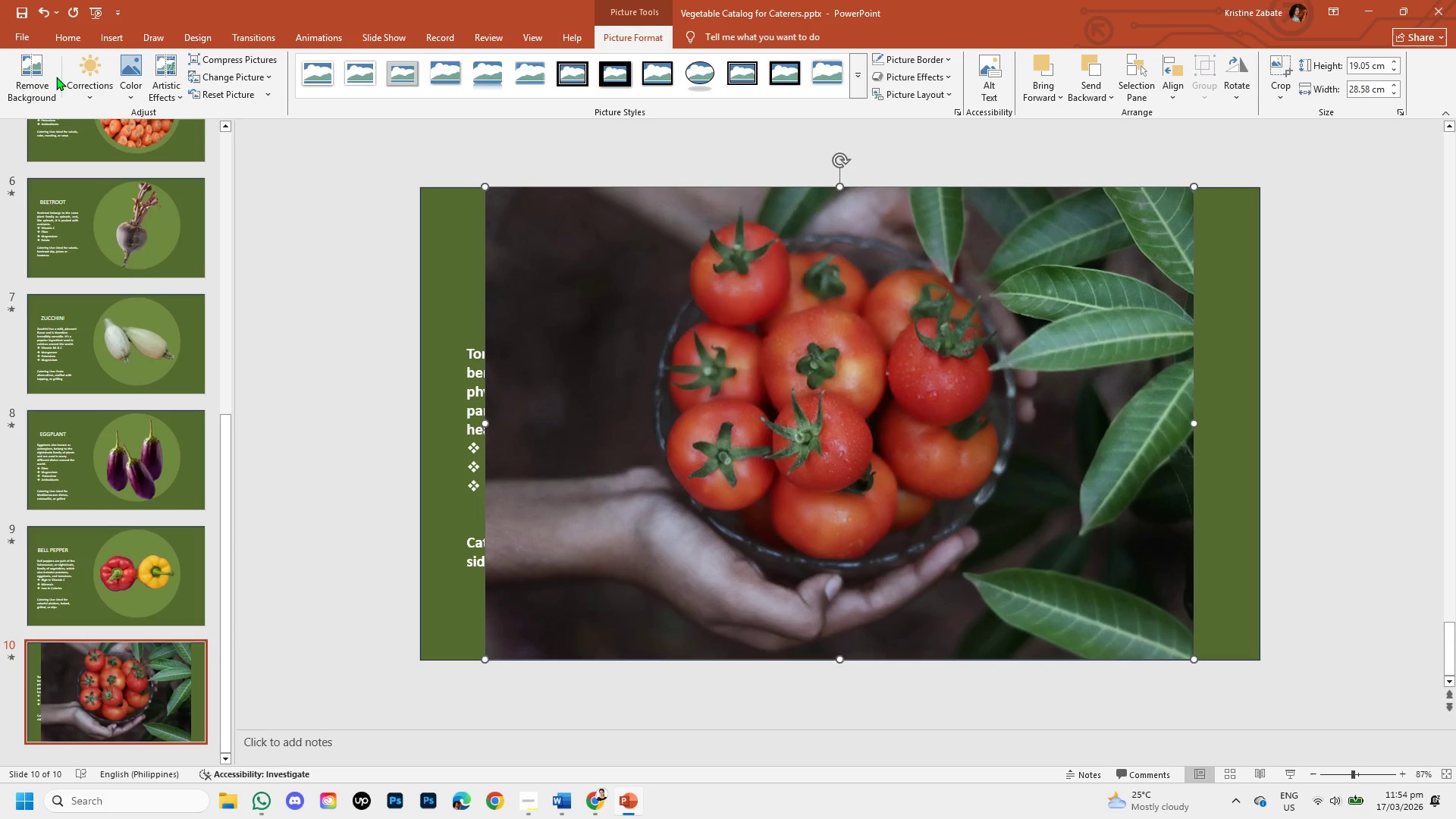 
left_click([34, 80])
 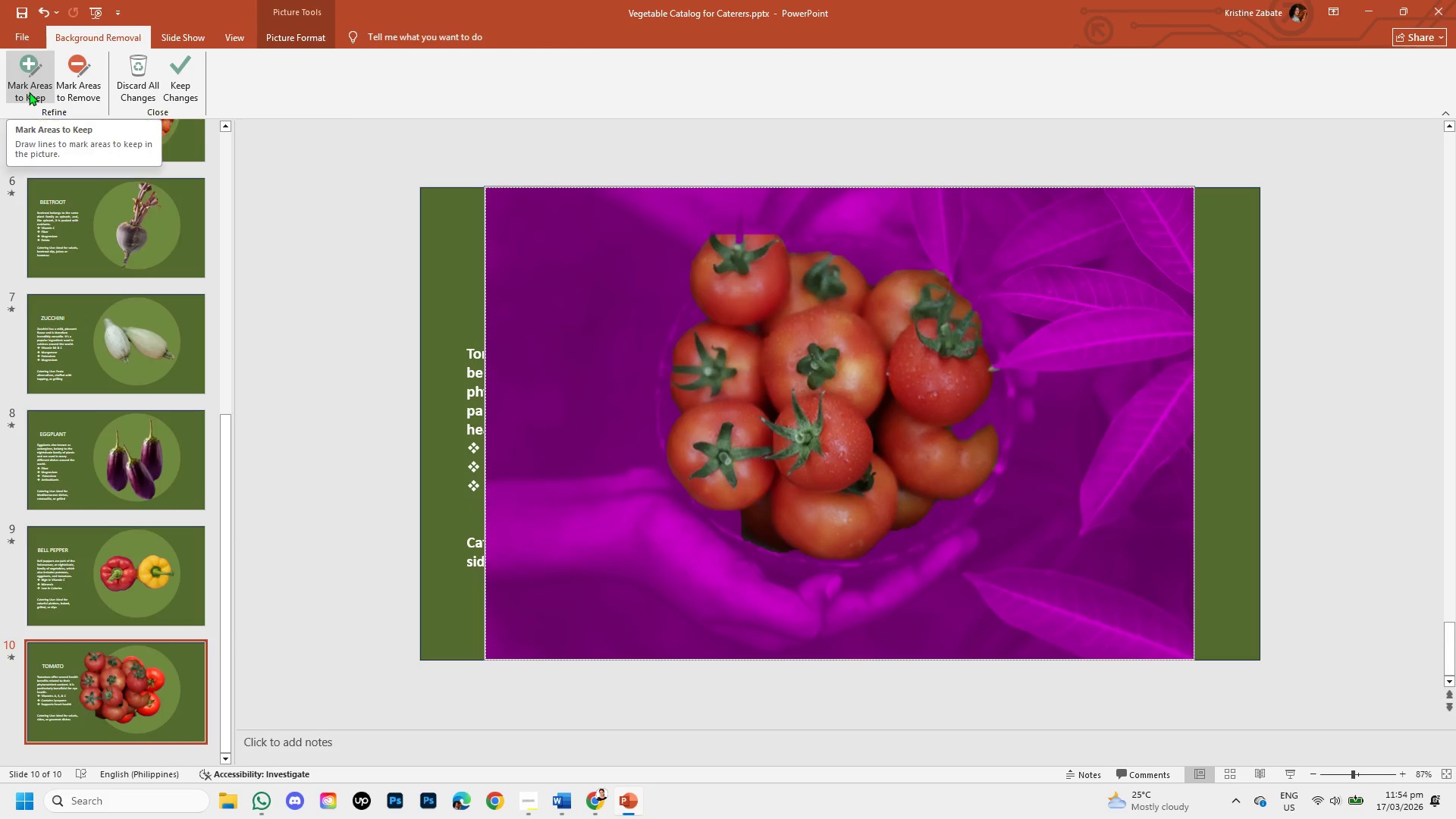 
left_click([29, 92])
 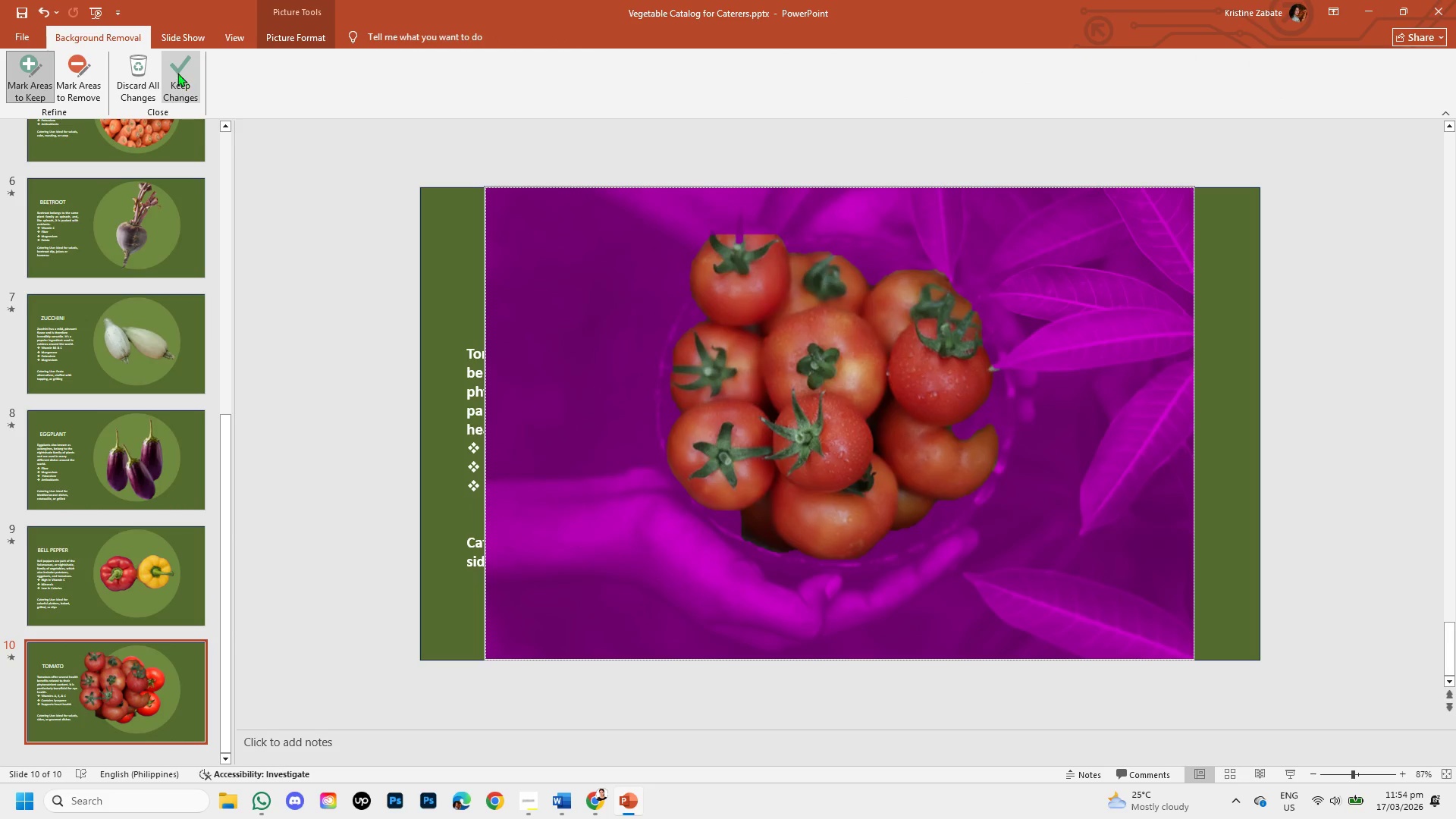 
left_click([177, 73])
 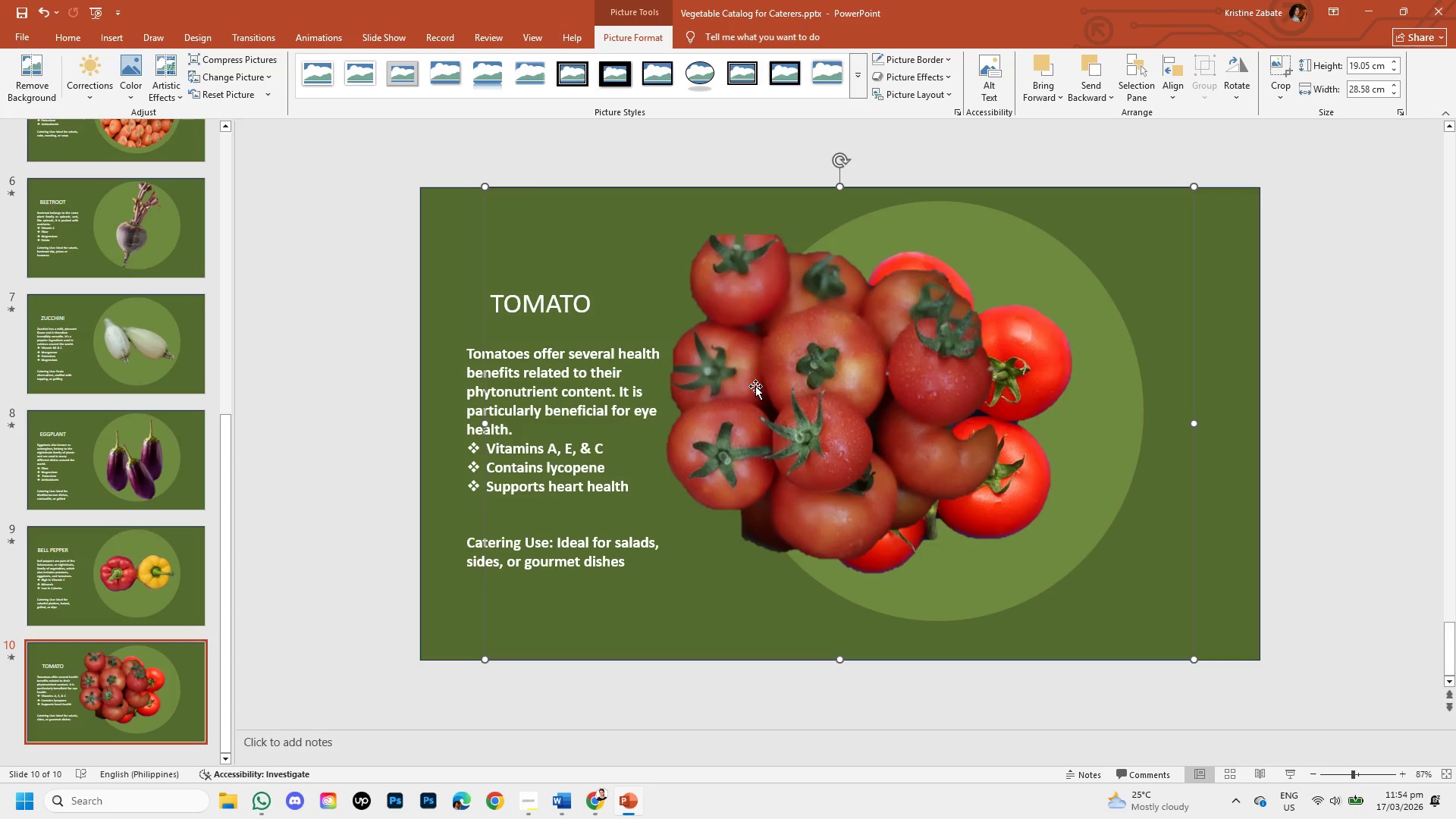 
left_click_drag(start_coordinate=[755, 386], to_coordinate=[676, 374])
 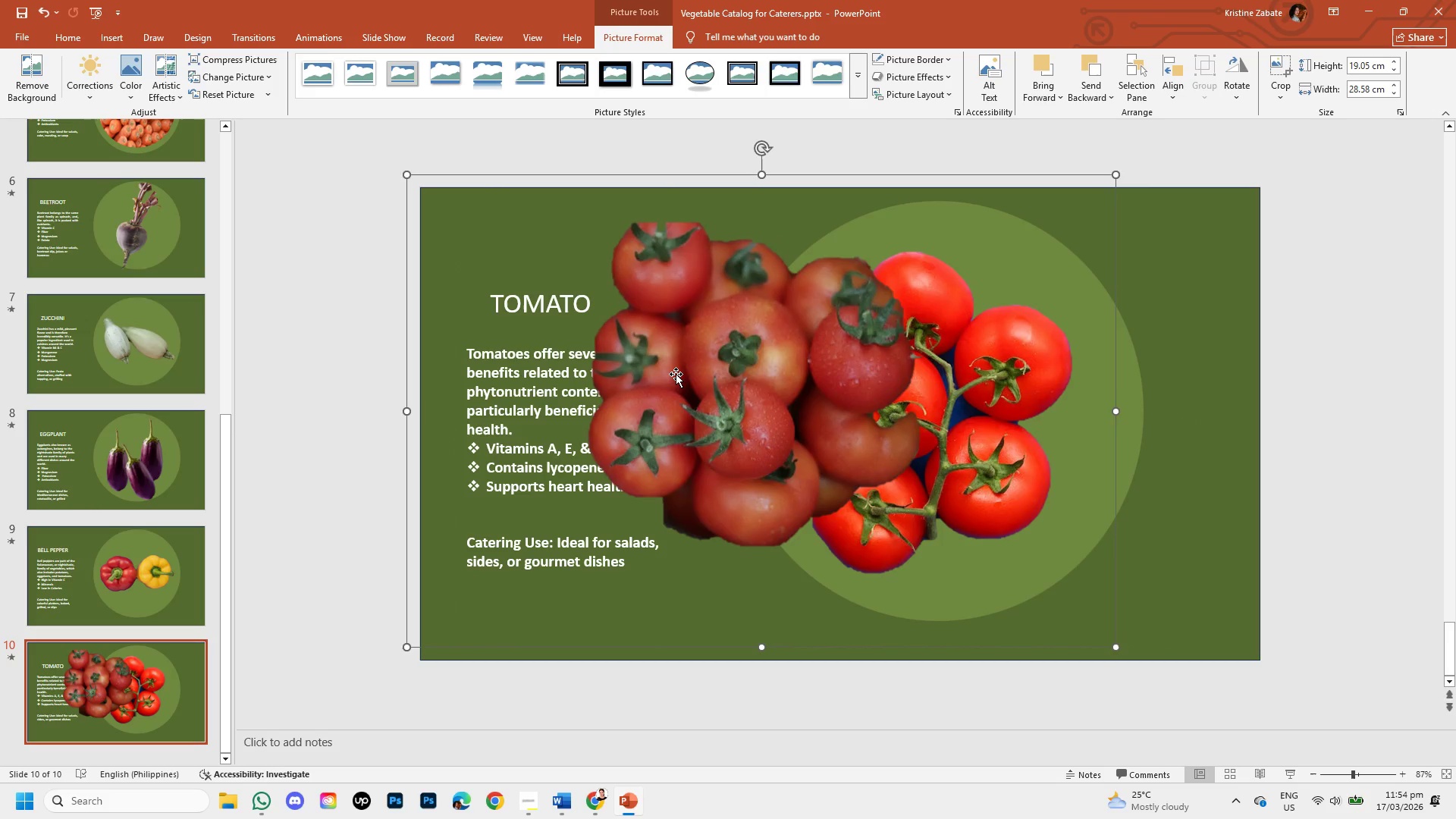 
key(Backspace)
 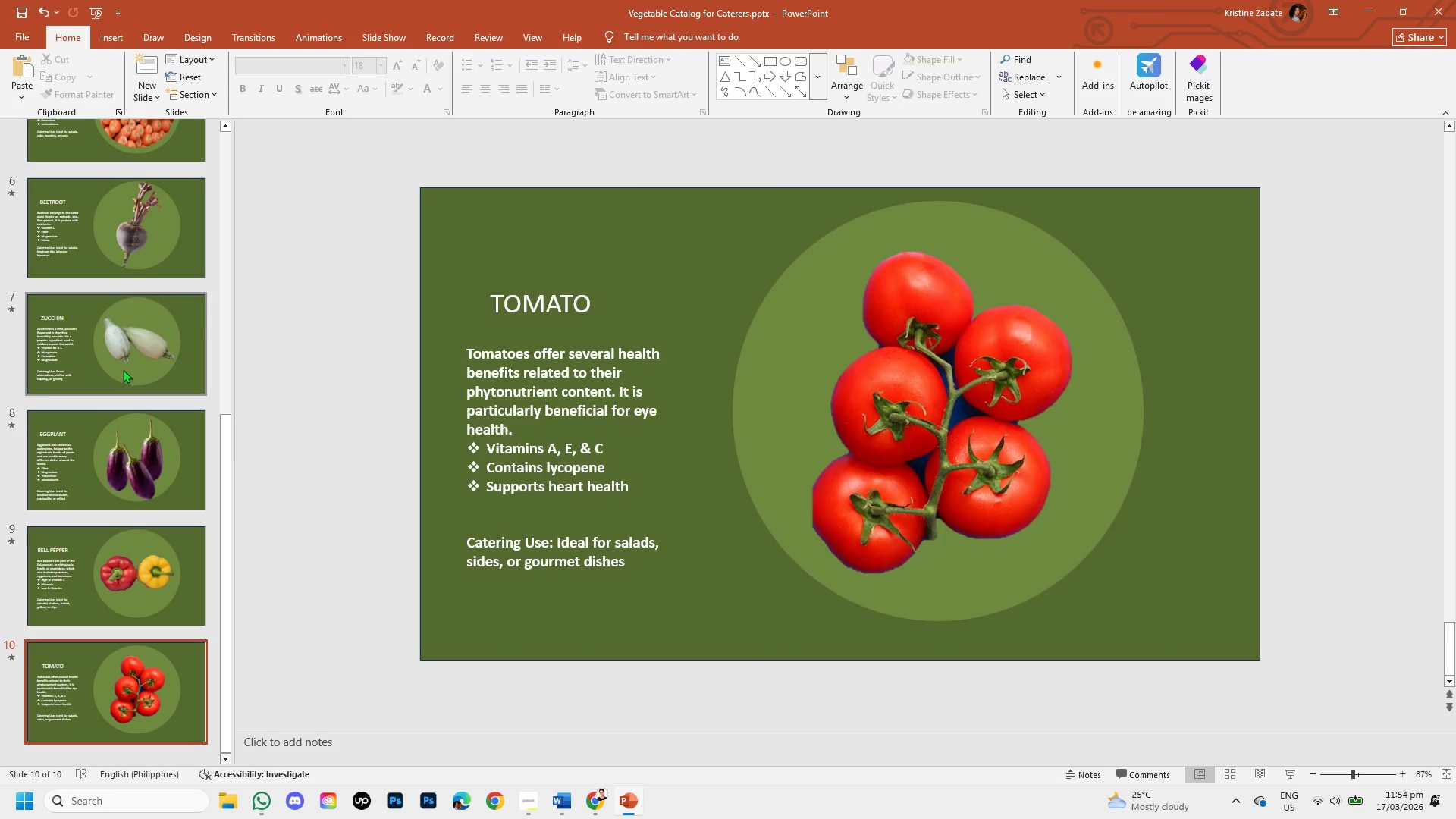 
left_click([121, 362])
 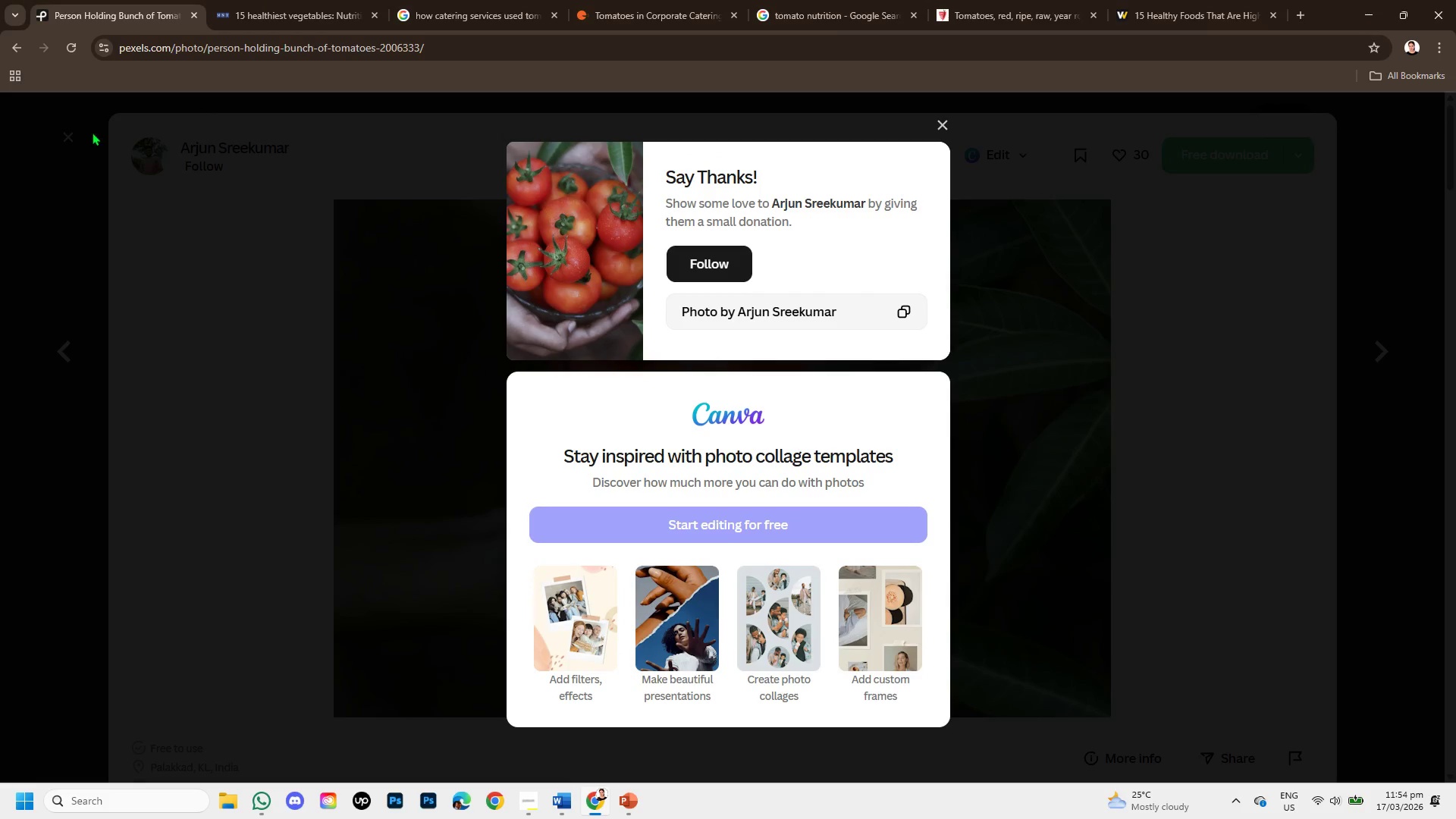 
left_click([140, 165])
 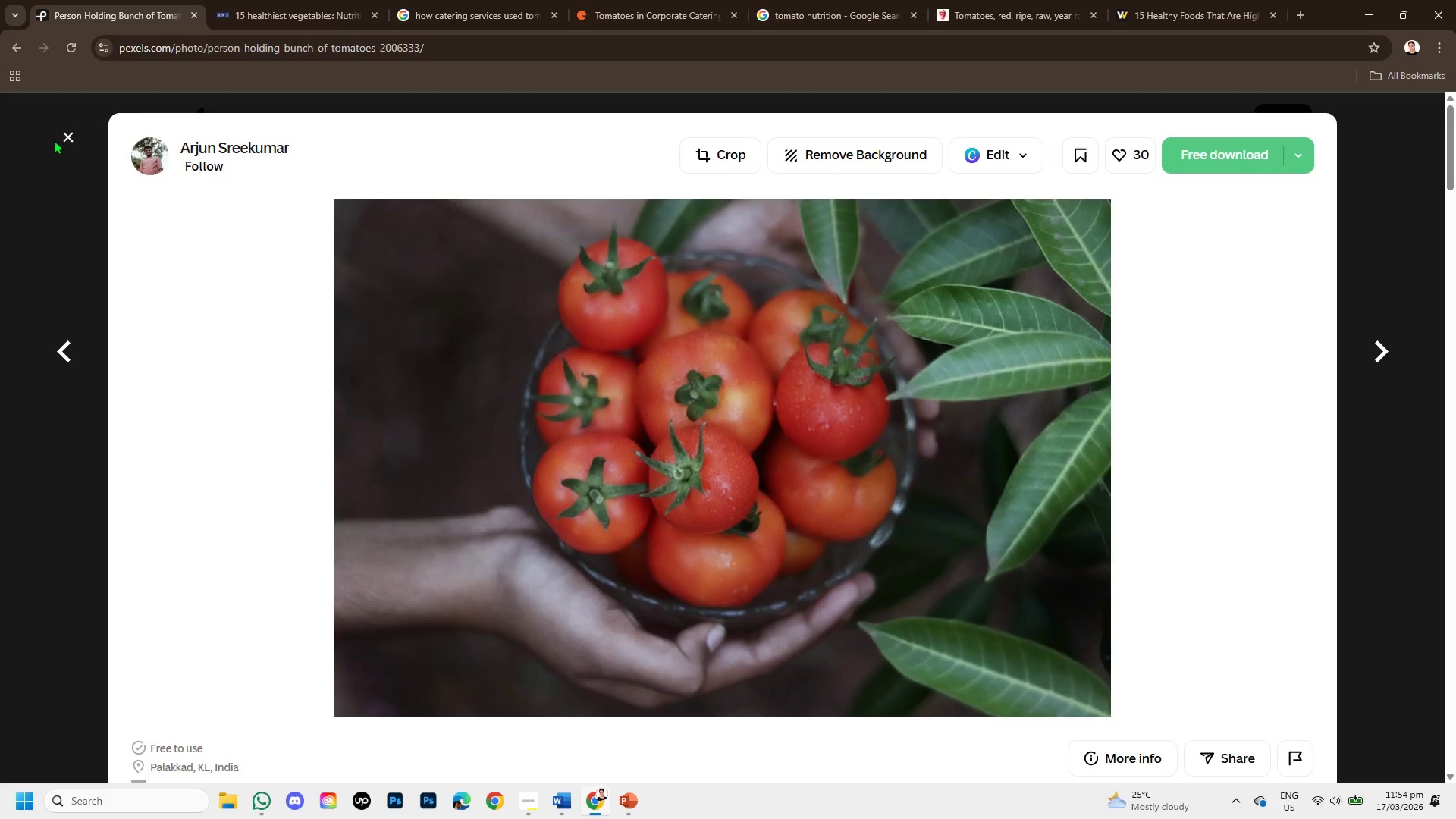 
left_click([69, 140])
 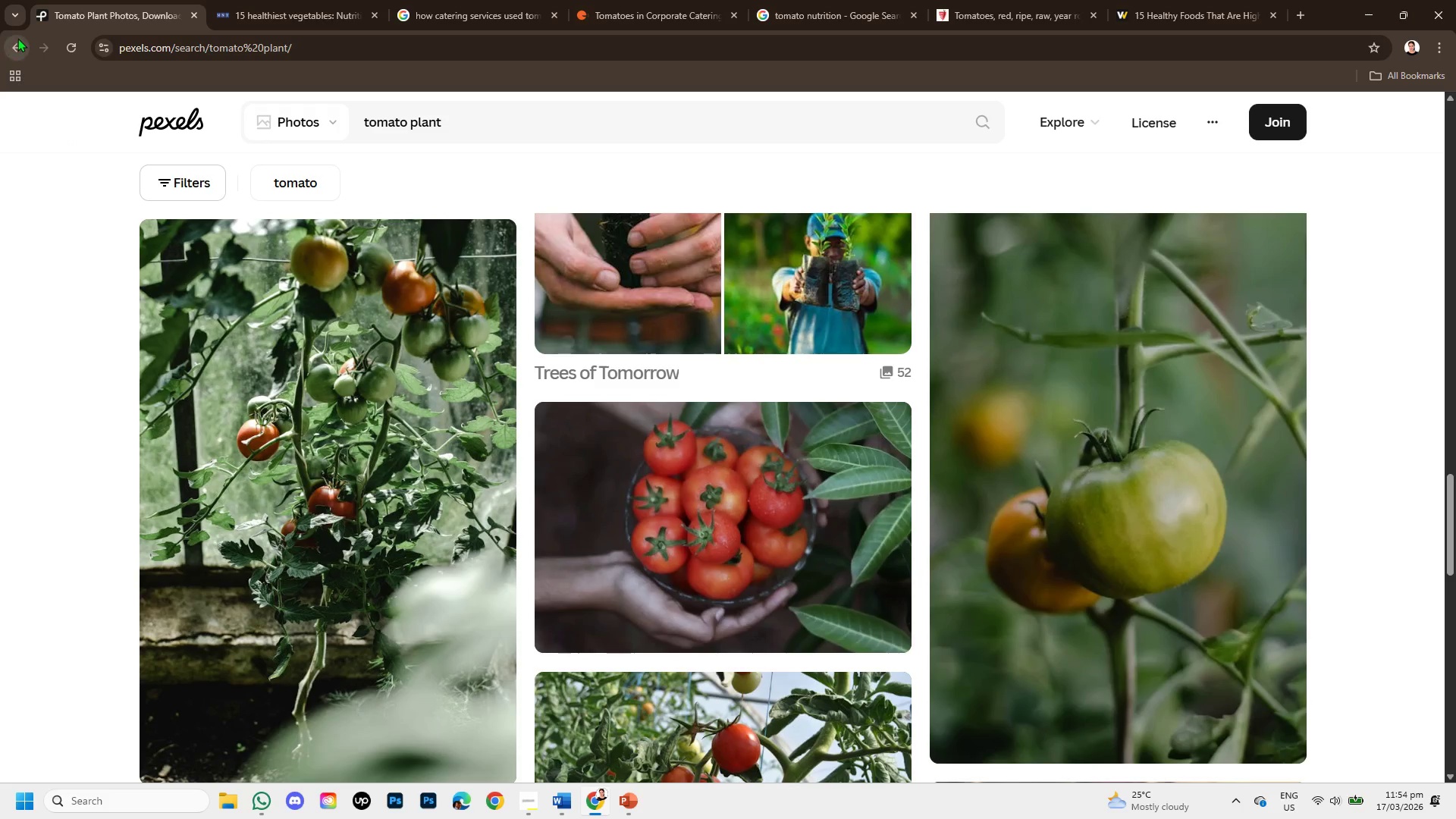 
left_click([17, 38])
 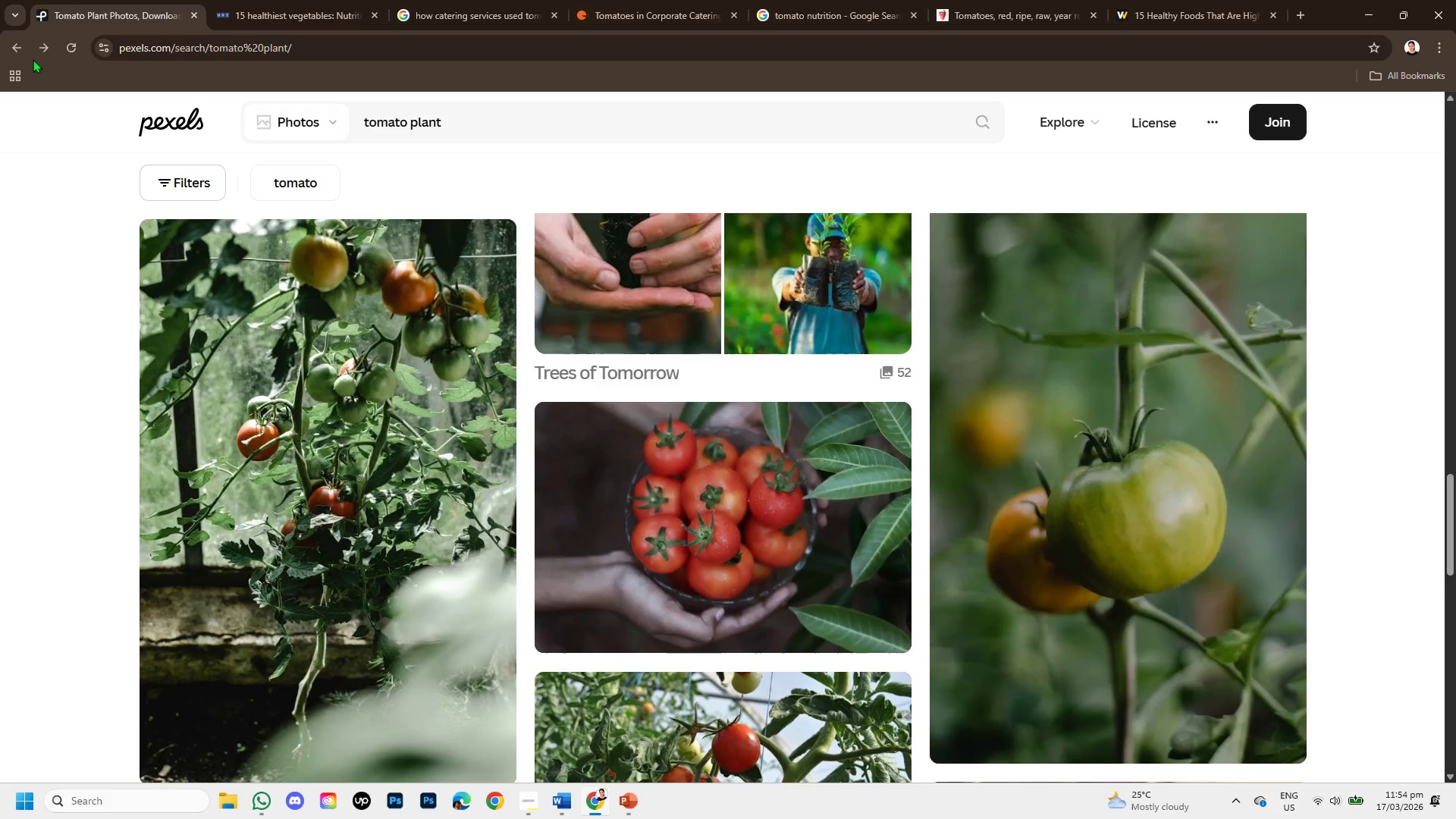 
wait(6.12)
 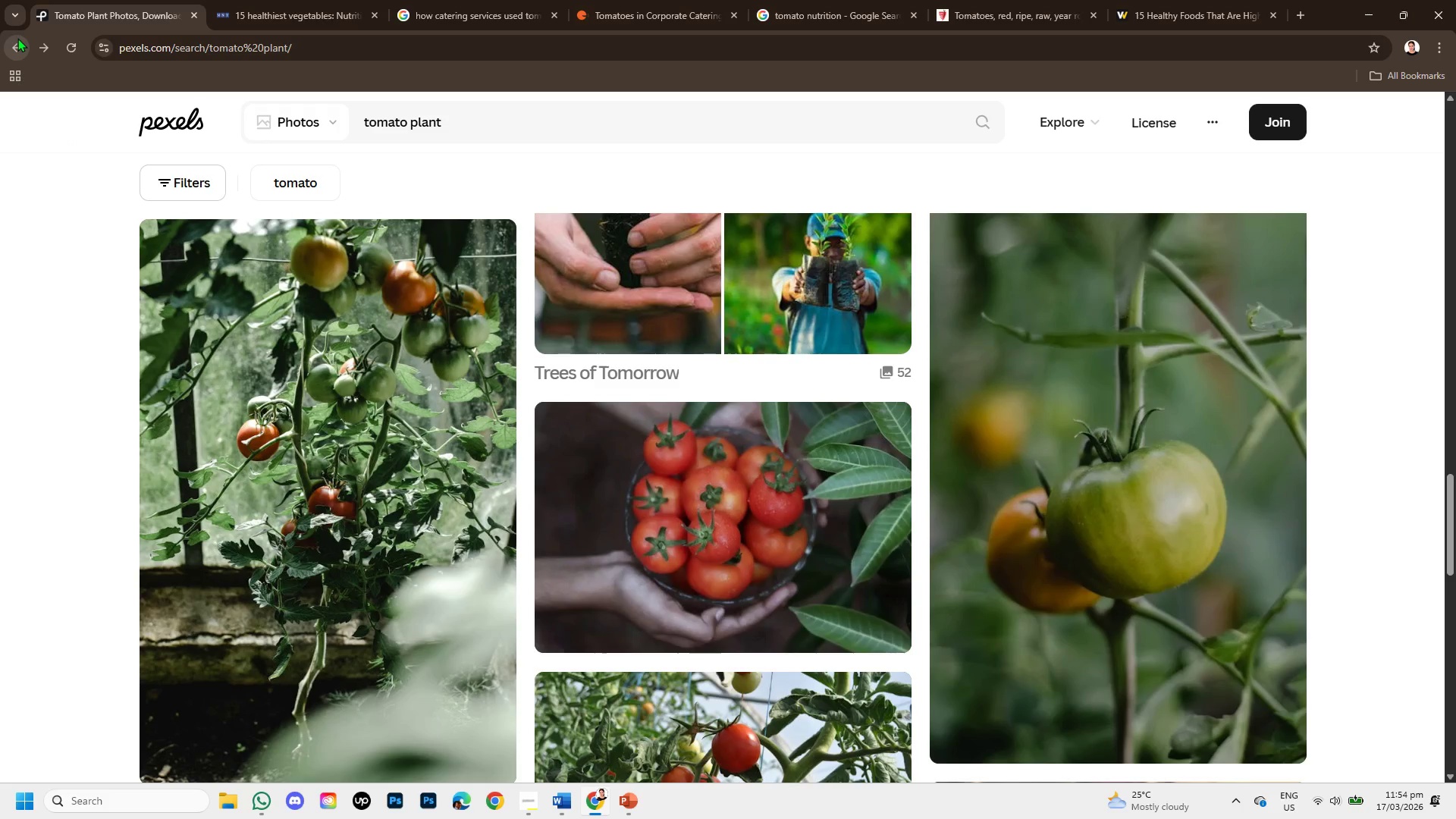 
left_click([16, 51])
 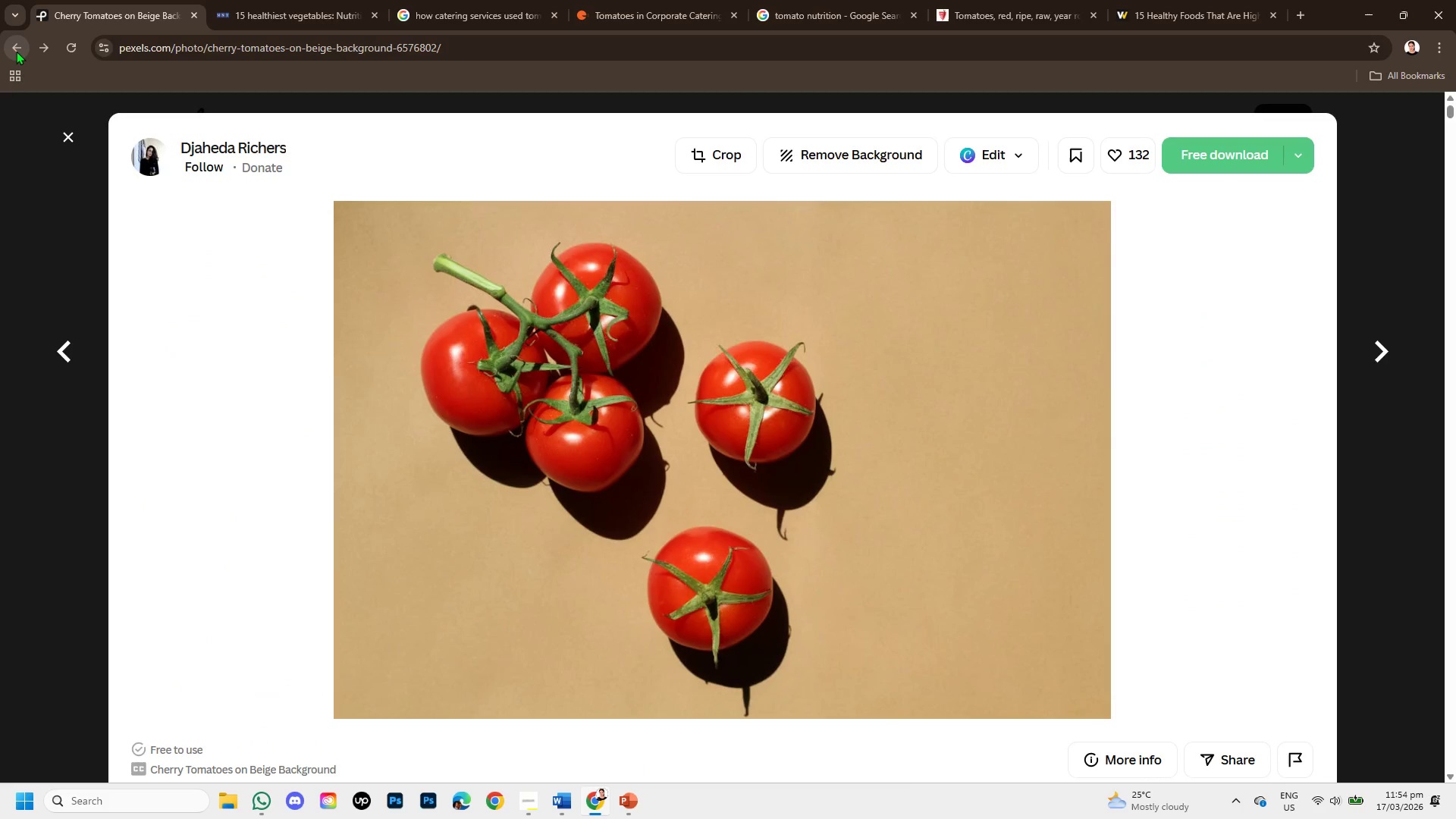 
left_click([16, 51])
 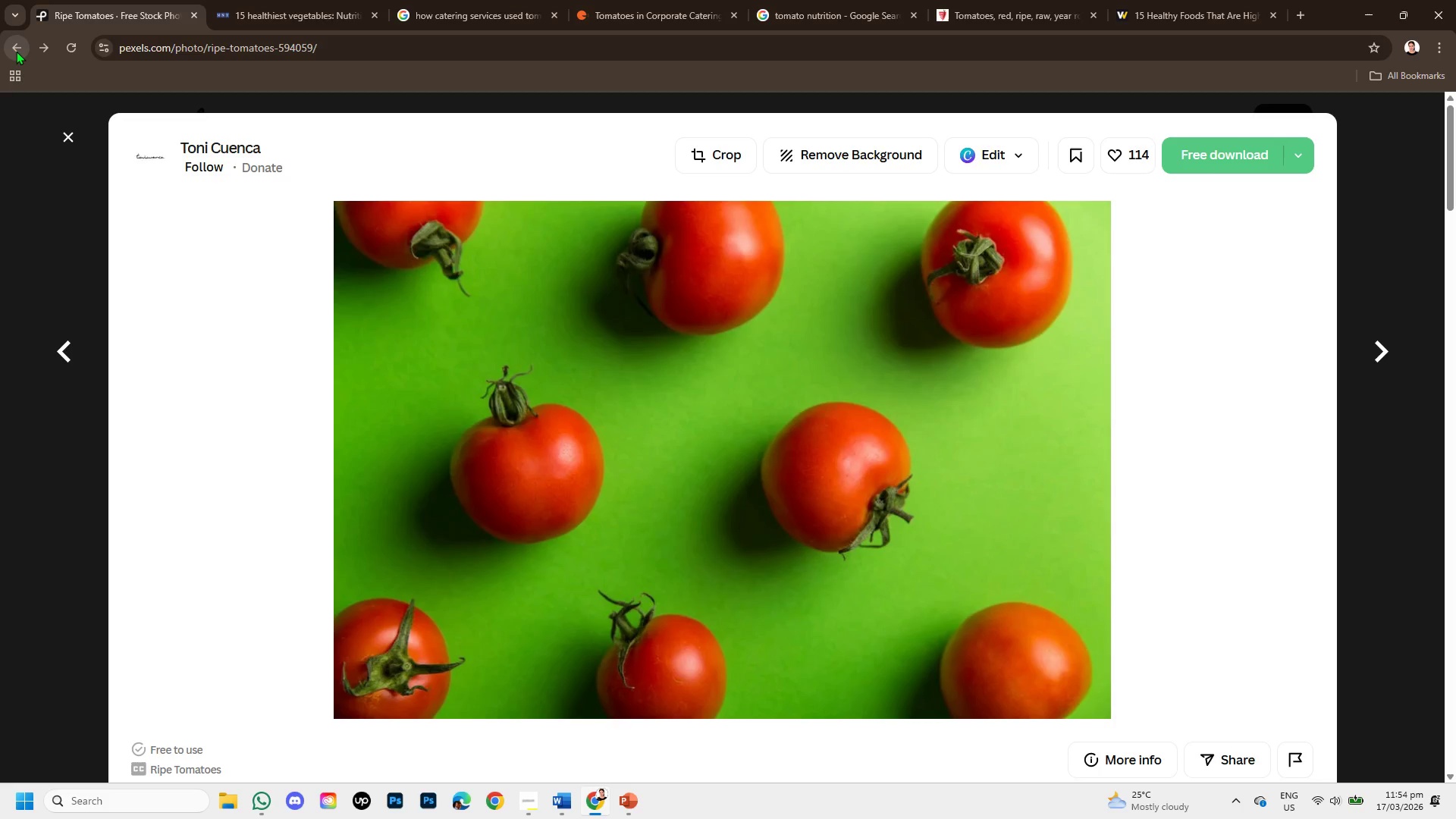 
left_click([16, 51])
 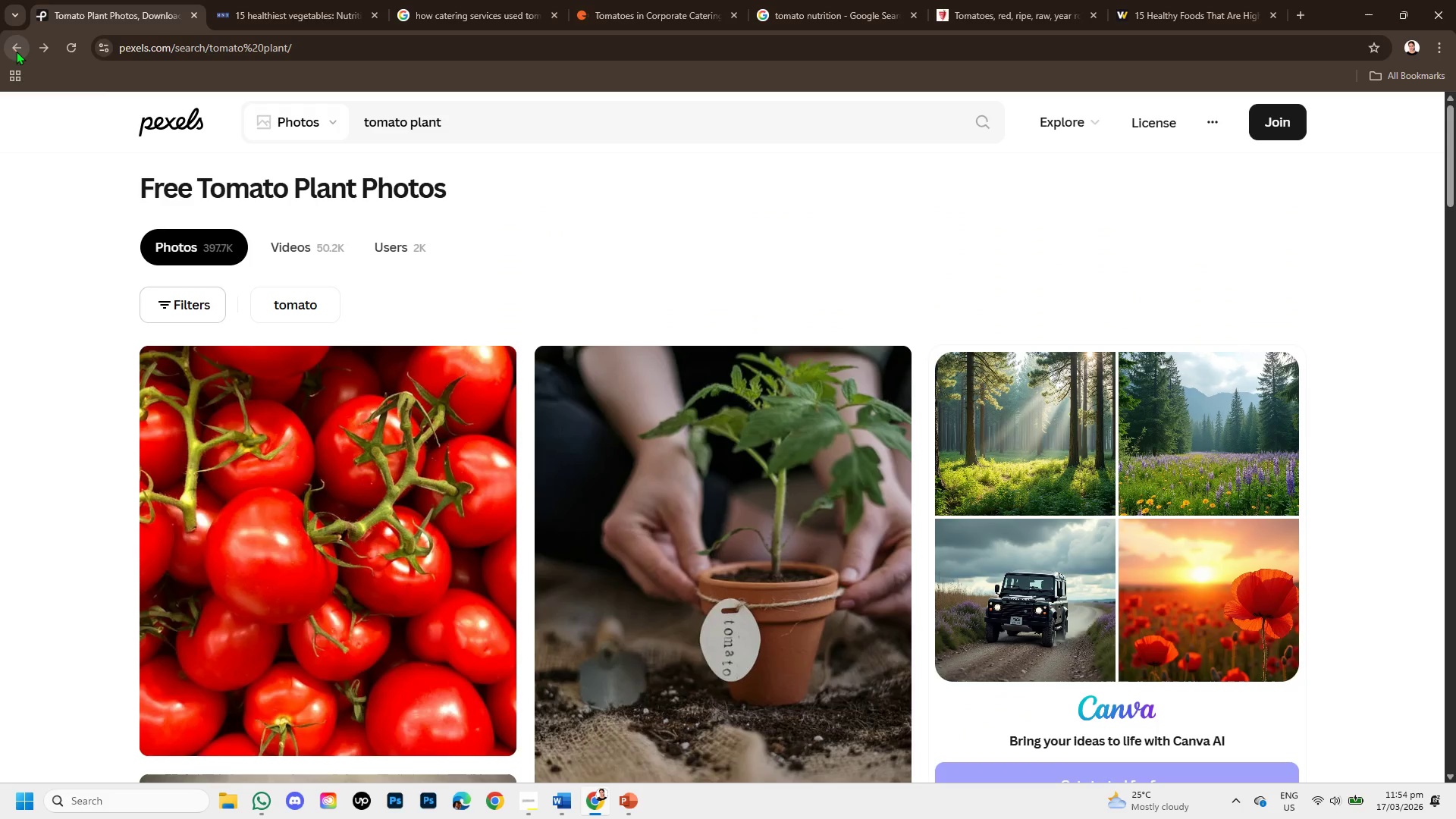 
left_click([16, 51])
 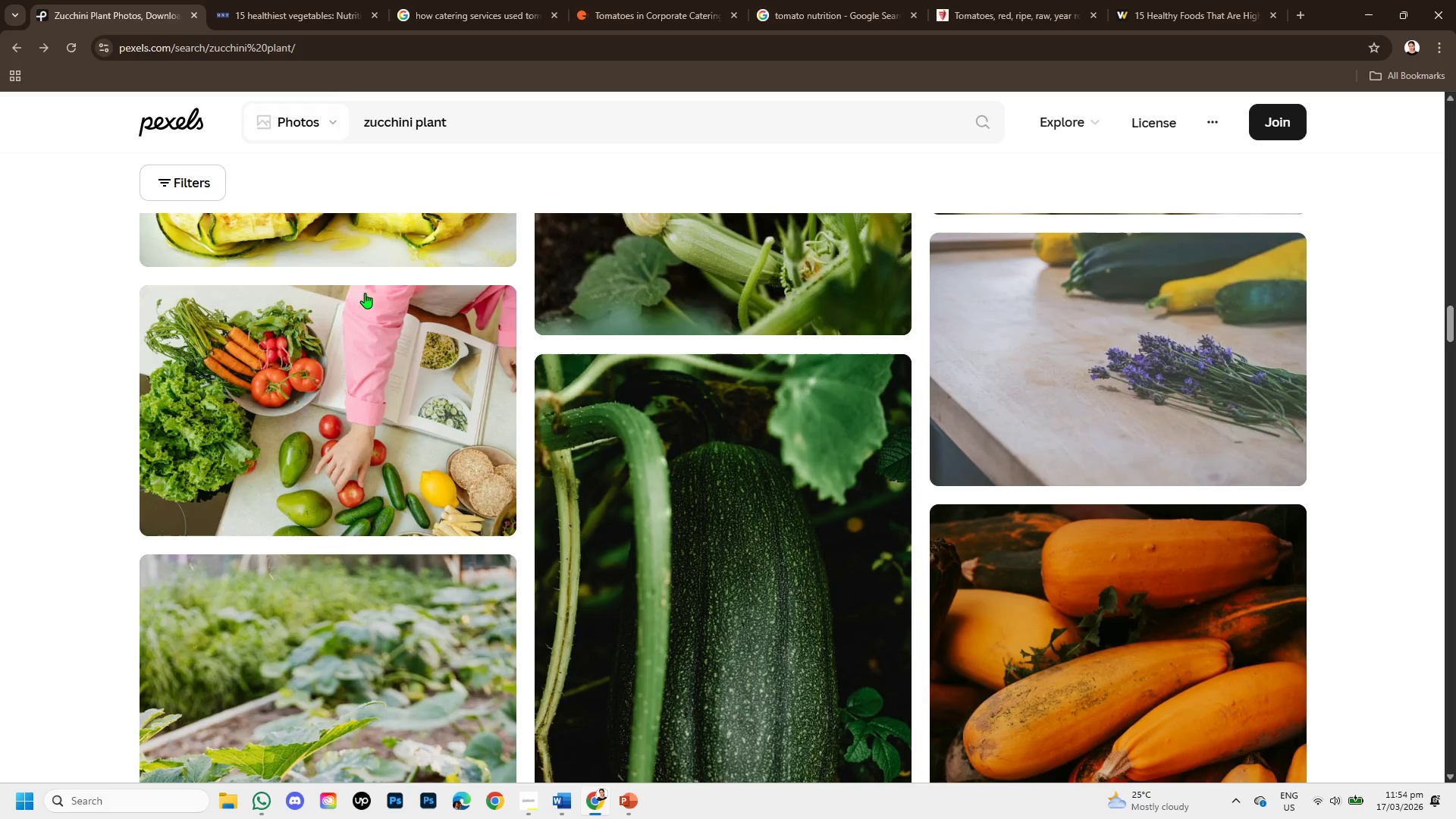 
scroll: coordinate [499, 354], scroll_direction: down, amount: 2.0
 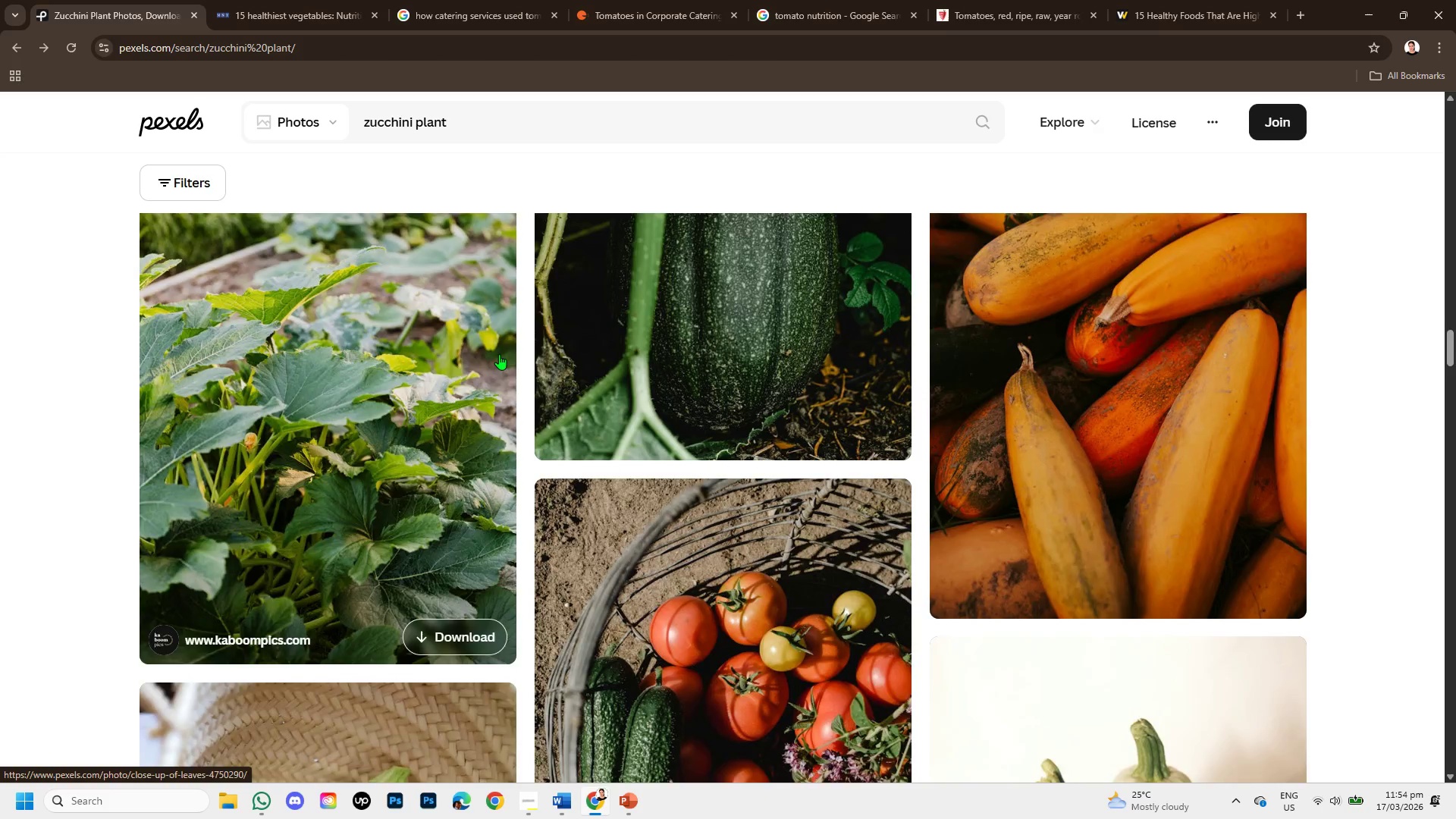 
scroll: coordinate [499, 352], scroll_direction: up, amount: 23.0
 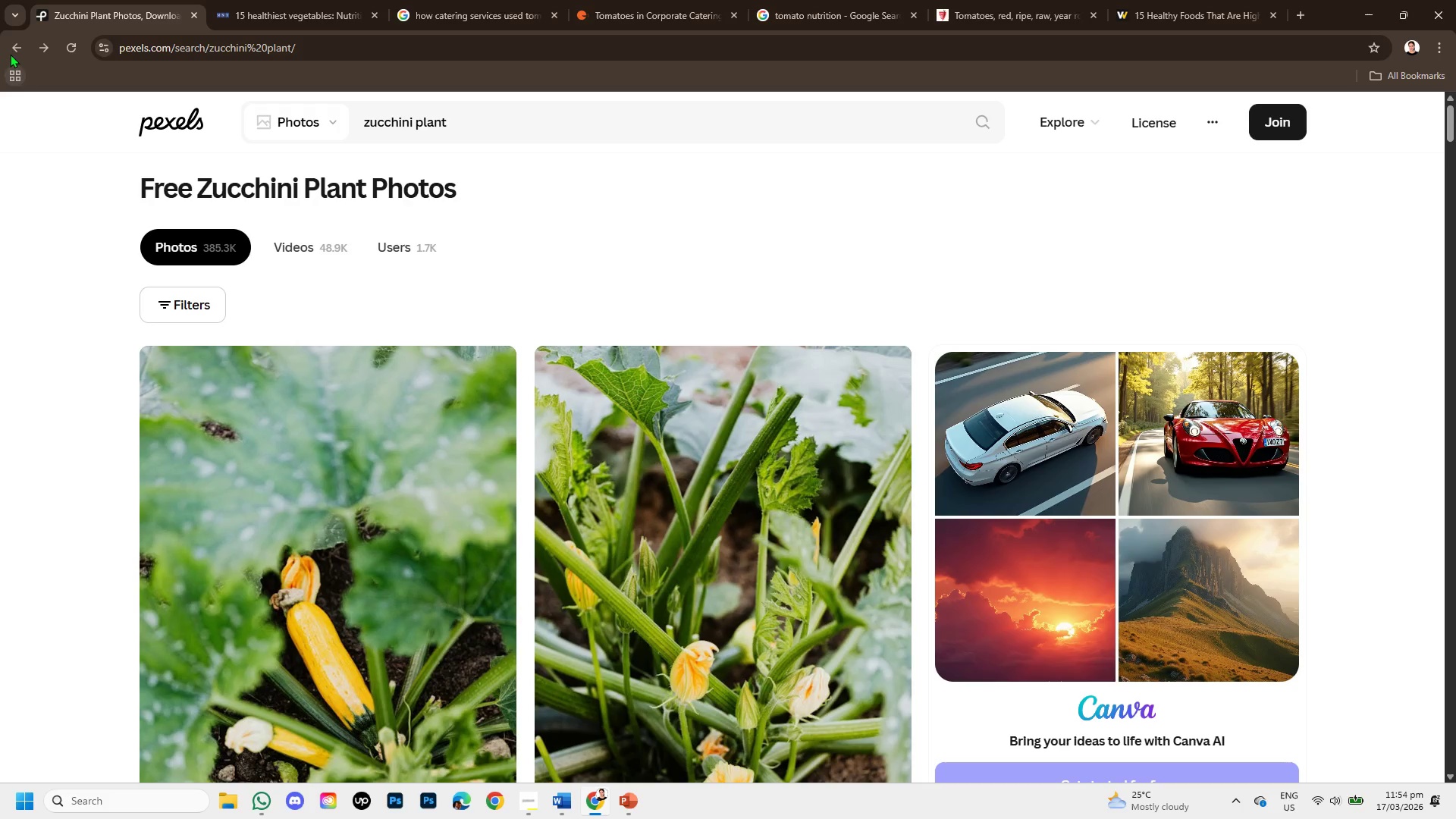 
left_click([8, 46])
 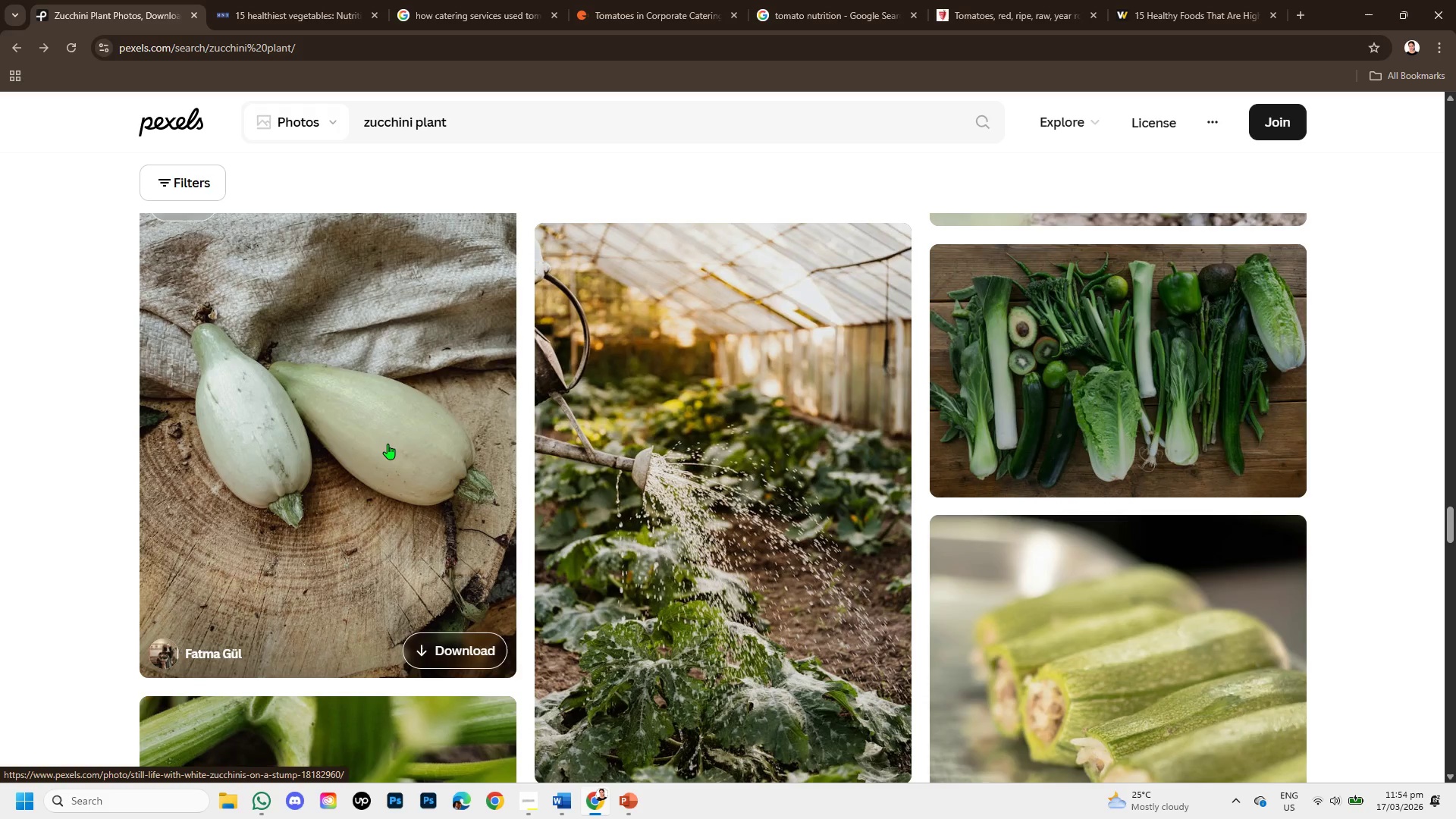 
left_click([388, 444])
 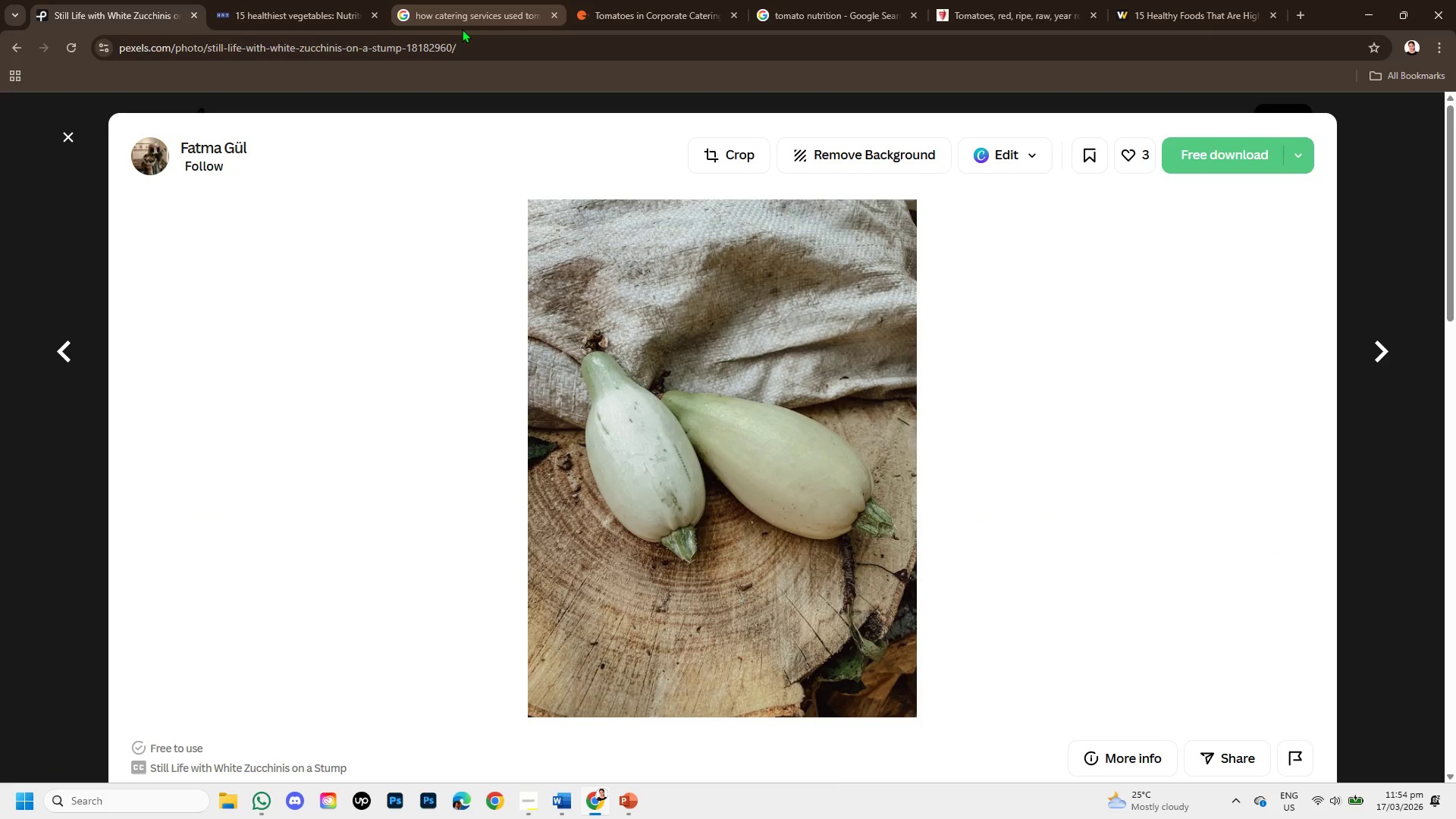 
left_click_drag(start_coordinate=[463, 51], to_coordinate=[79, 33])
 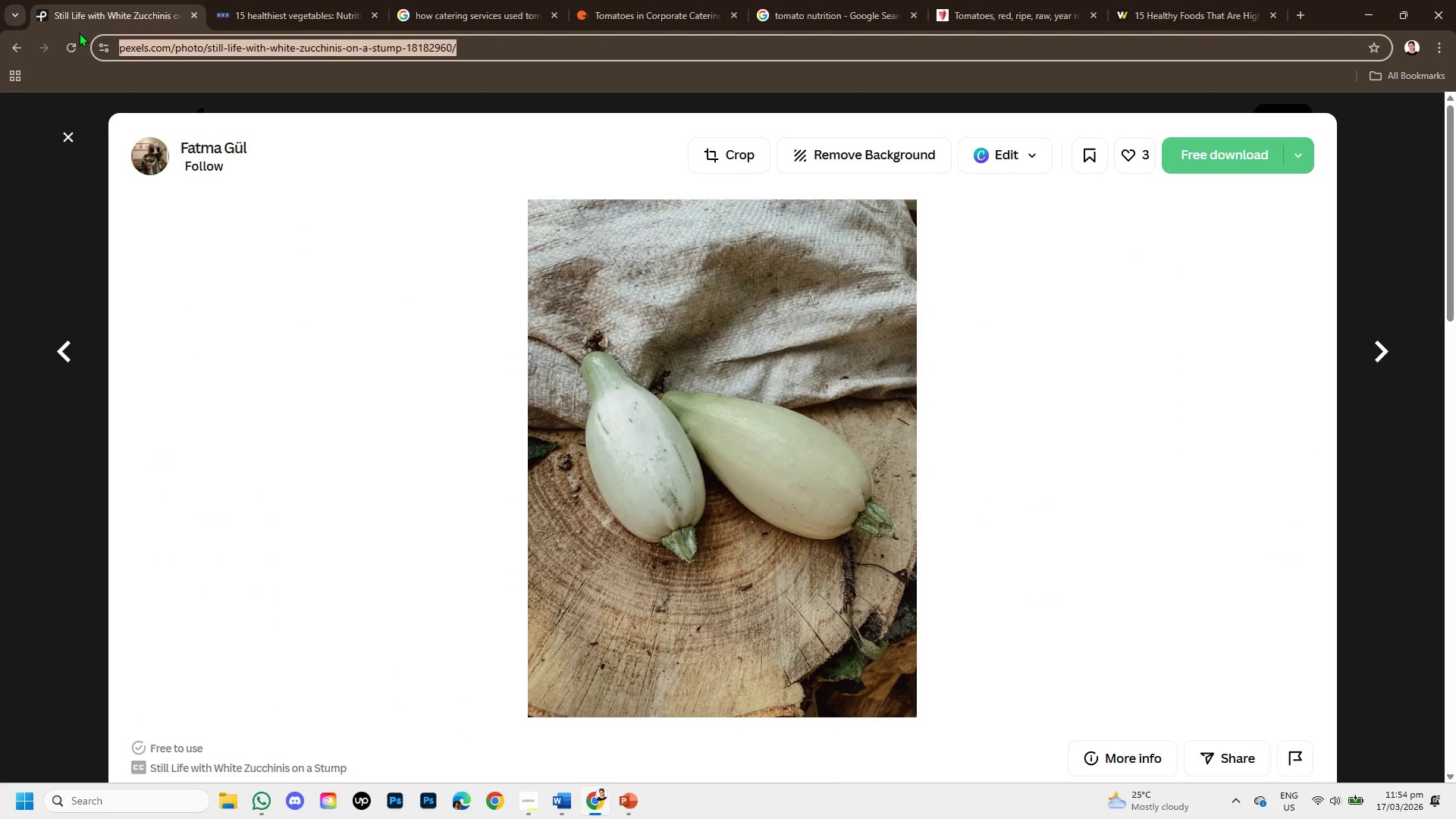 
key(Control+V)
 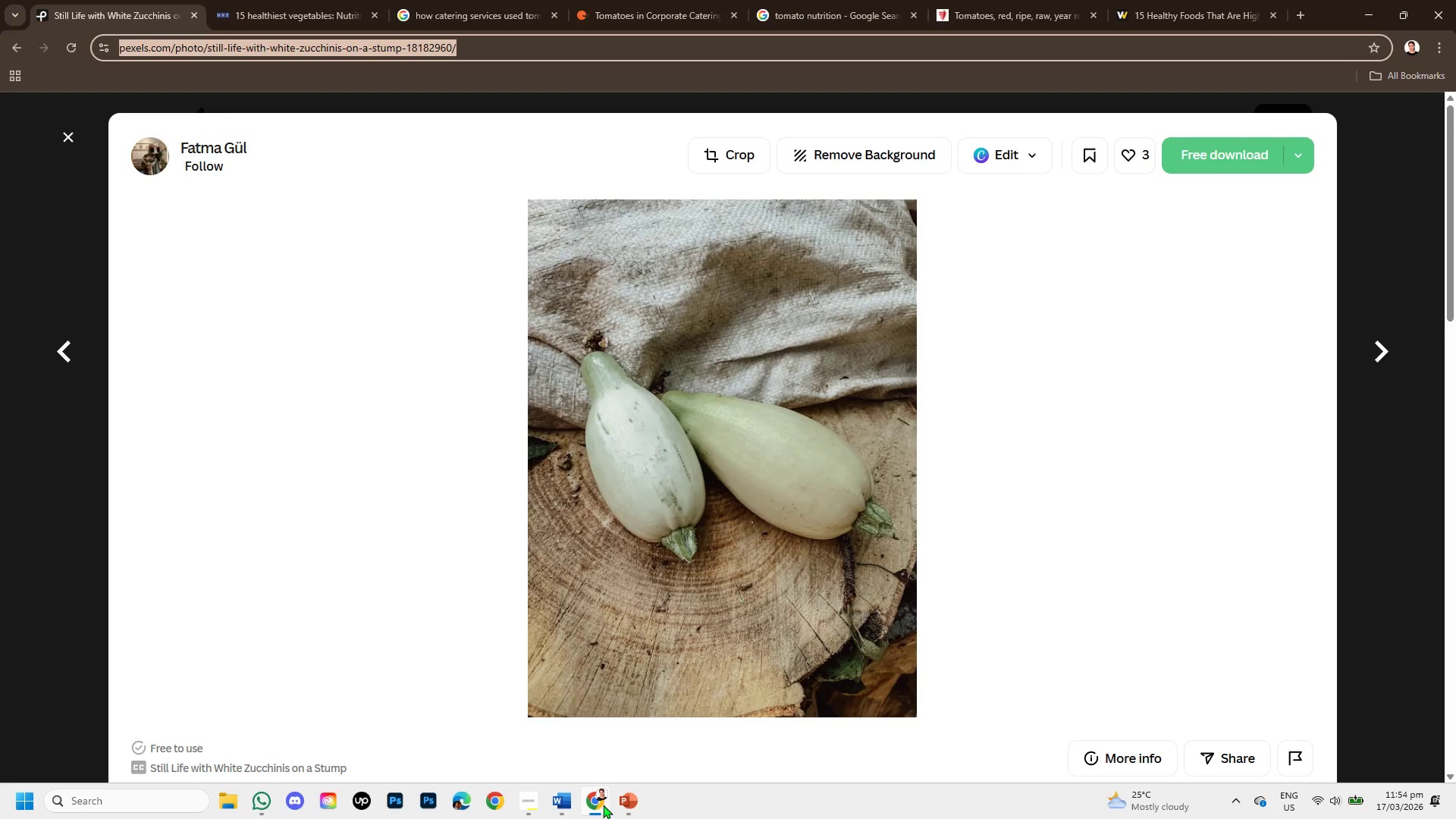 
left_click([569, 798])
 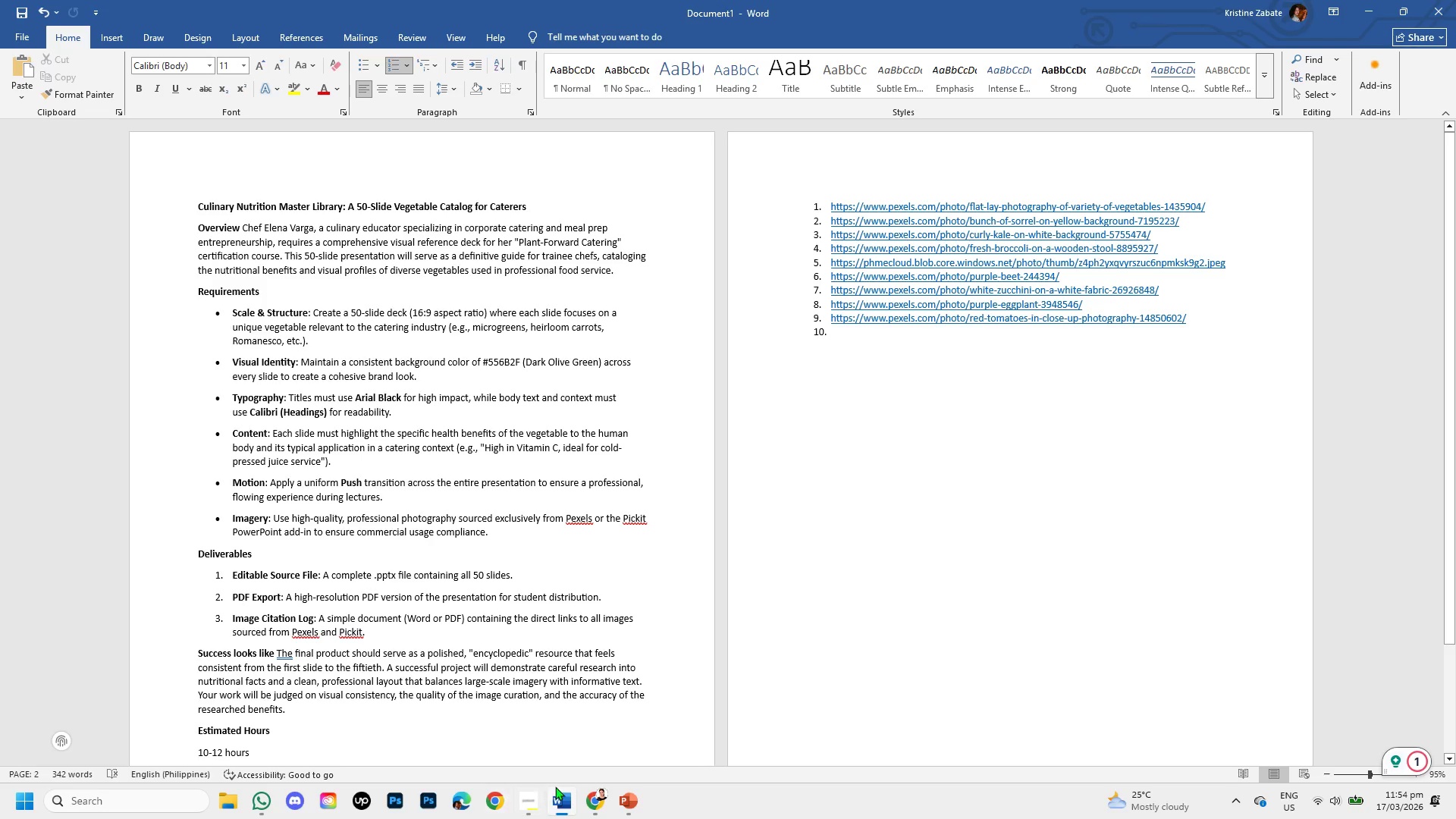 
left_click([617, 800])
 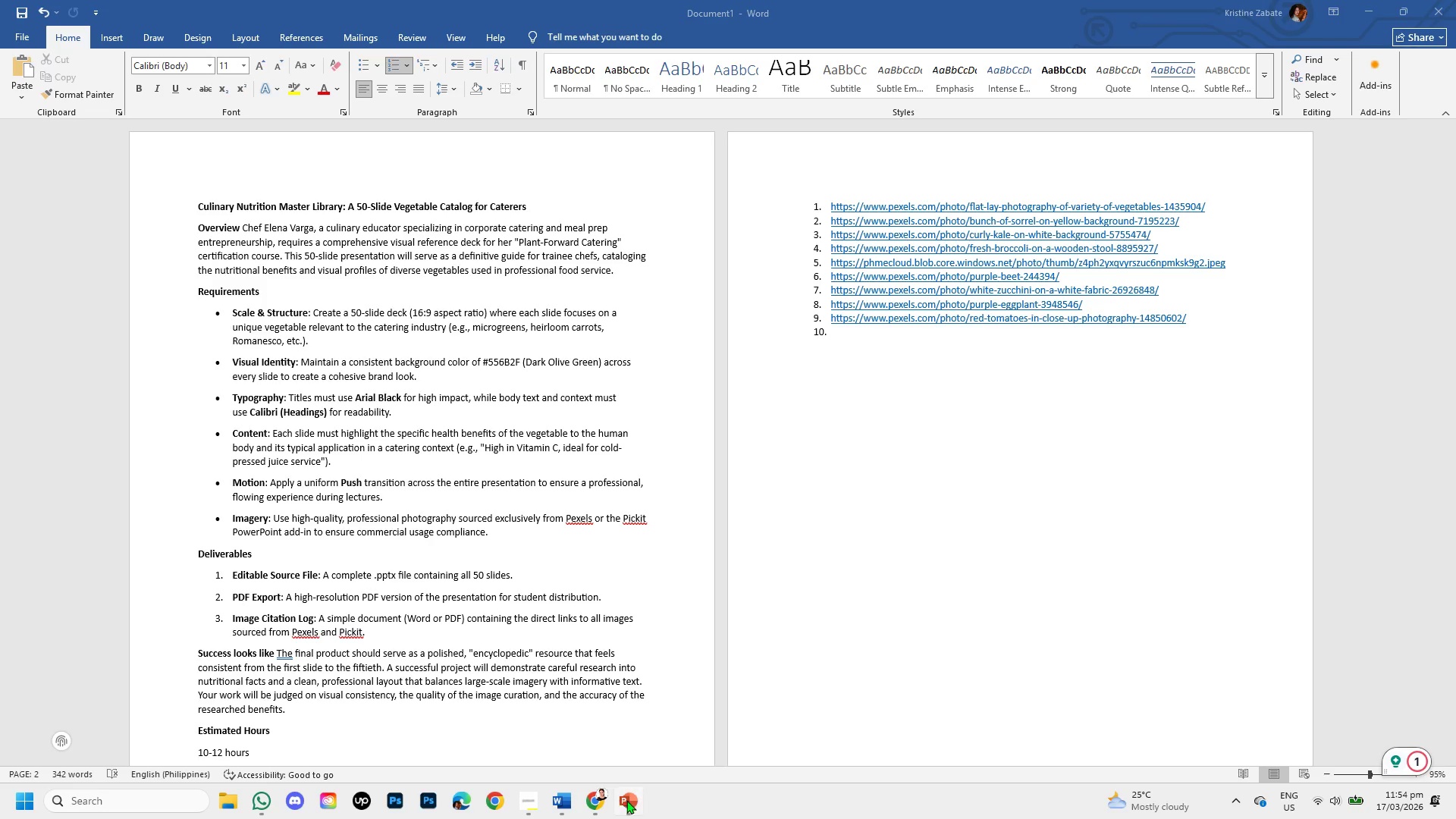 
left_click([626, 800])
 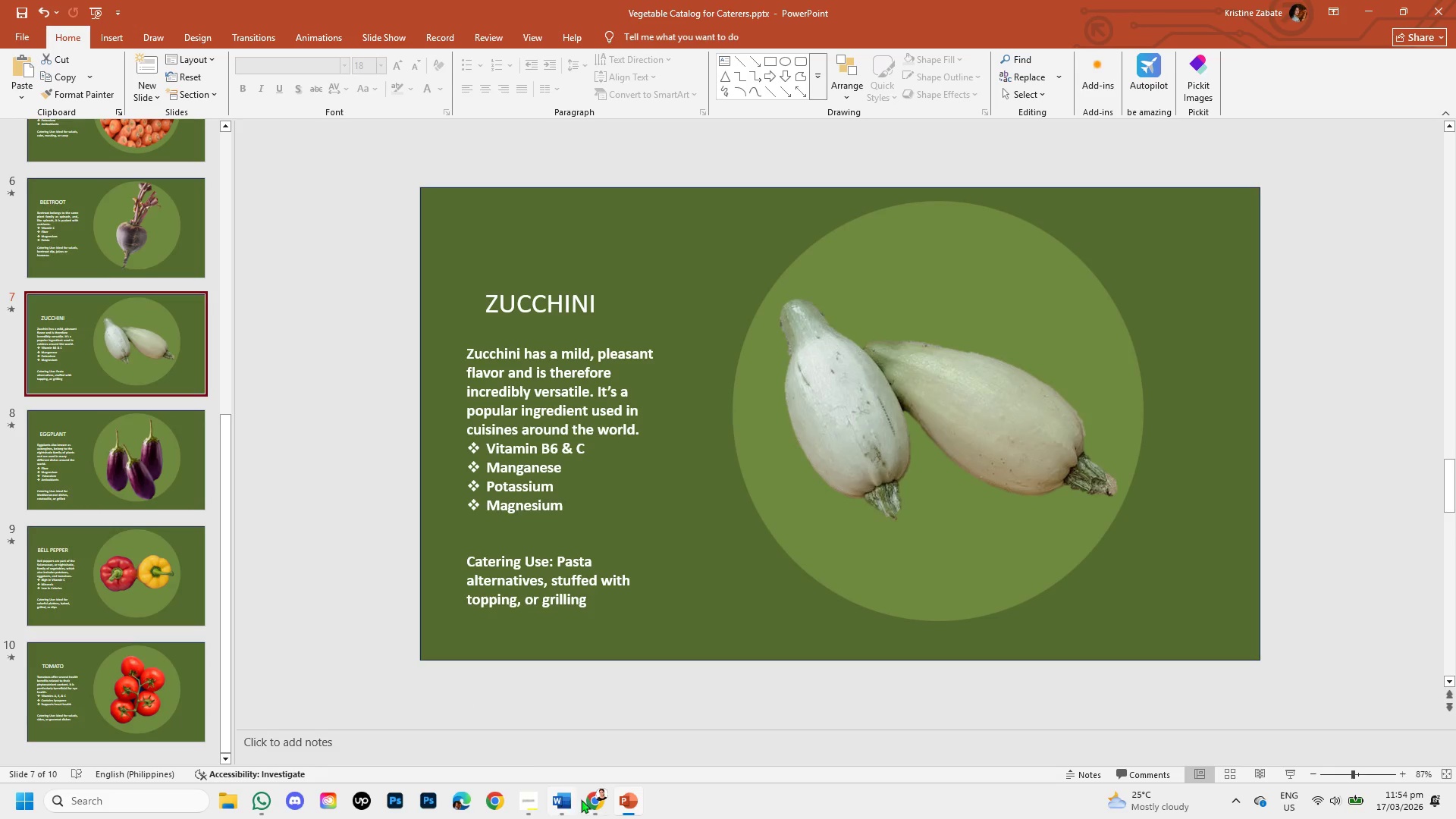 
left_click([565, 794])
 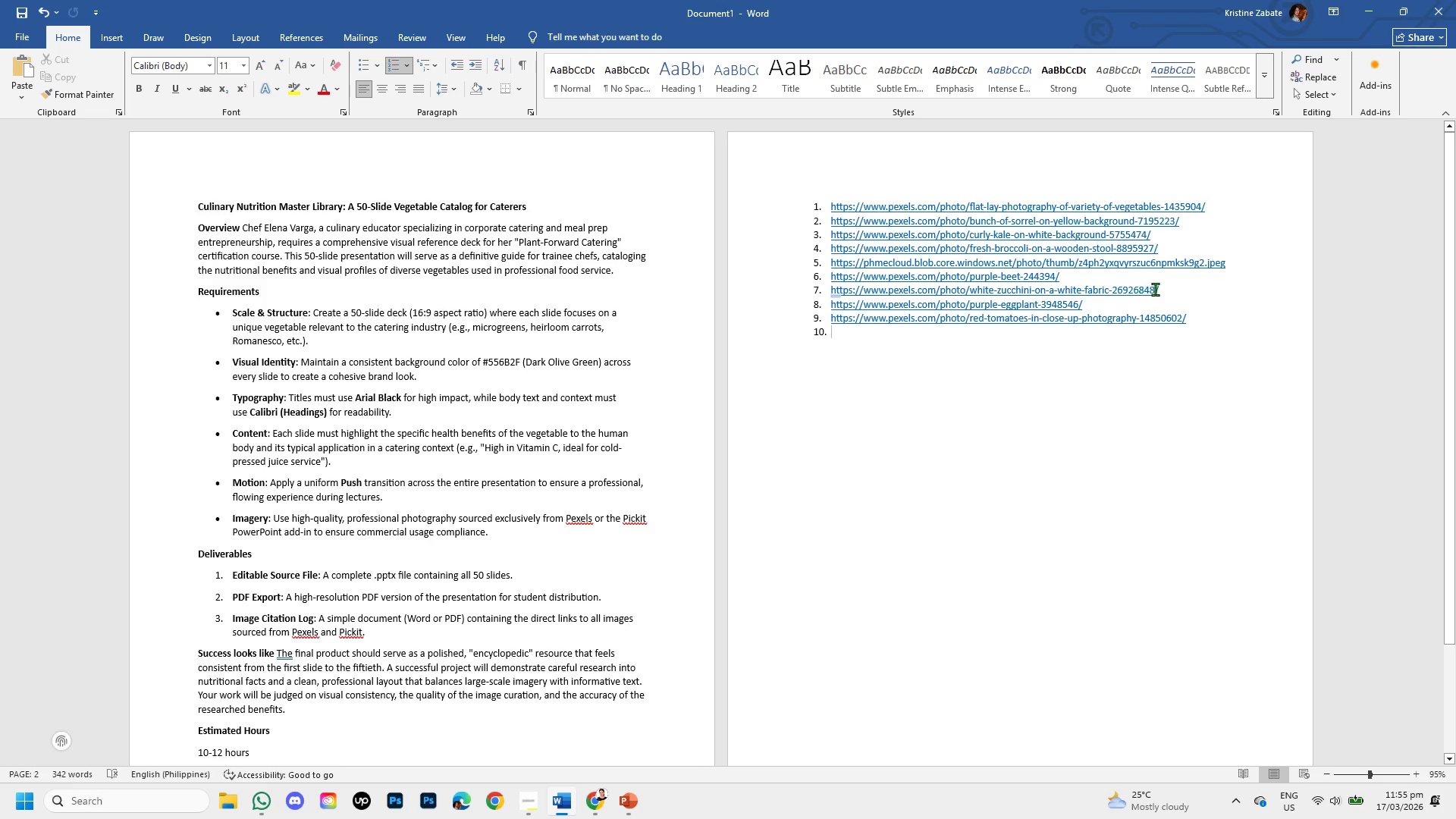 
left_click_drag(start_coordinate=[1166, 290], to_coordinate=[842, 289])
 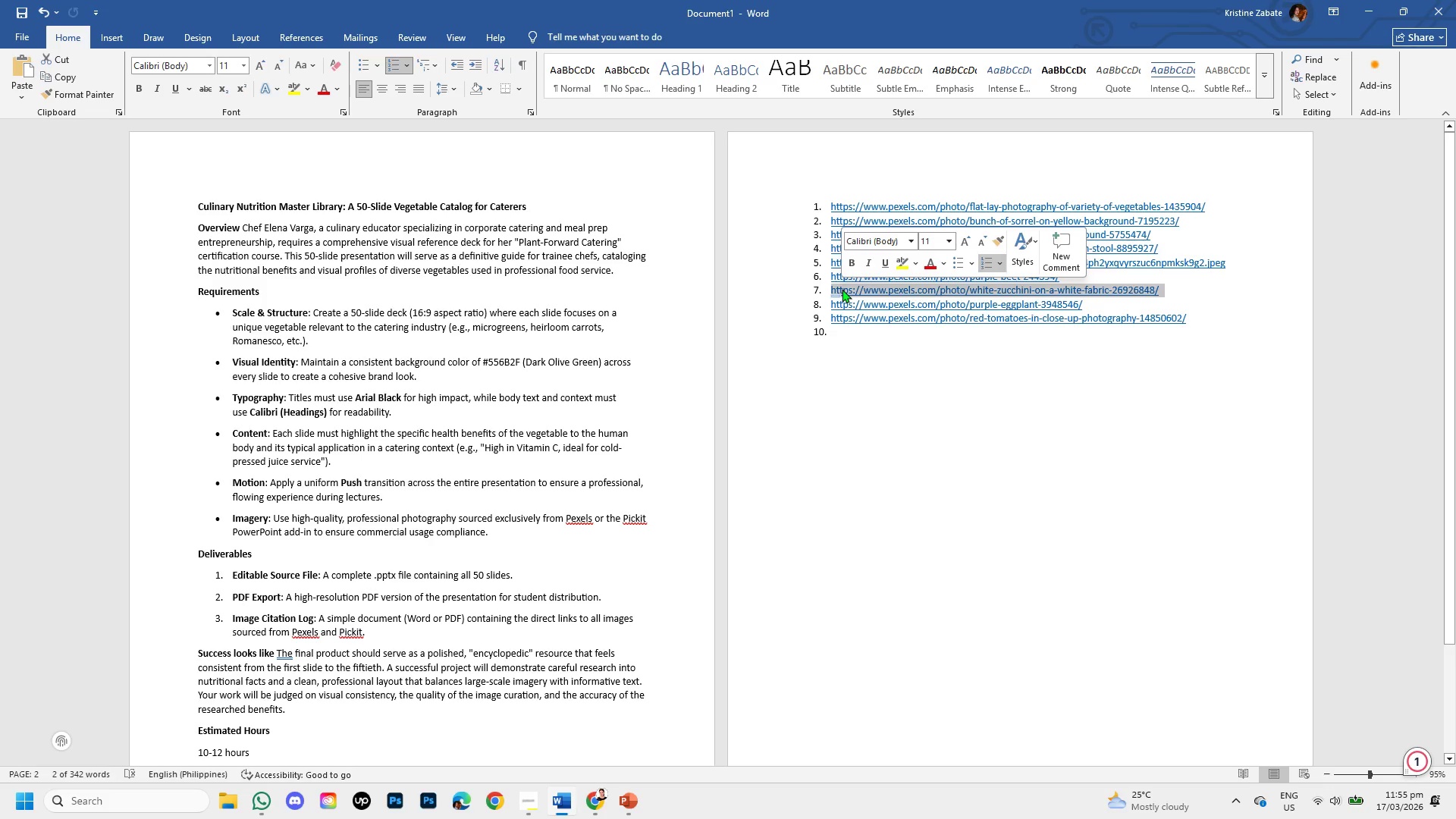 
key(Backspace)
 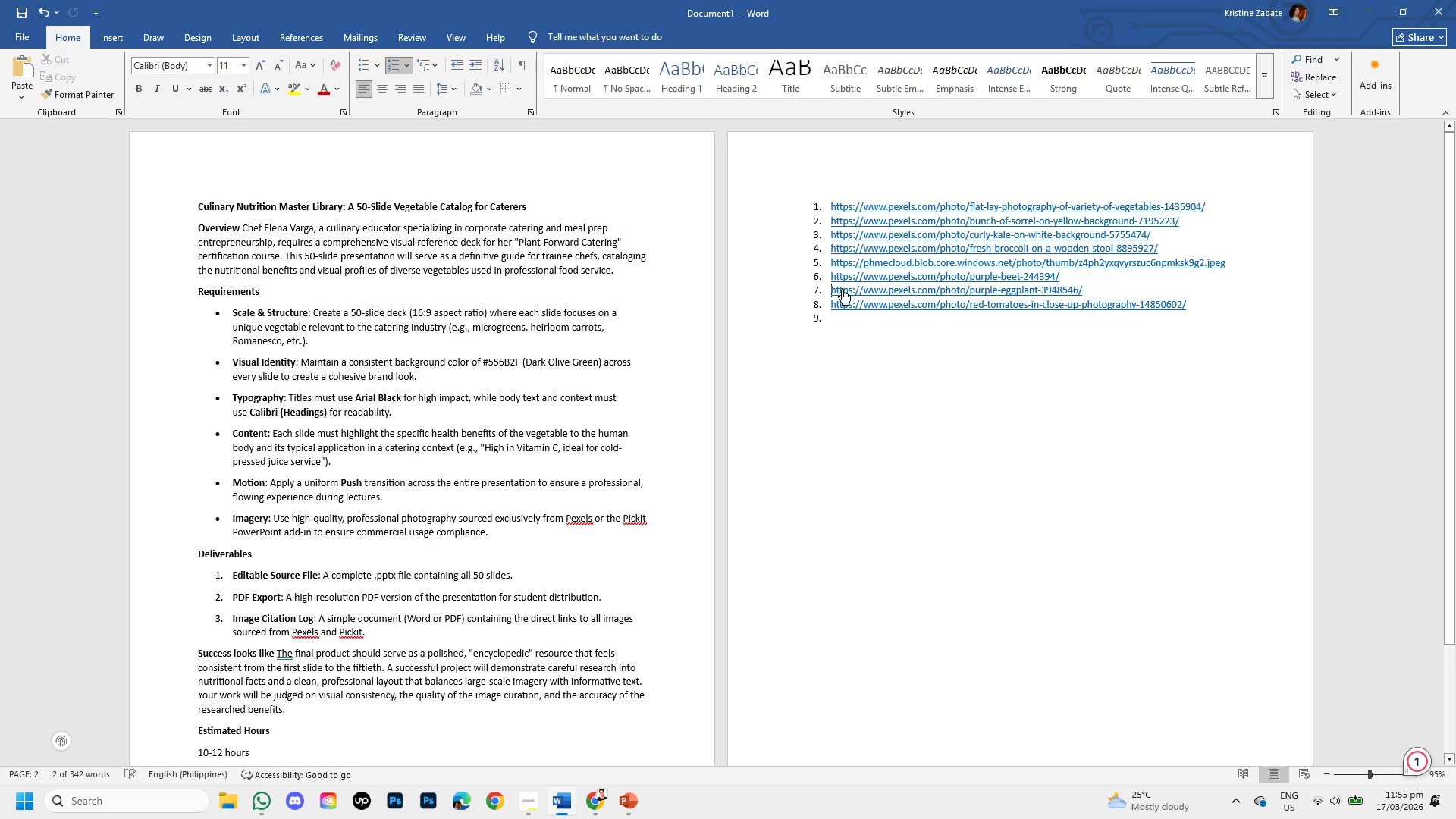 
key(Control+V)
 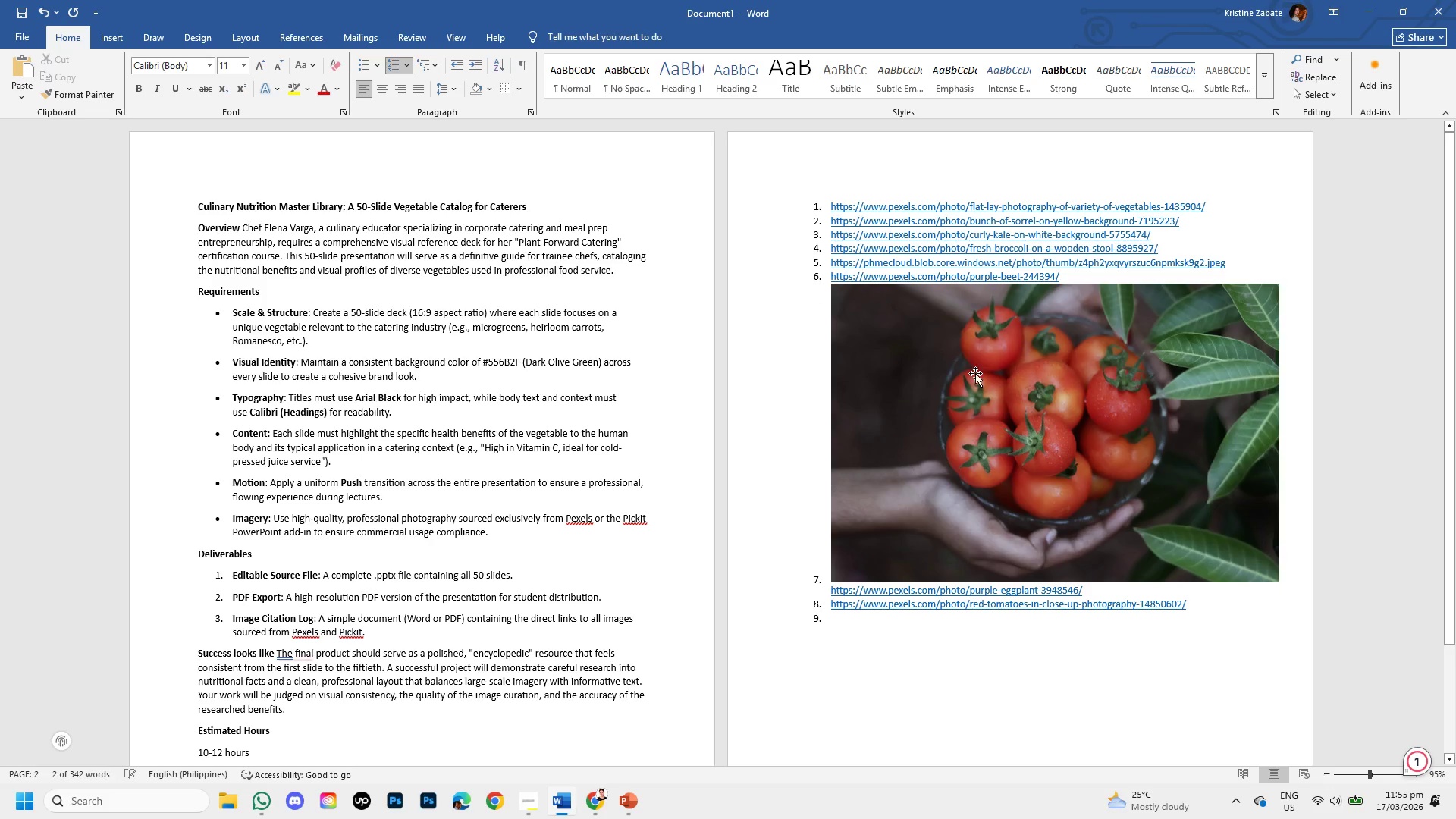 
left_click([976, 375])
 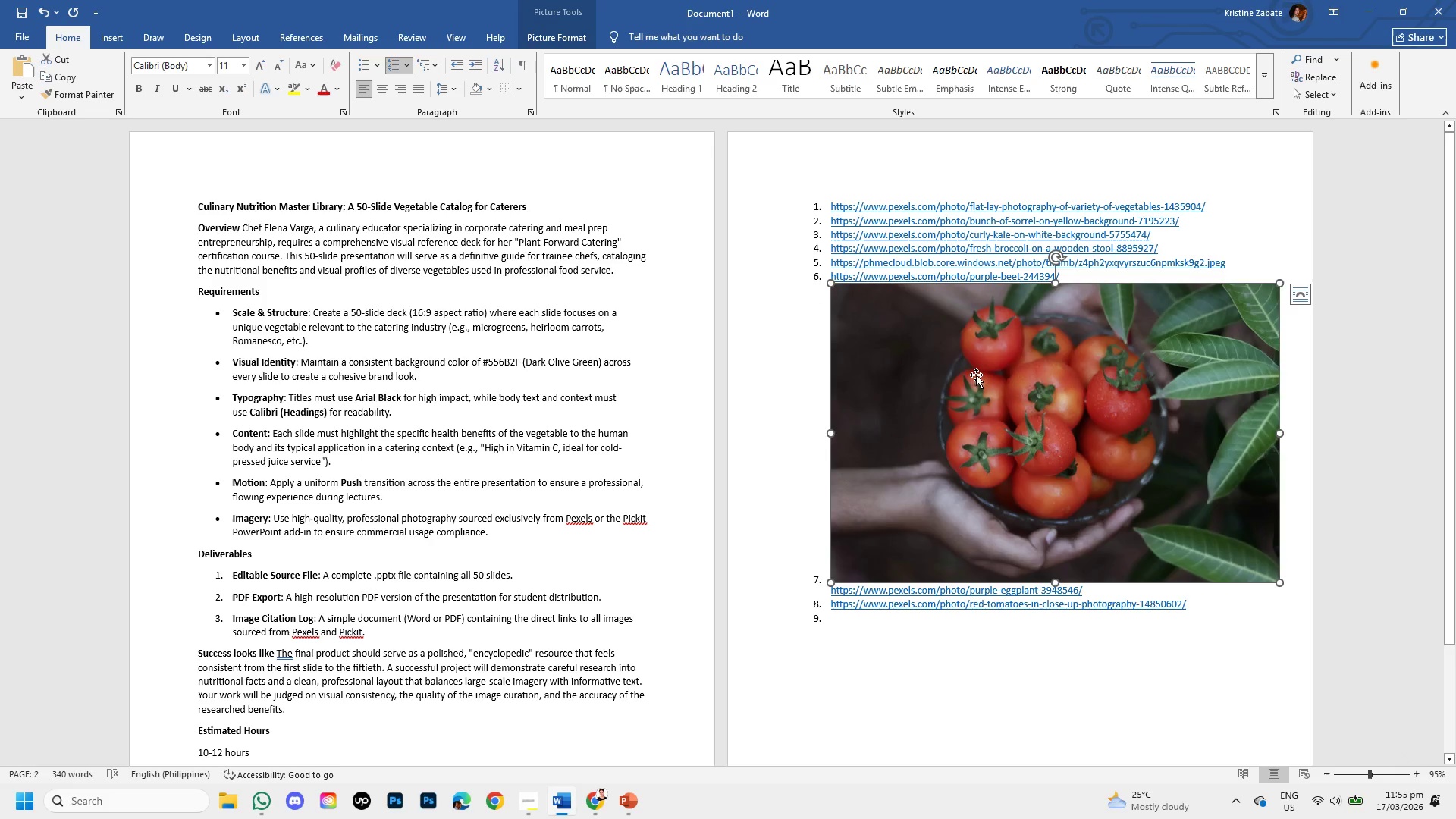 
key(Backspace)
 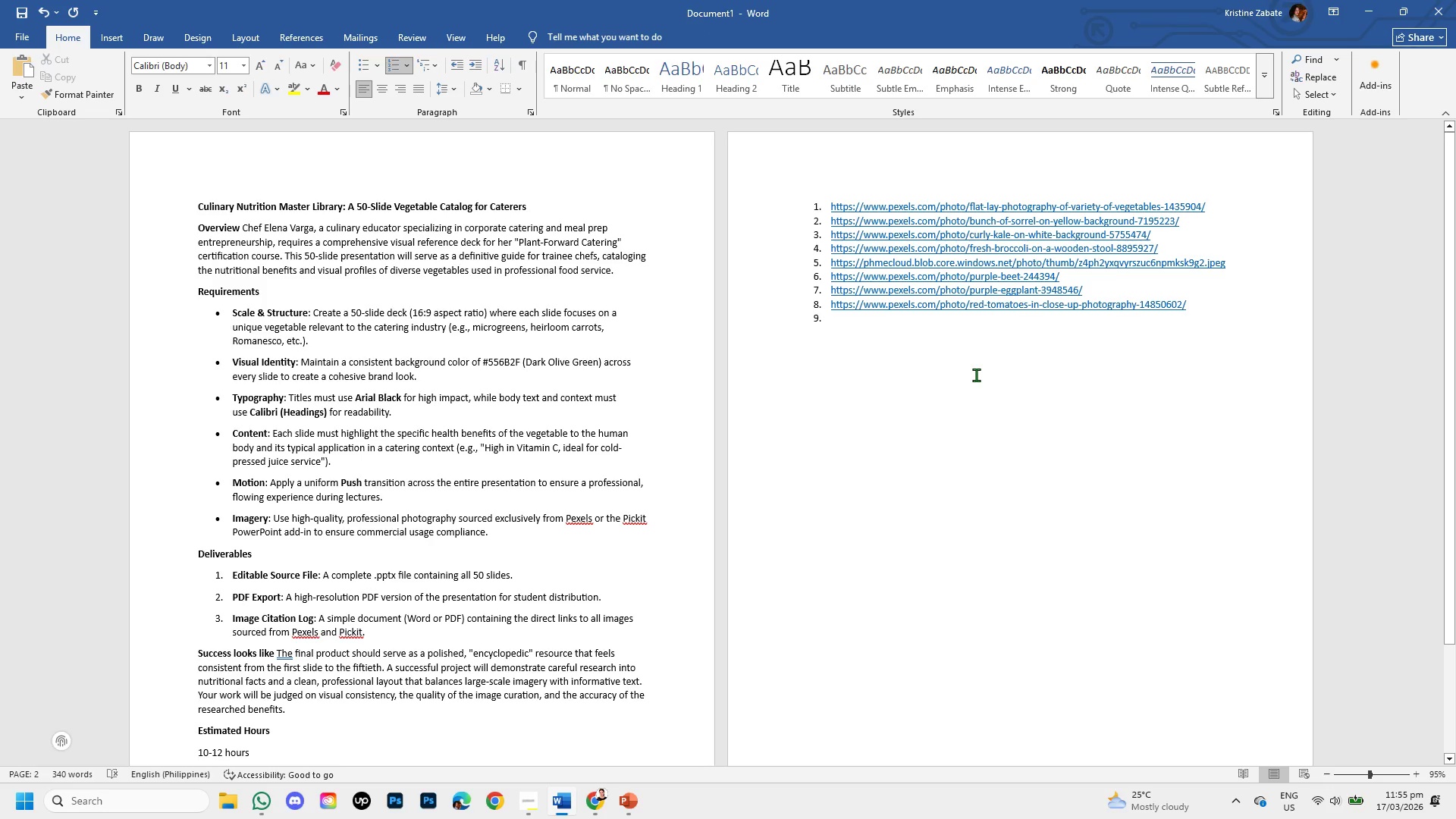 
key(Enter)
 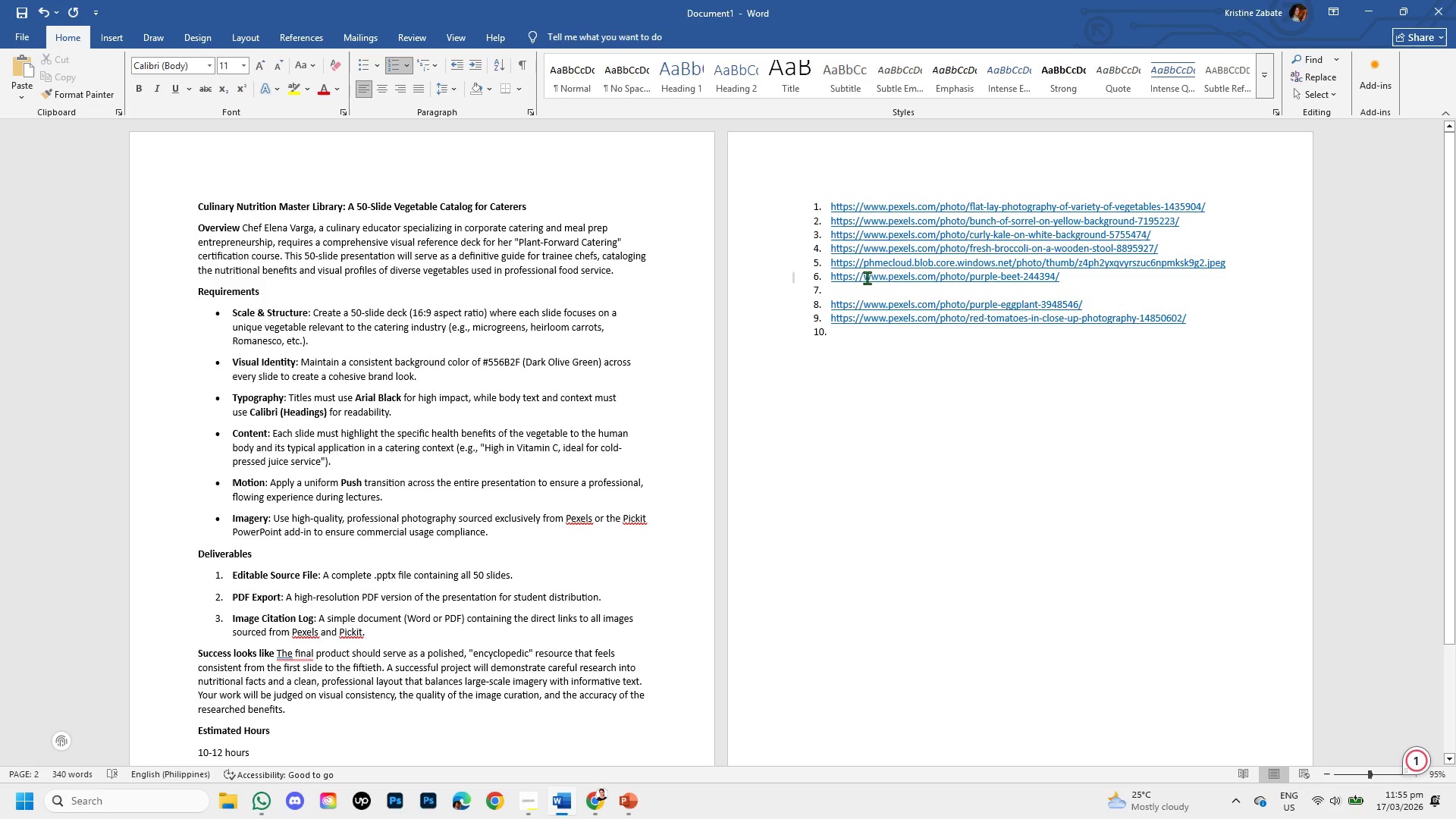 
left_click([863, 288])
 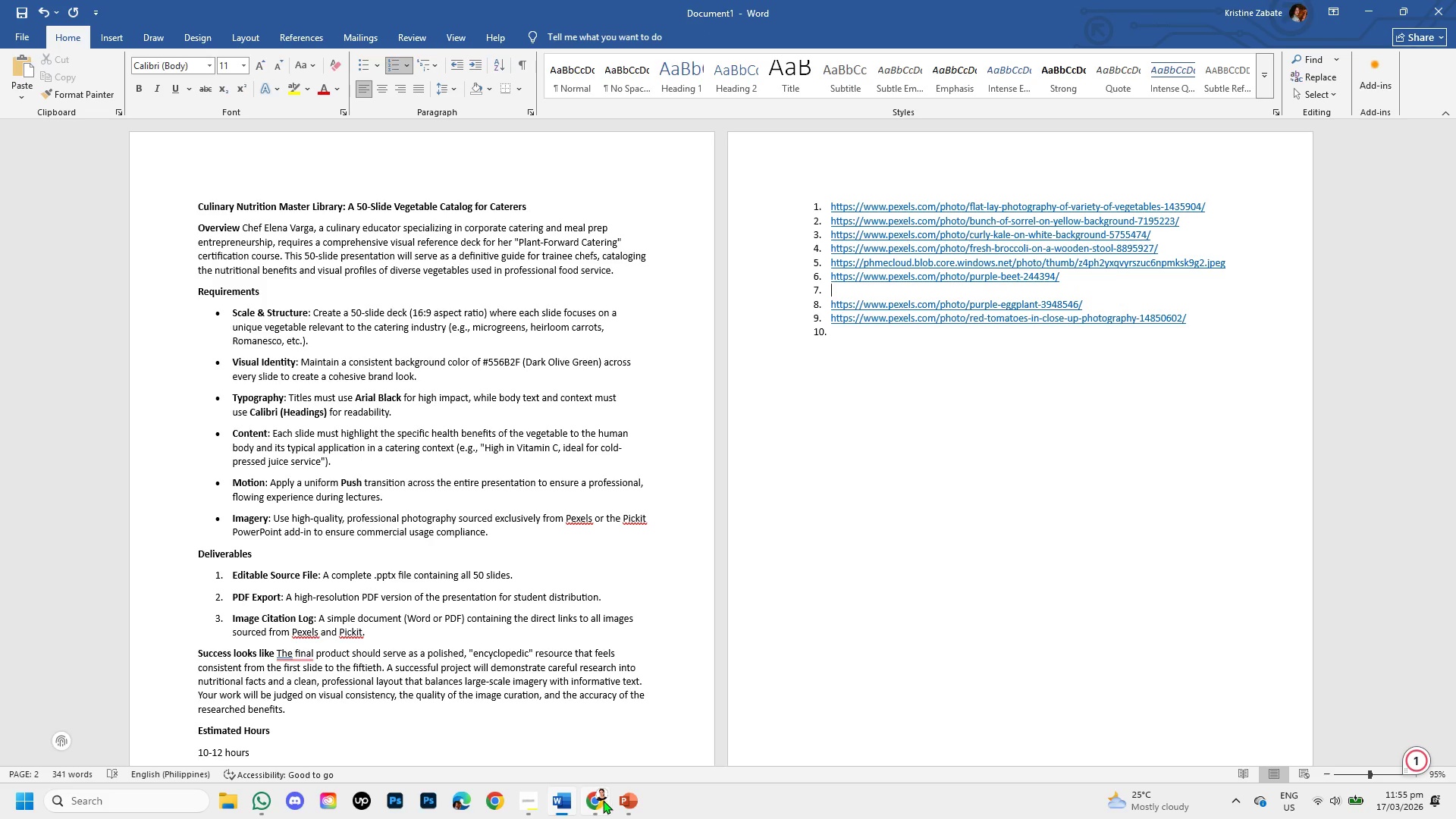 
left_click([623, 802])
 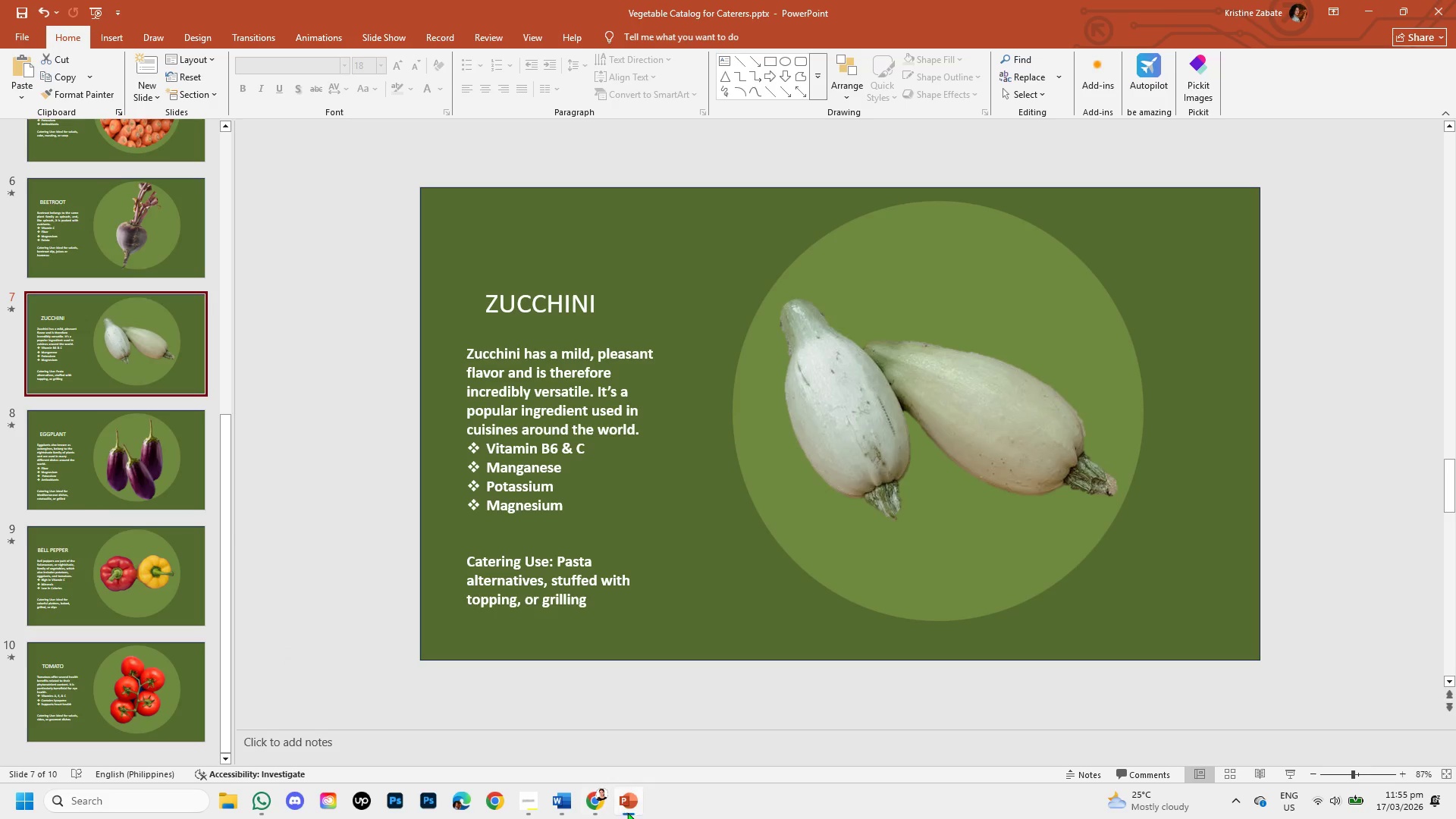 
left_click([592, 799])
 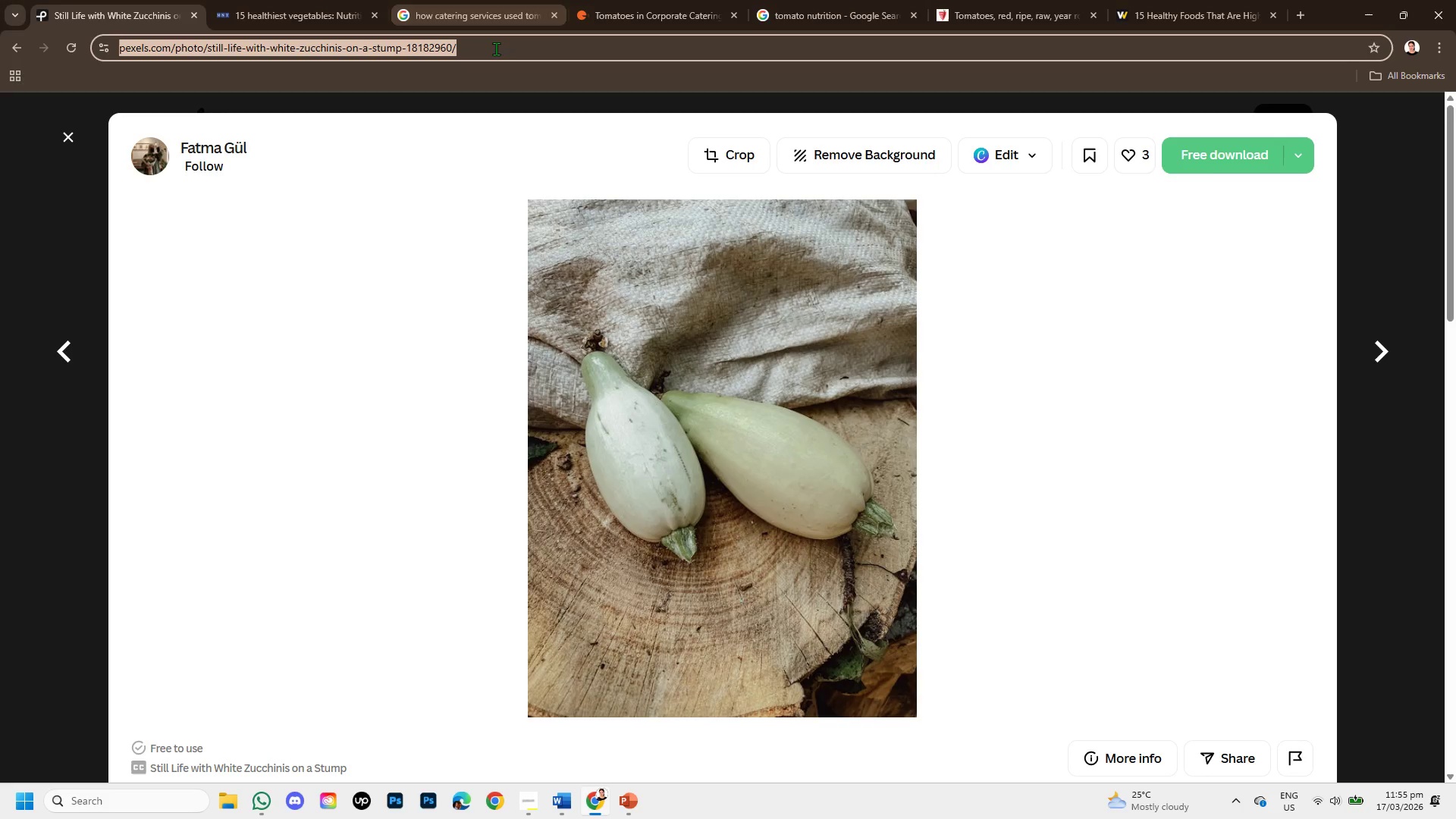 
key(Control+C)
 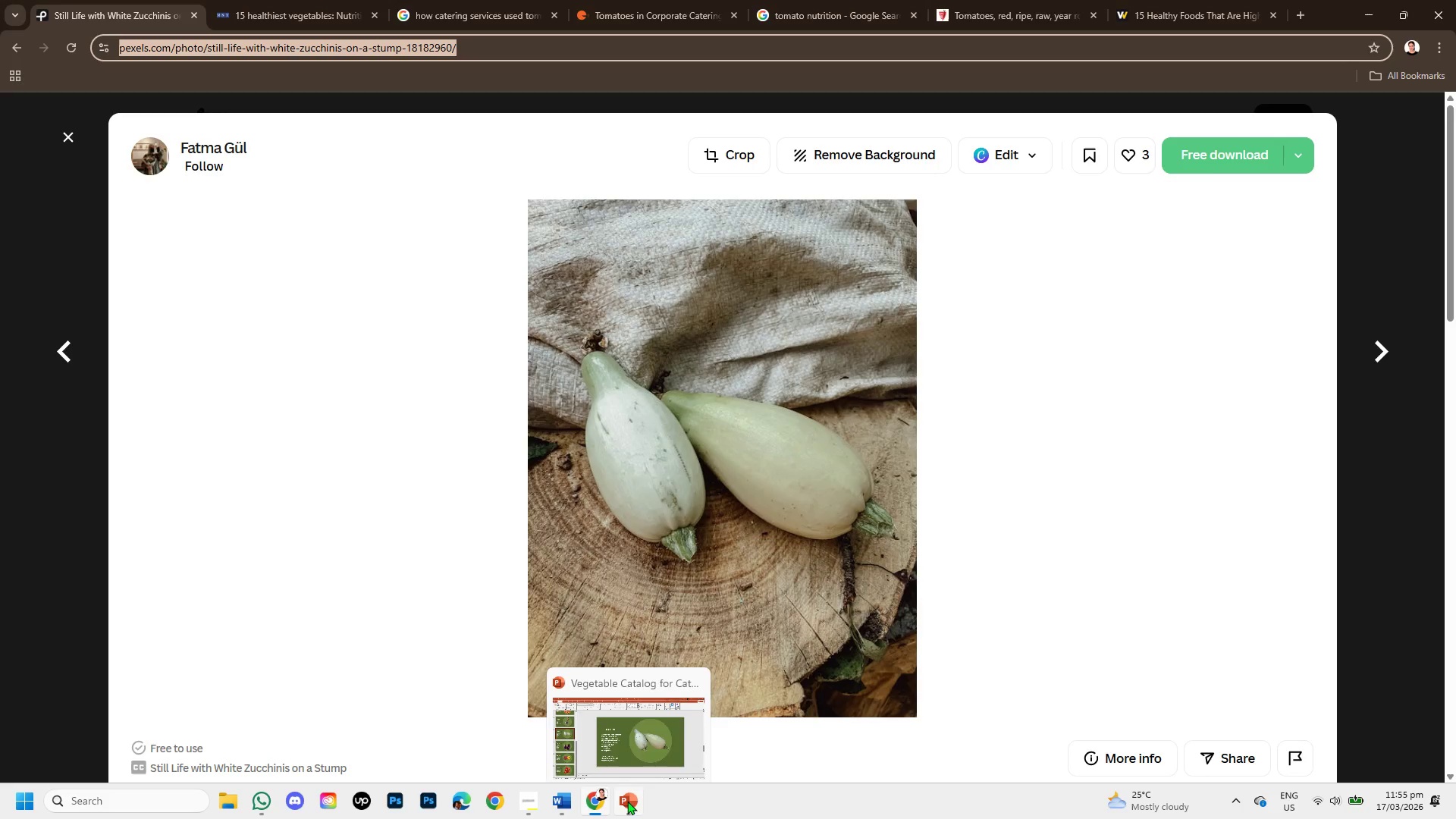 
left_click([633, 800])
 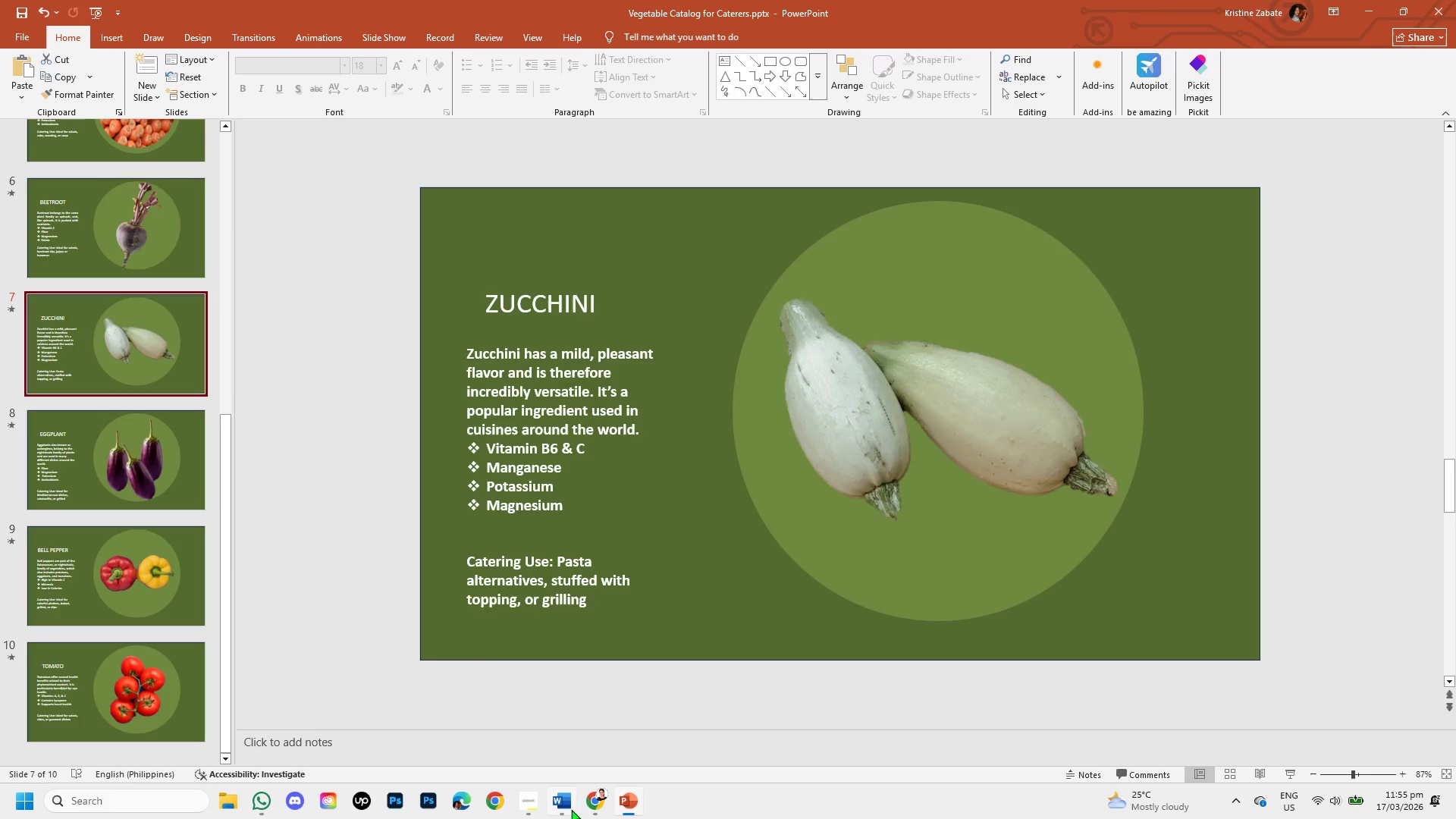 
left_click([571, 809])
 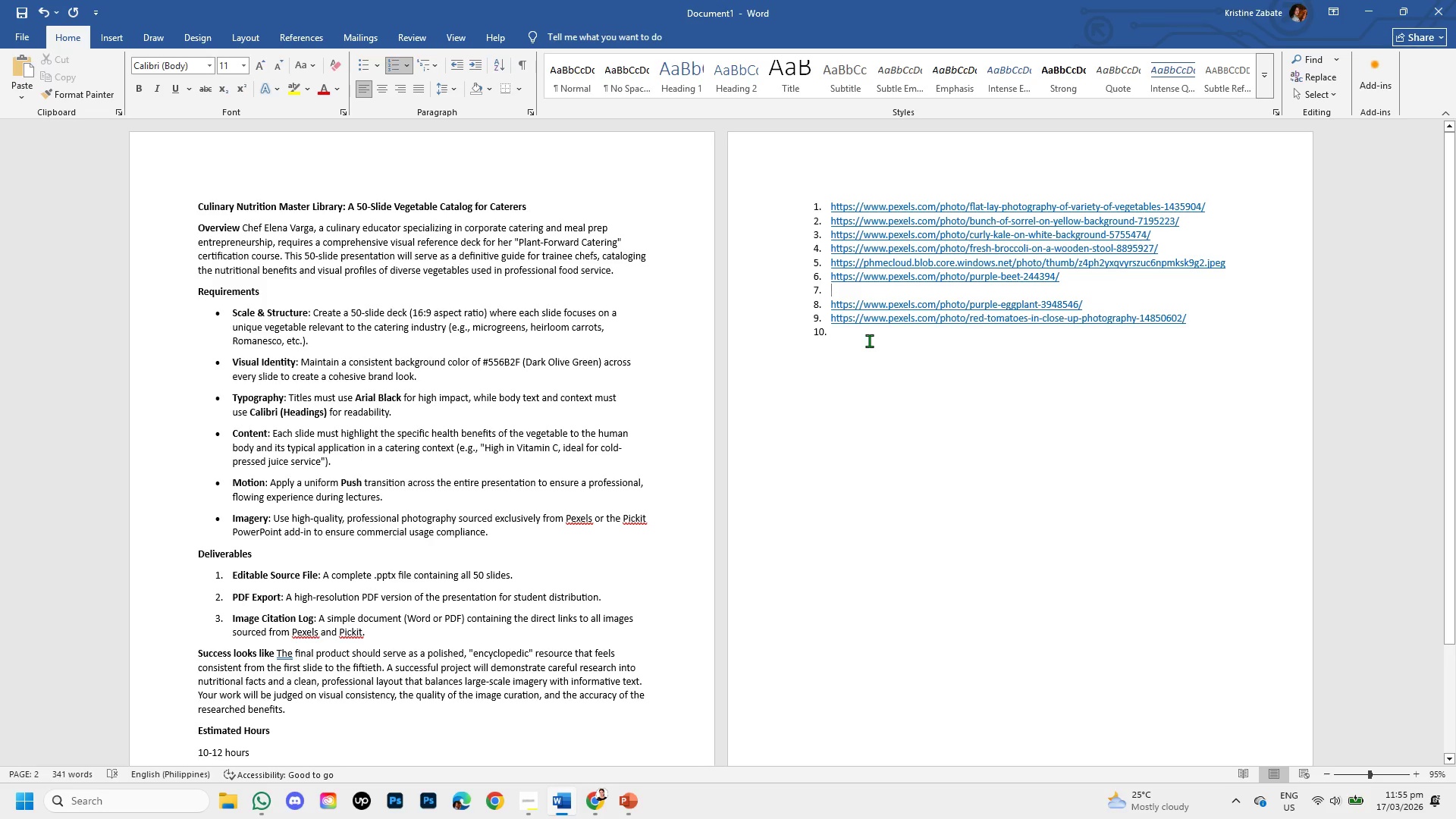 
key(Control+V)
 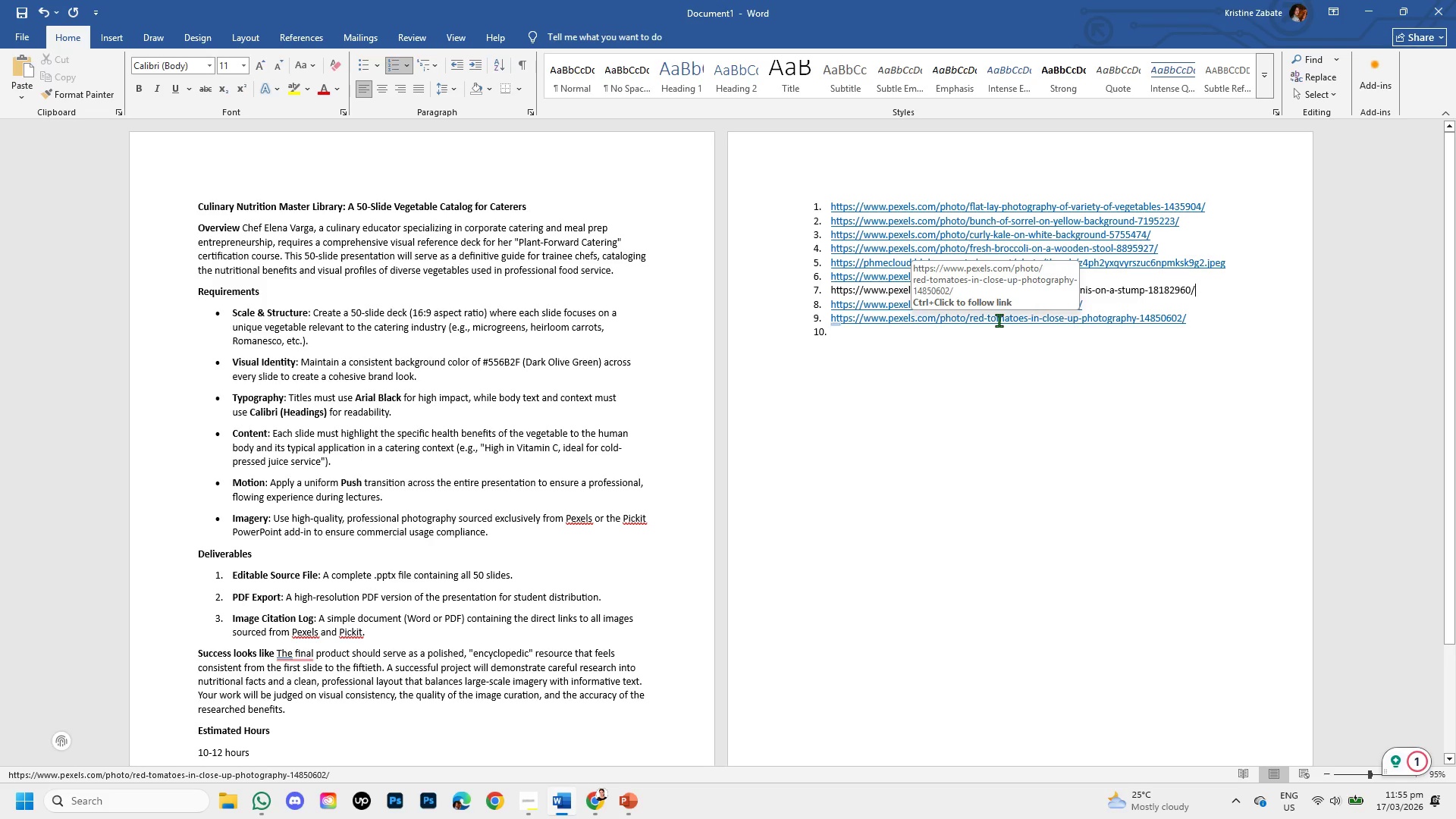 
key(Enter)
 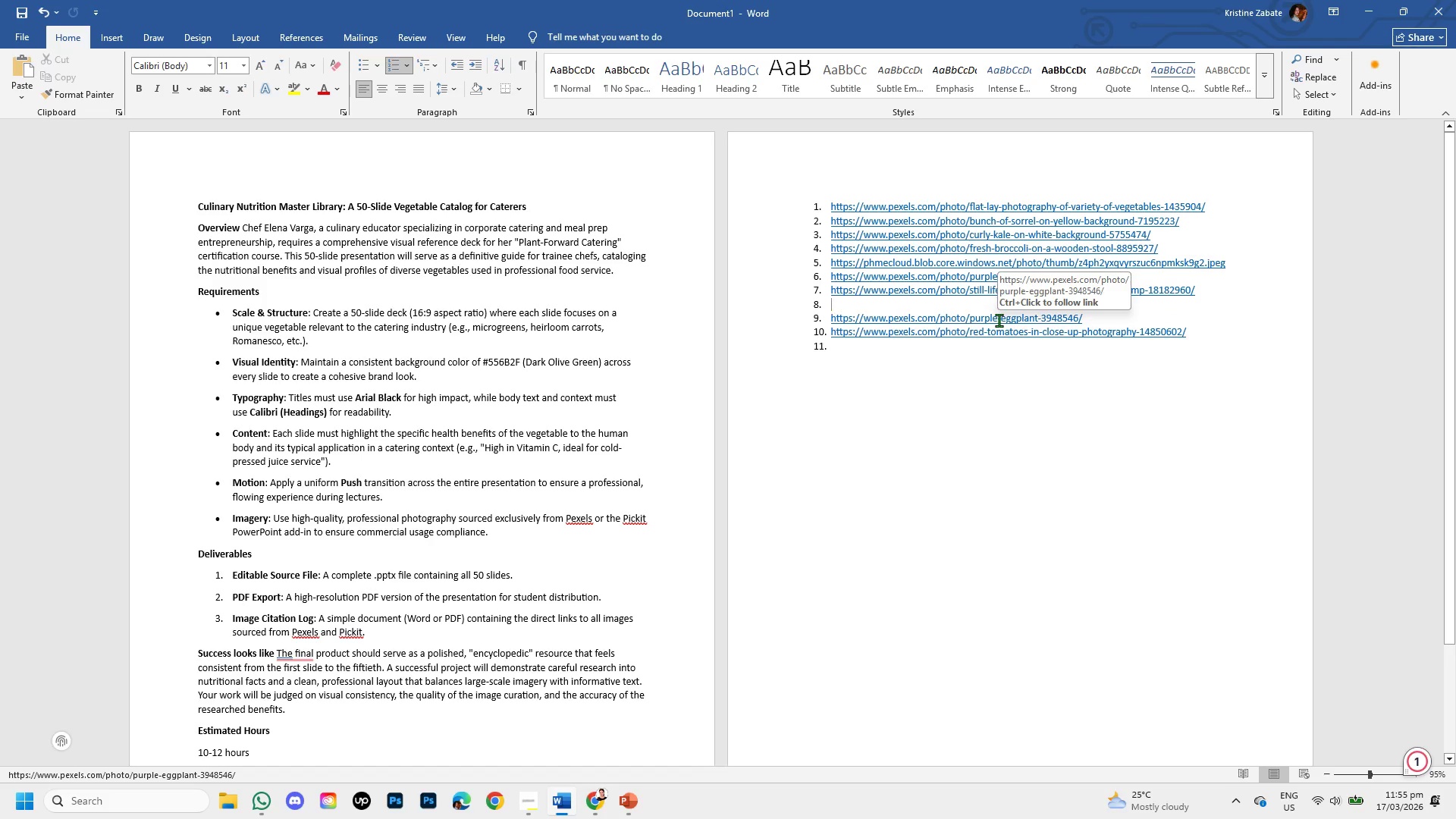 
key(Backspace)
 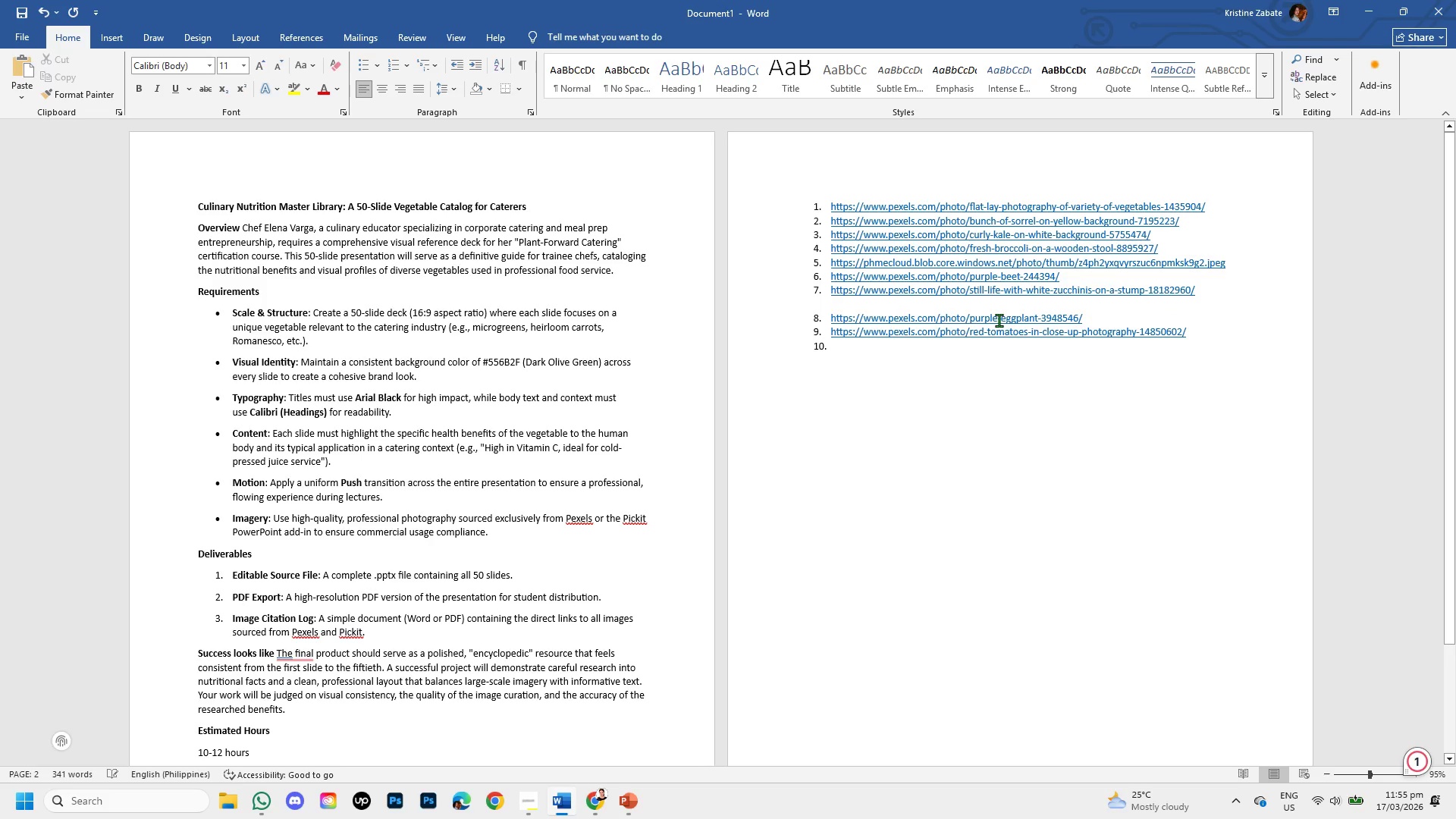 
key(Backspace)
 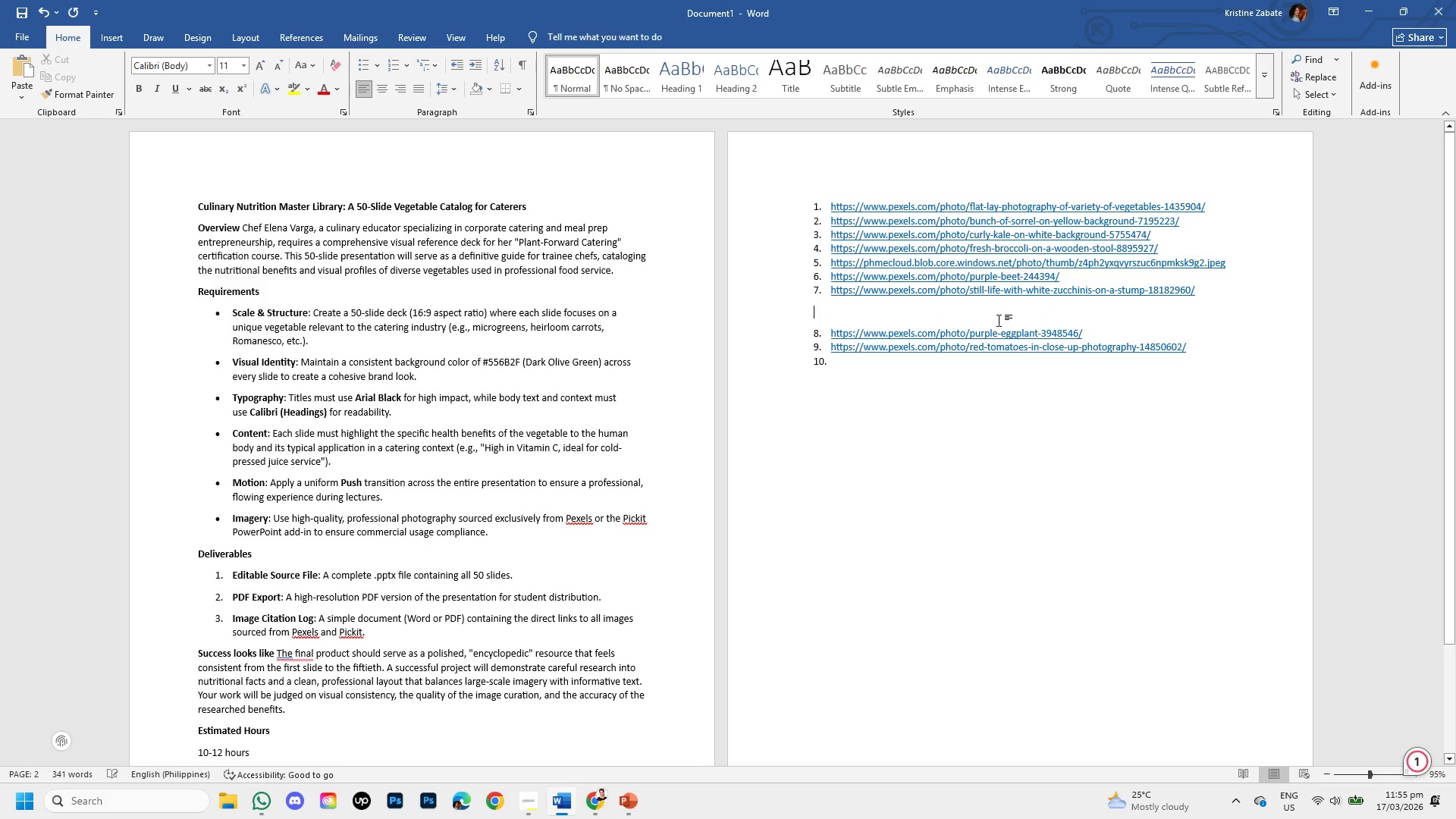 
key(Backspace)
 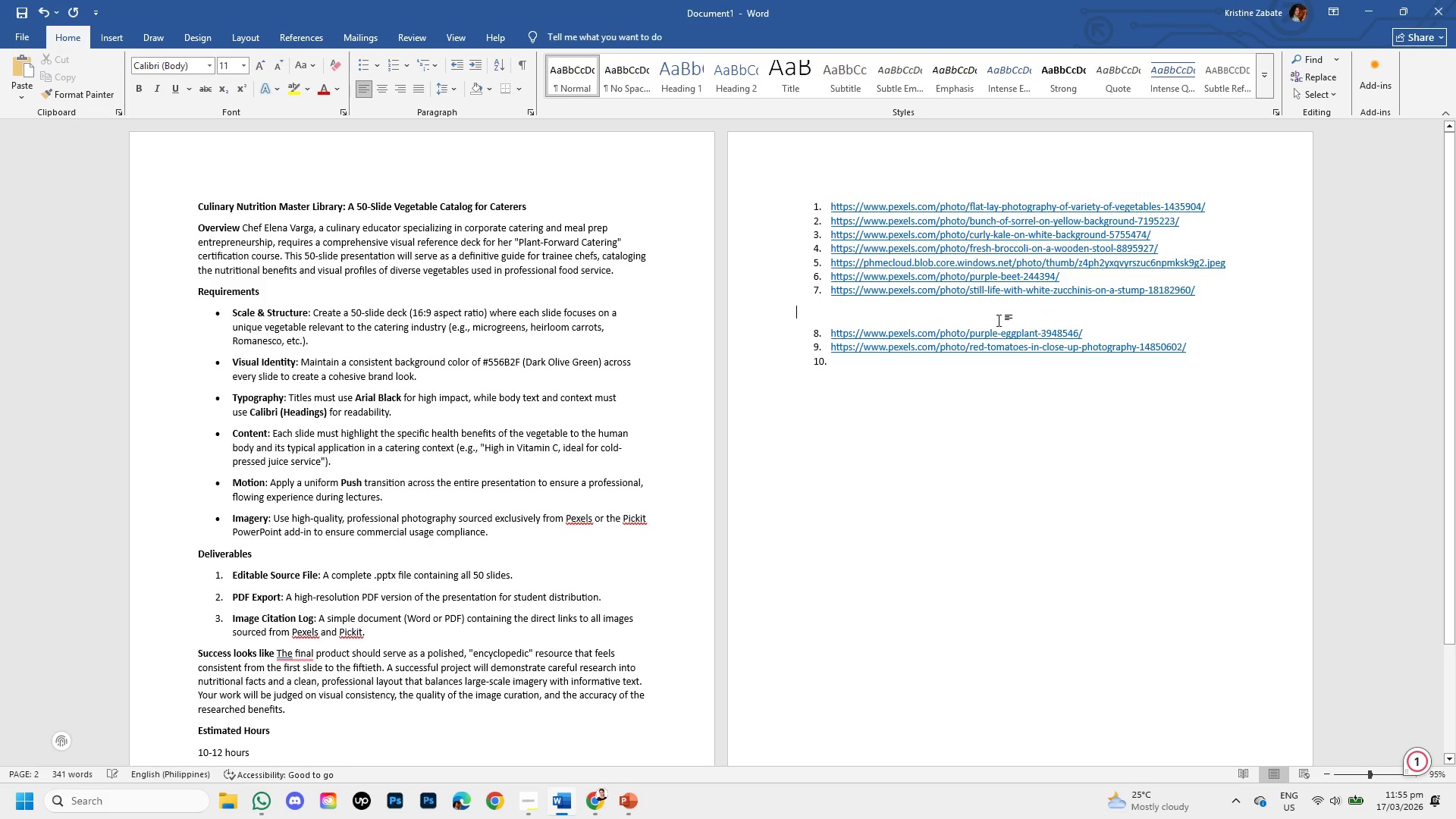 
key(Insert)
 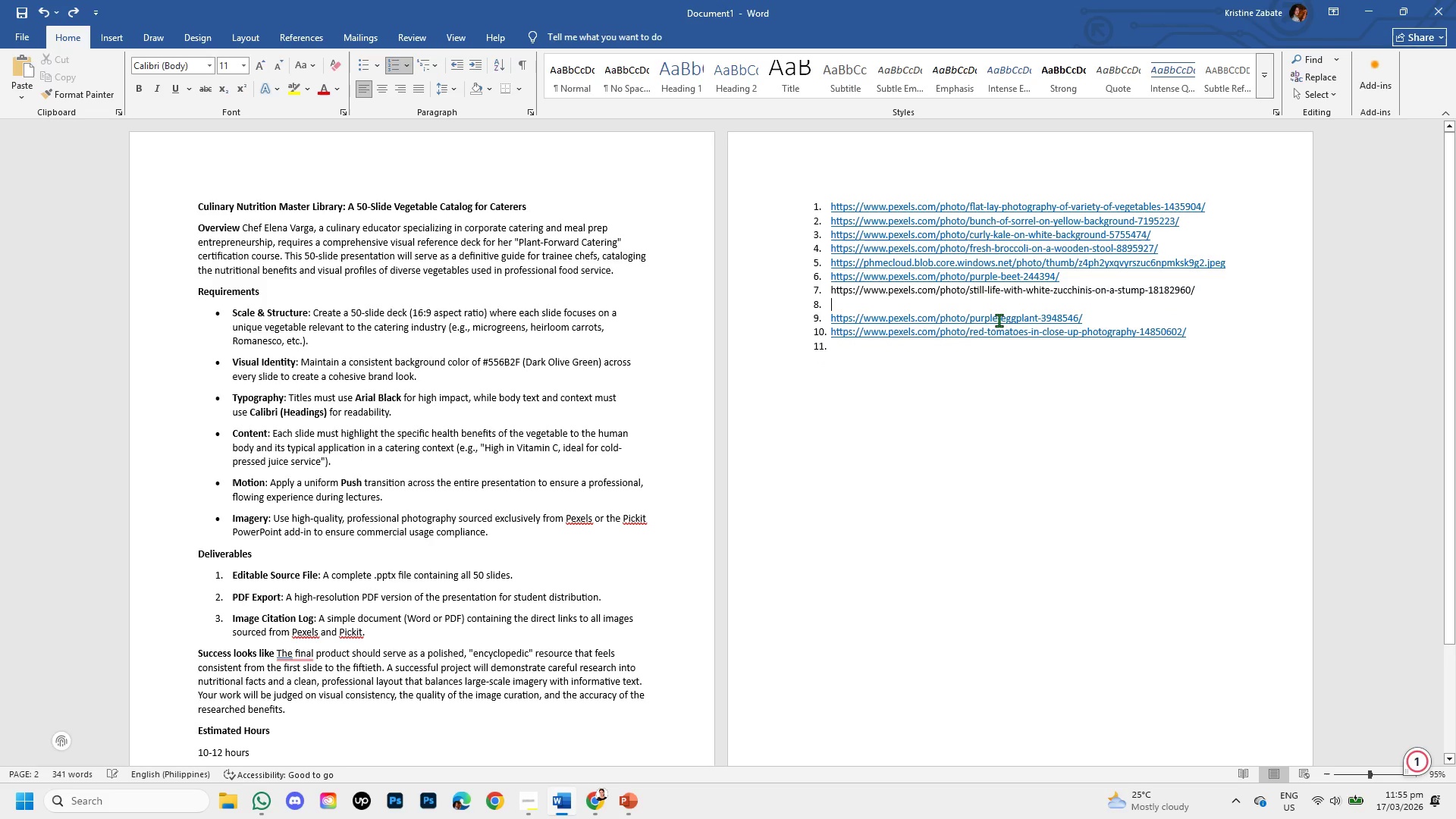 
key(Backspace)
 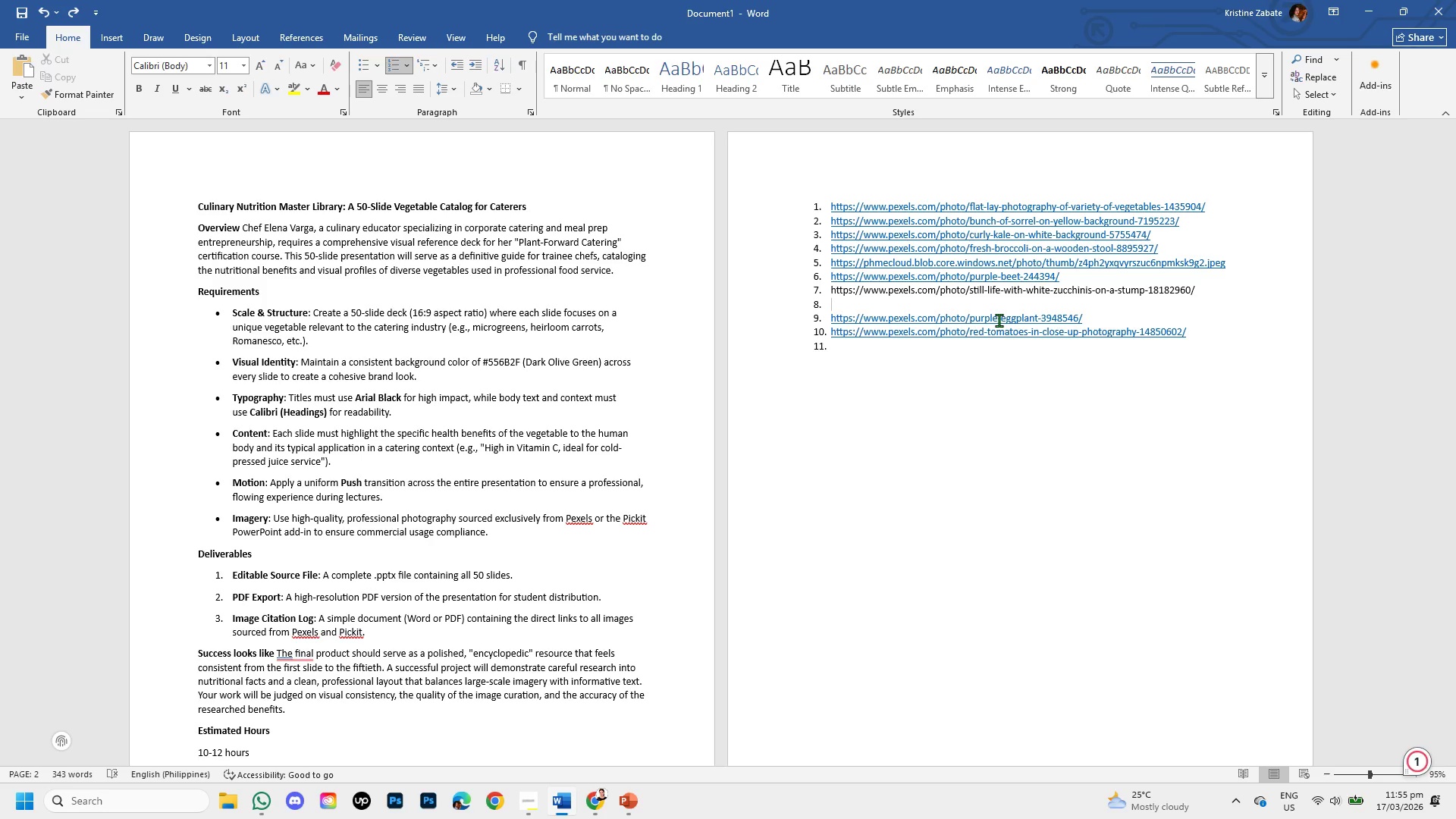 
wait(5.09)
 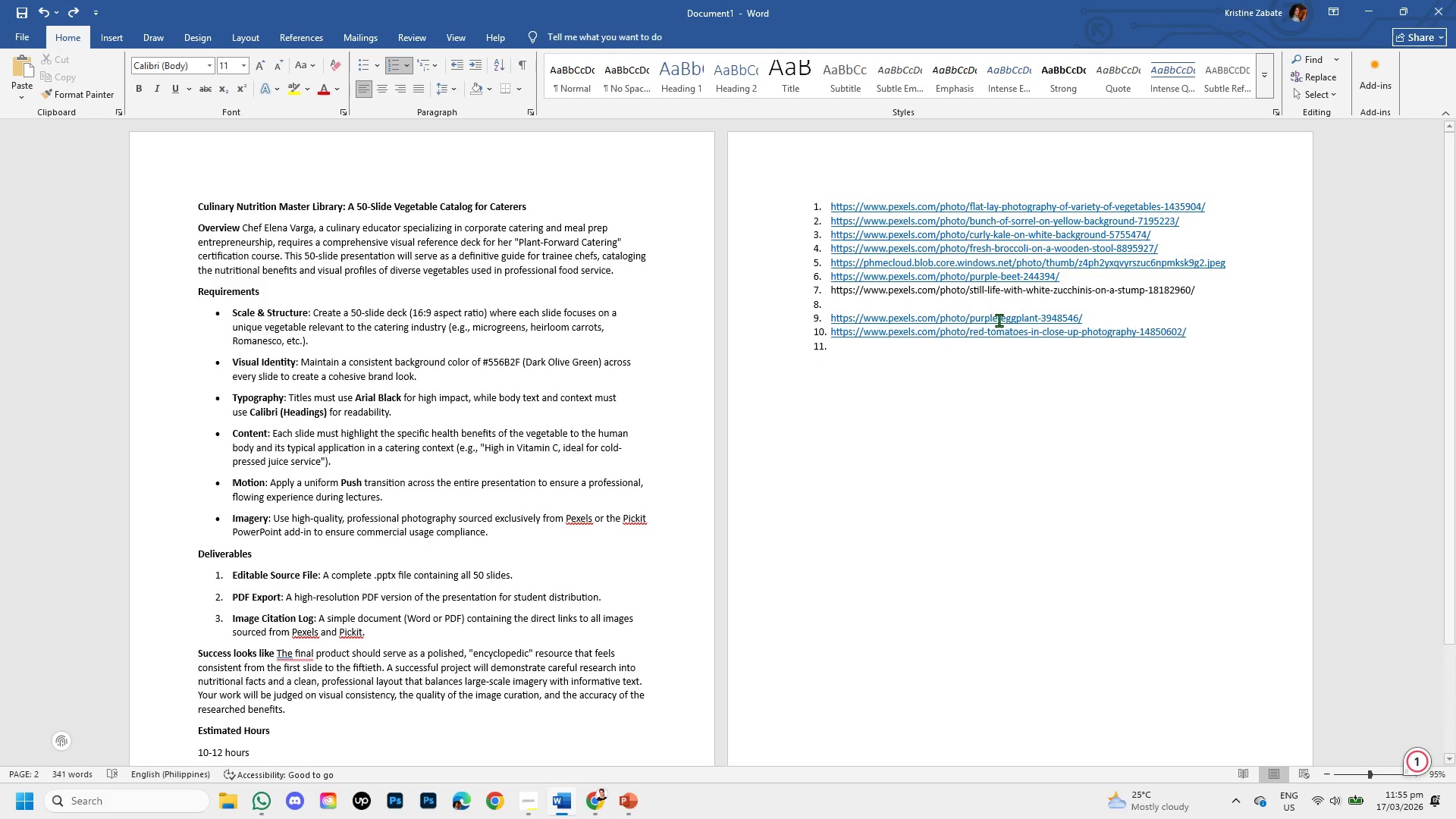 
key(Backspace)
 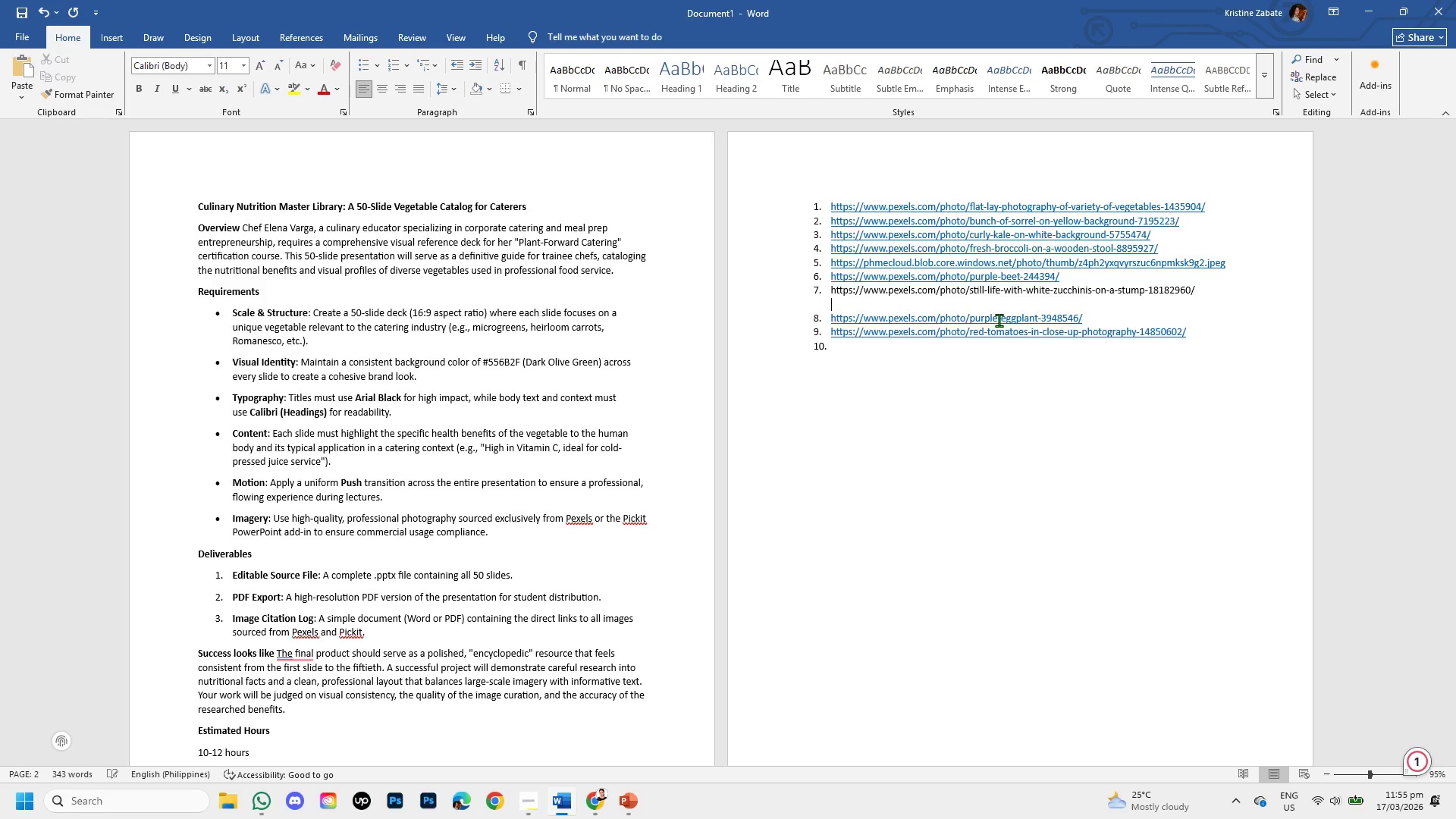 
key(Backspace)
 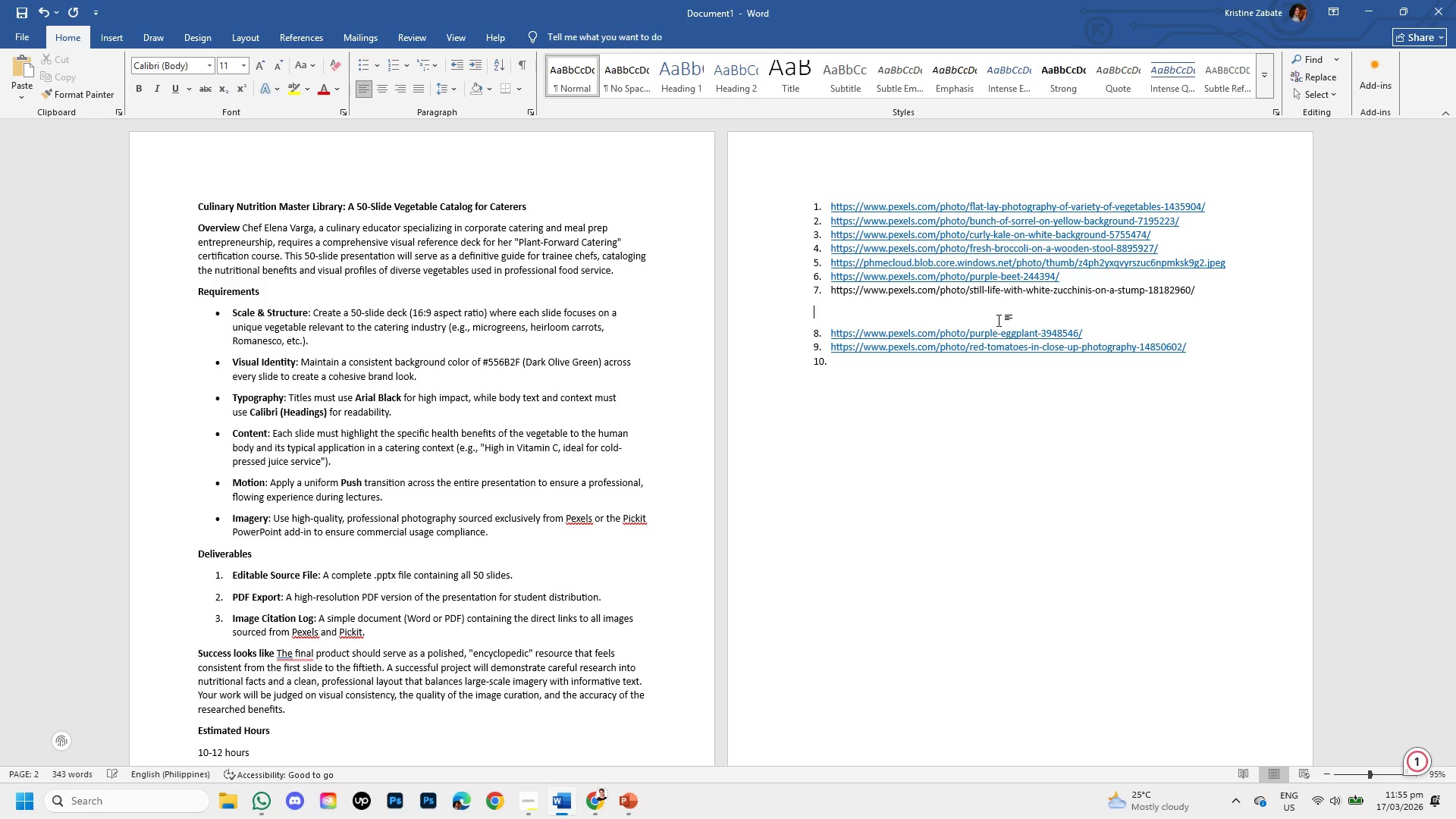 
key(Backspace)
 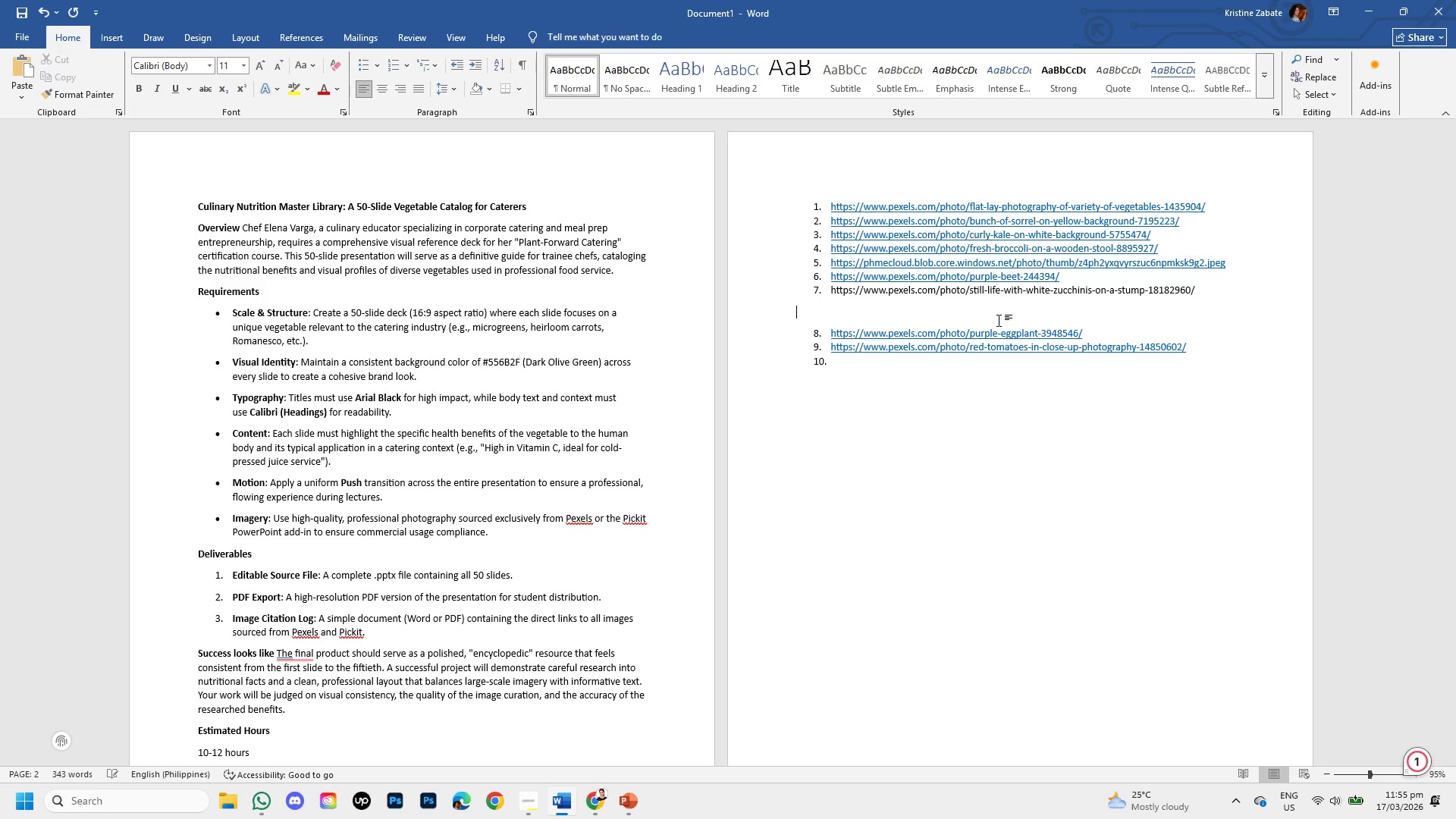 
key(Backspace)
 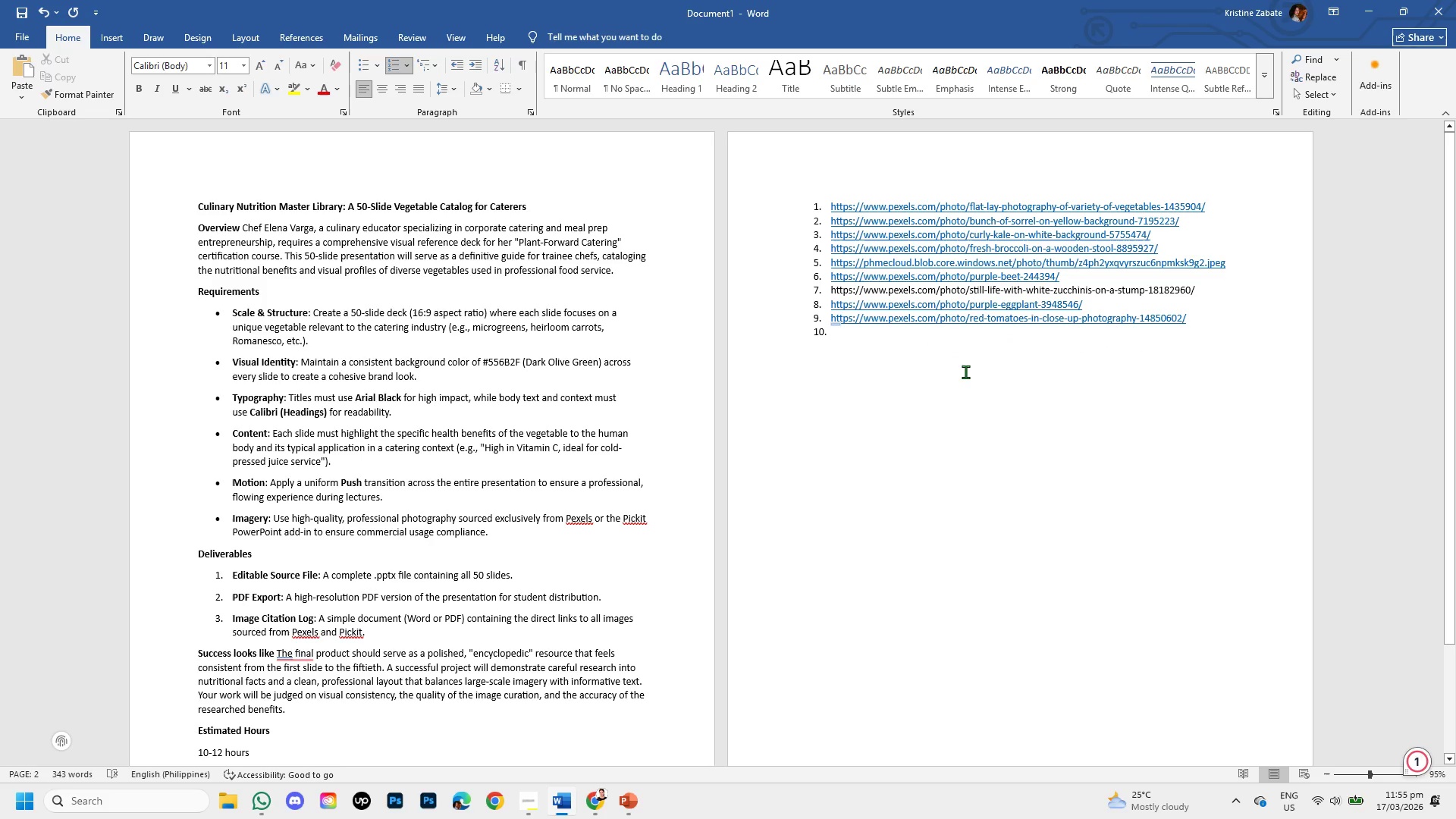 
left_click([965, 367])
 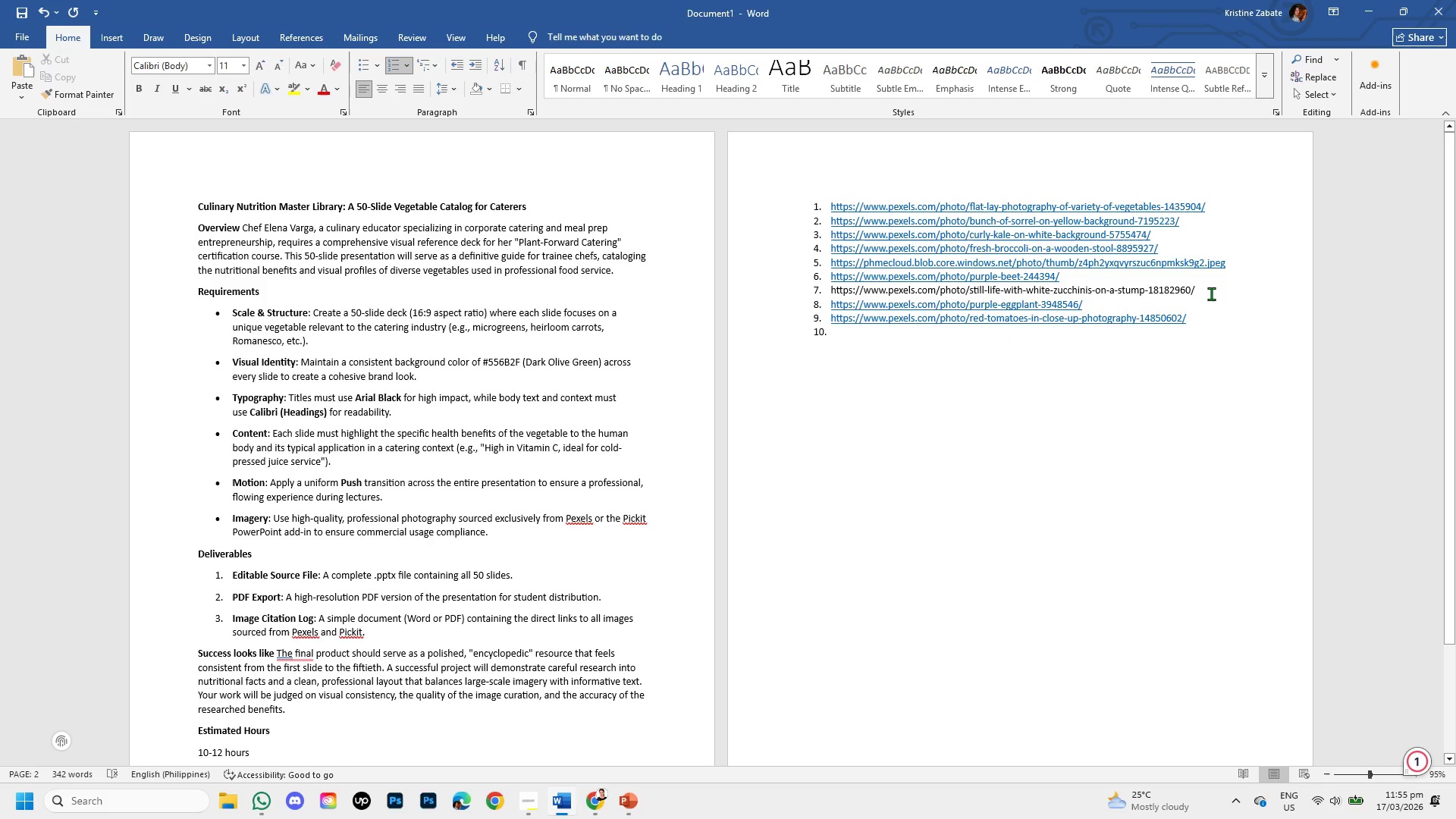 
left_click([1211, 293])
 